 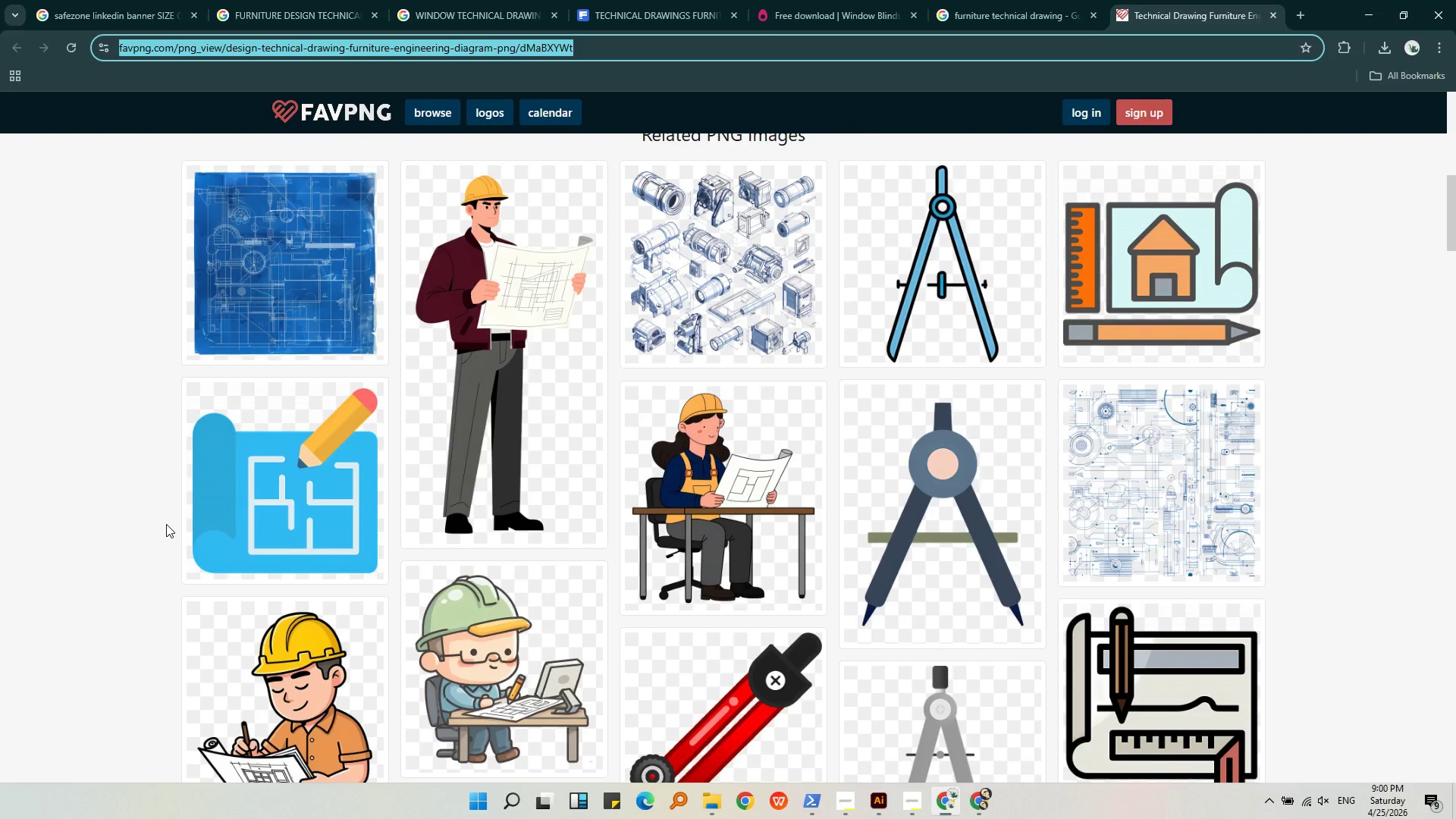 
scroll: coordinate [166, 524], scroll_direction: down, amount: 5.0
 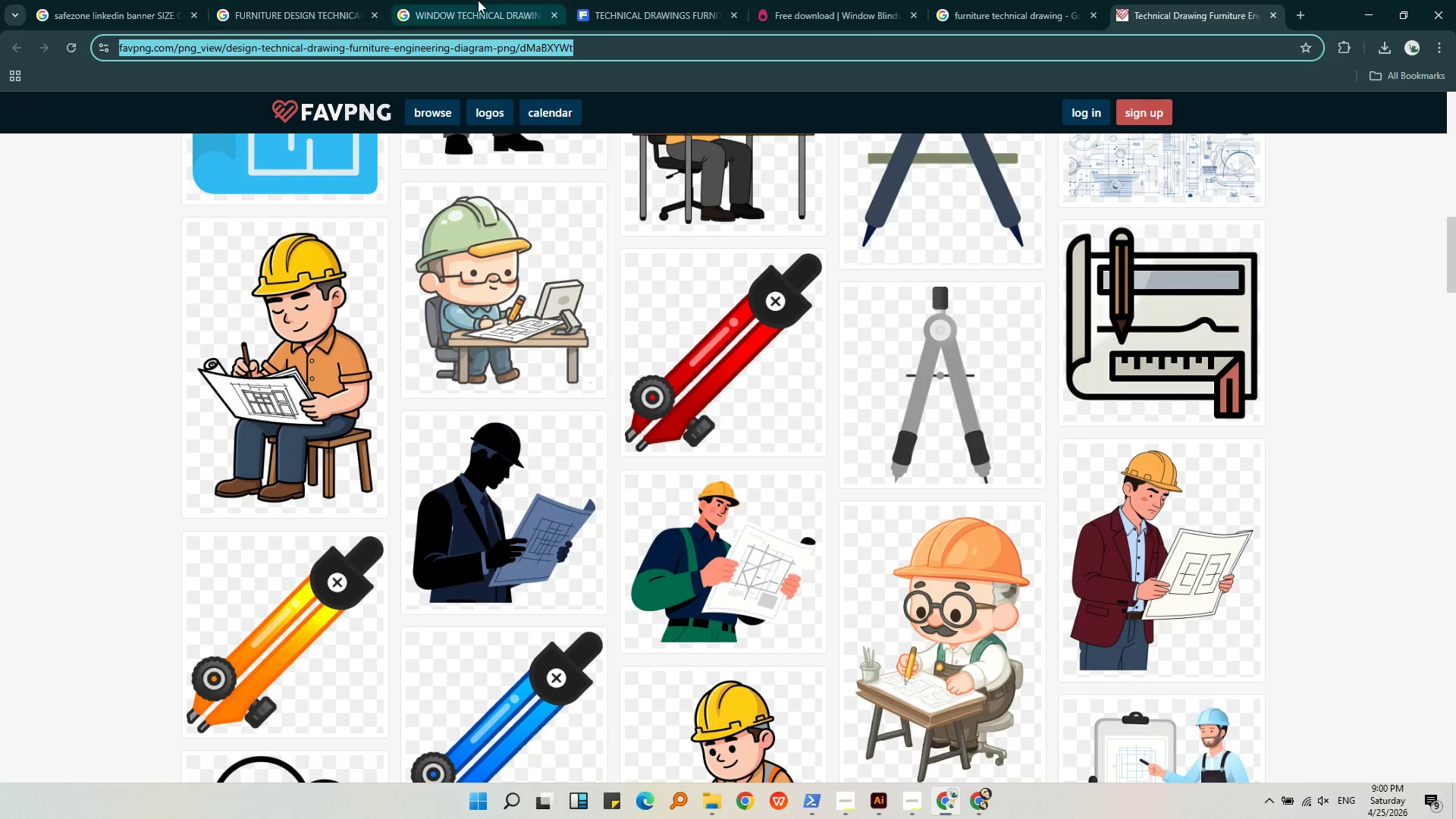 
left_click([959, 4])
 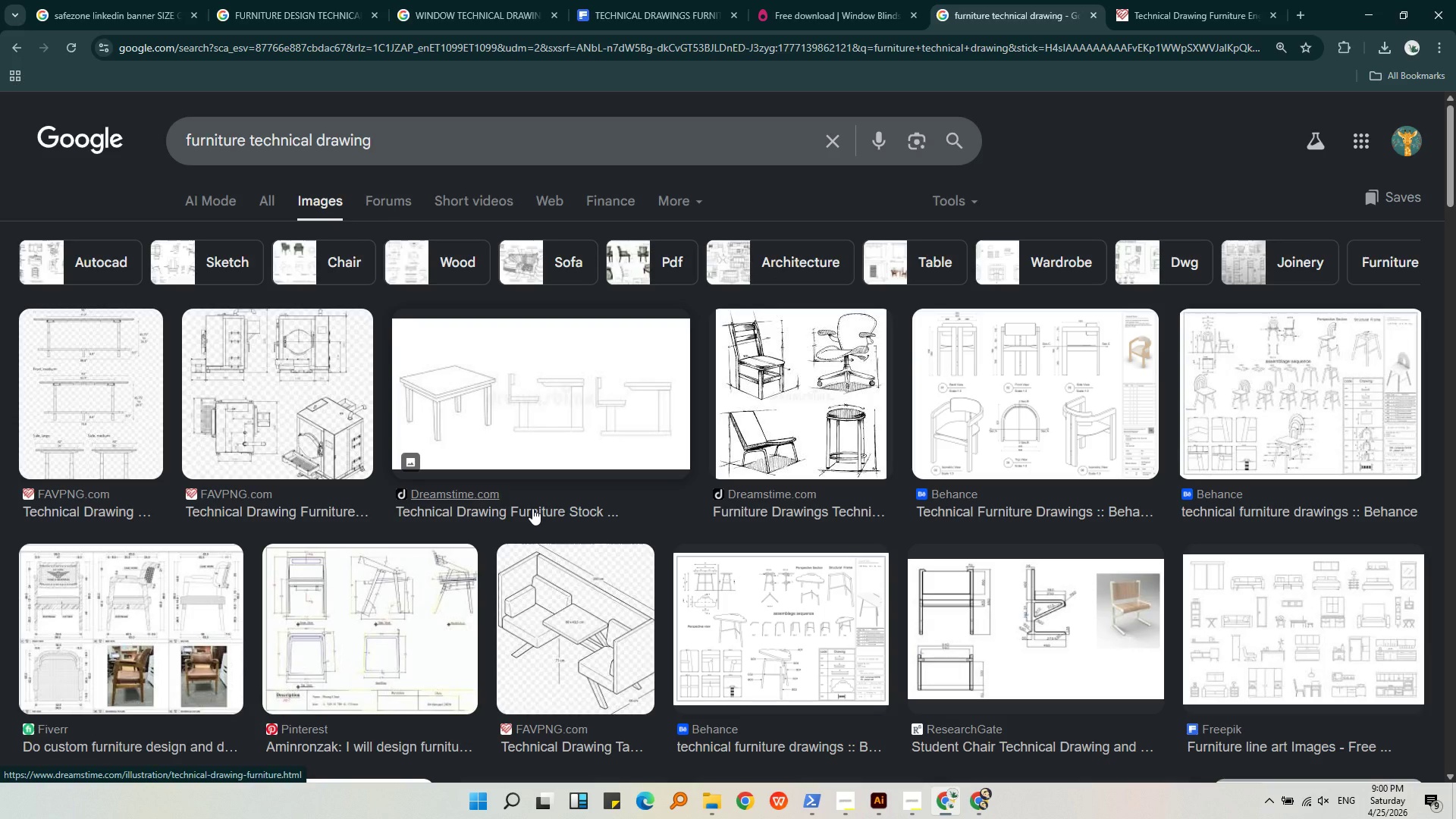 
scroll: coordinate [532, 508], scroll_direction: down, amount: 1.0
 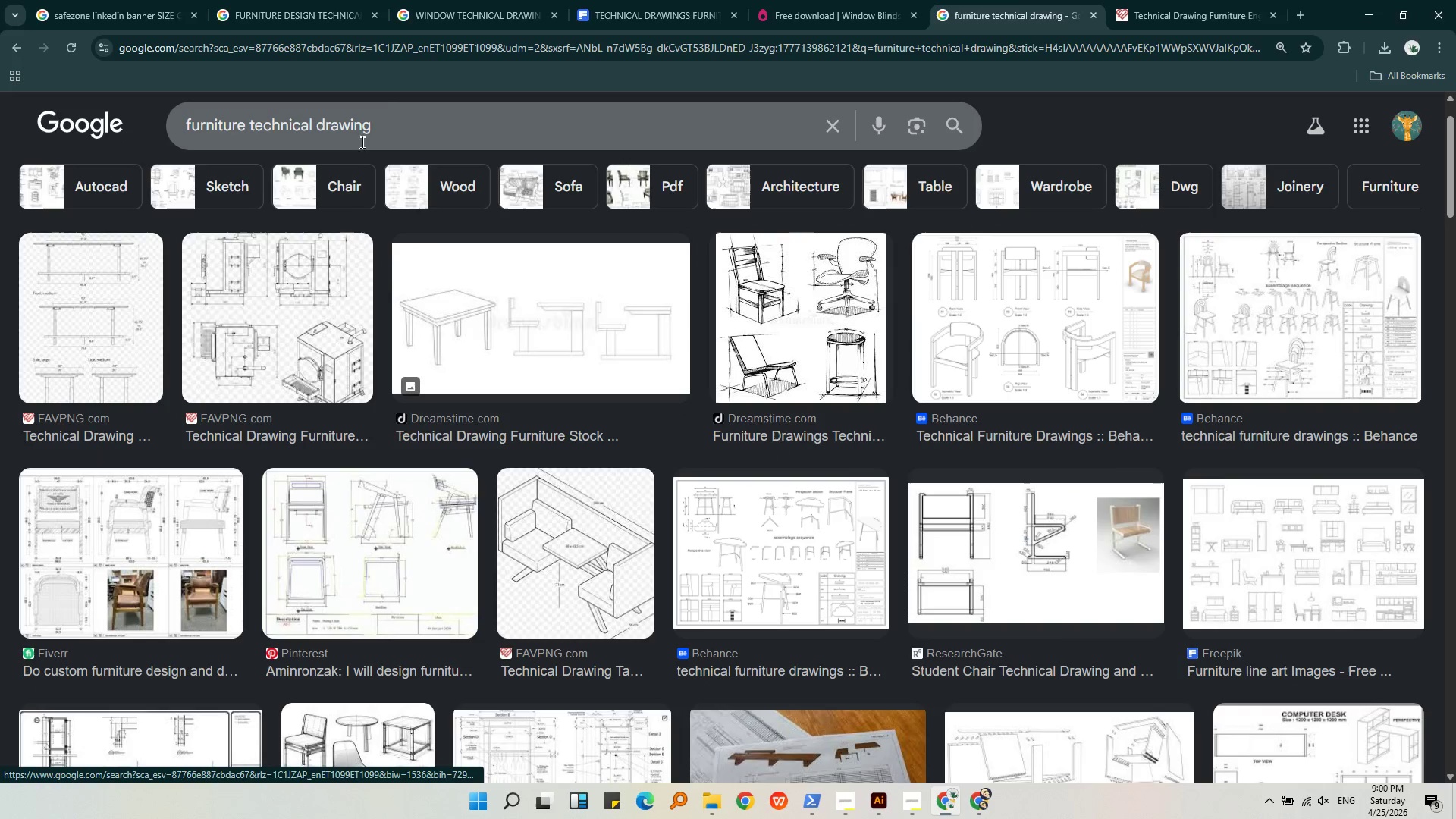 
left_click([388, 112])
 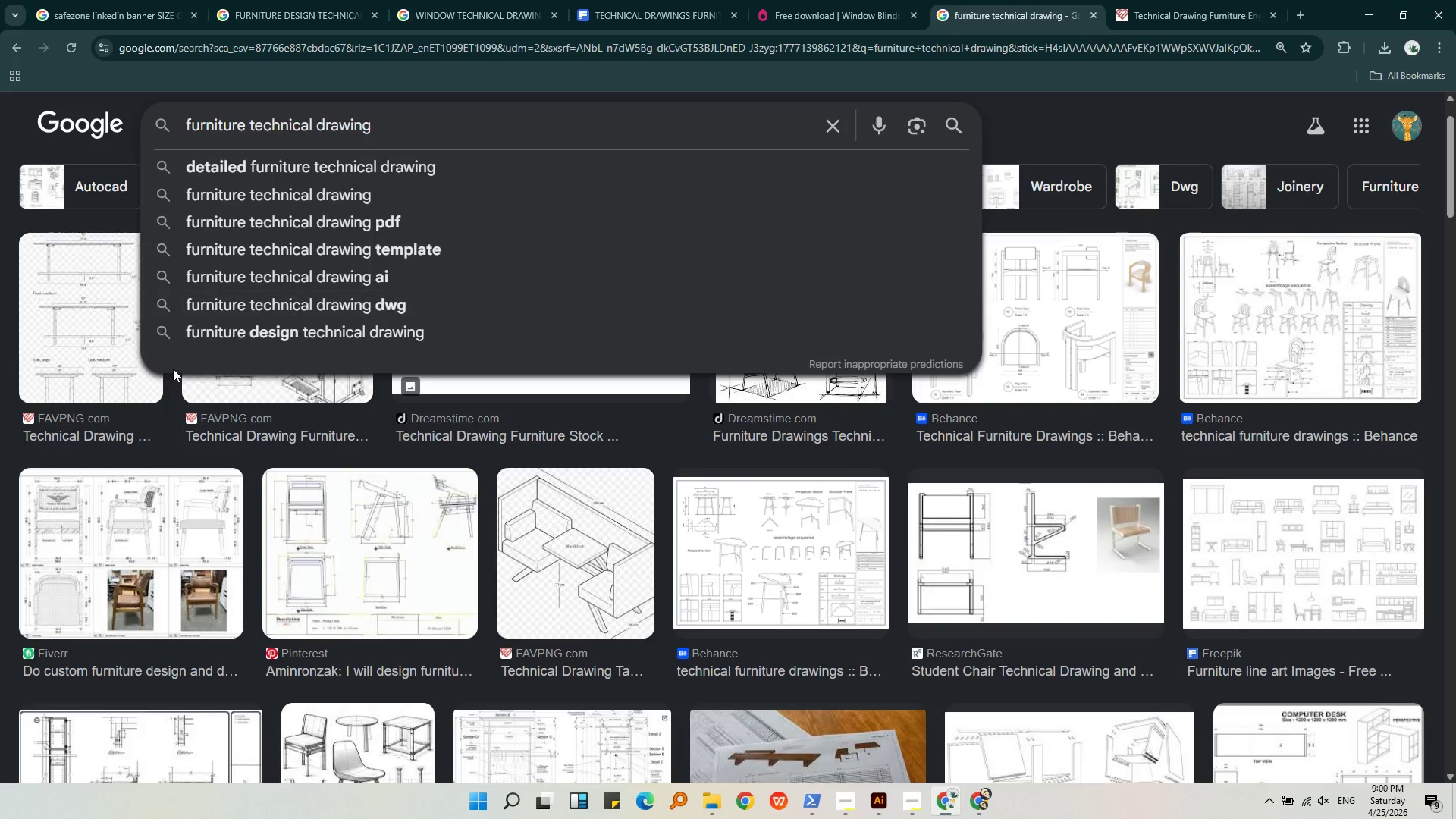 
left_click([68, 419])
 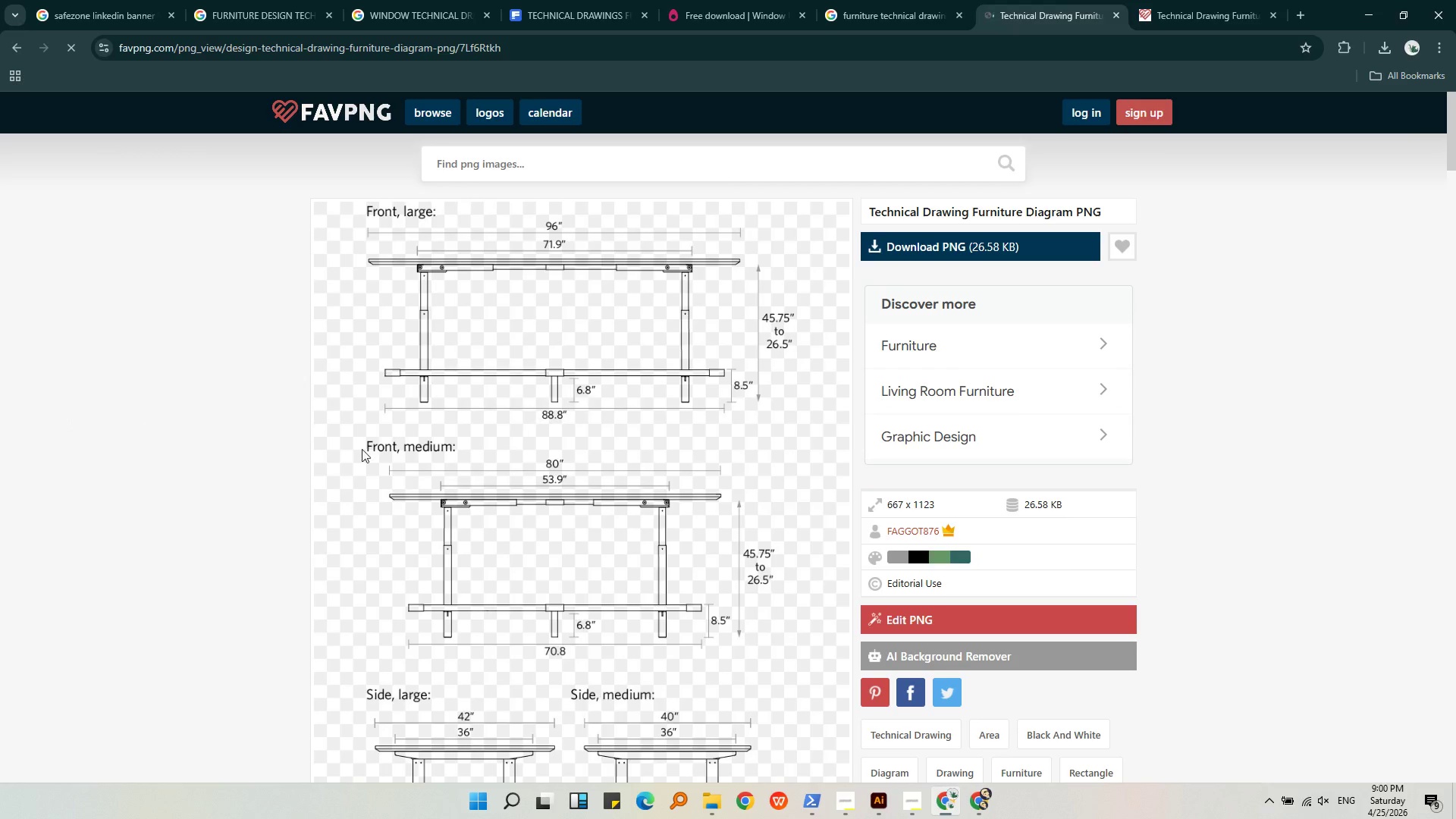 
double_click([901, 254])
 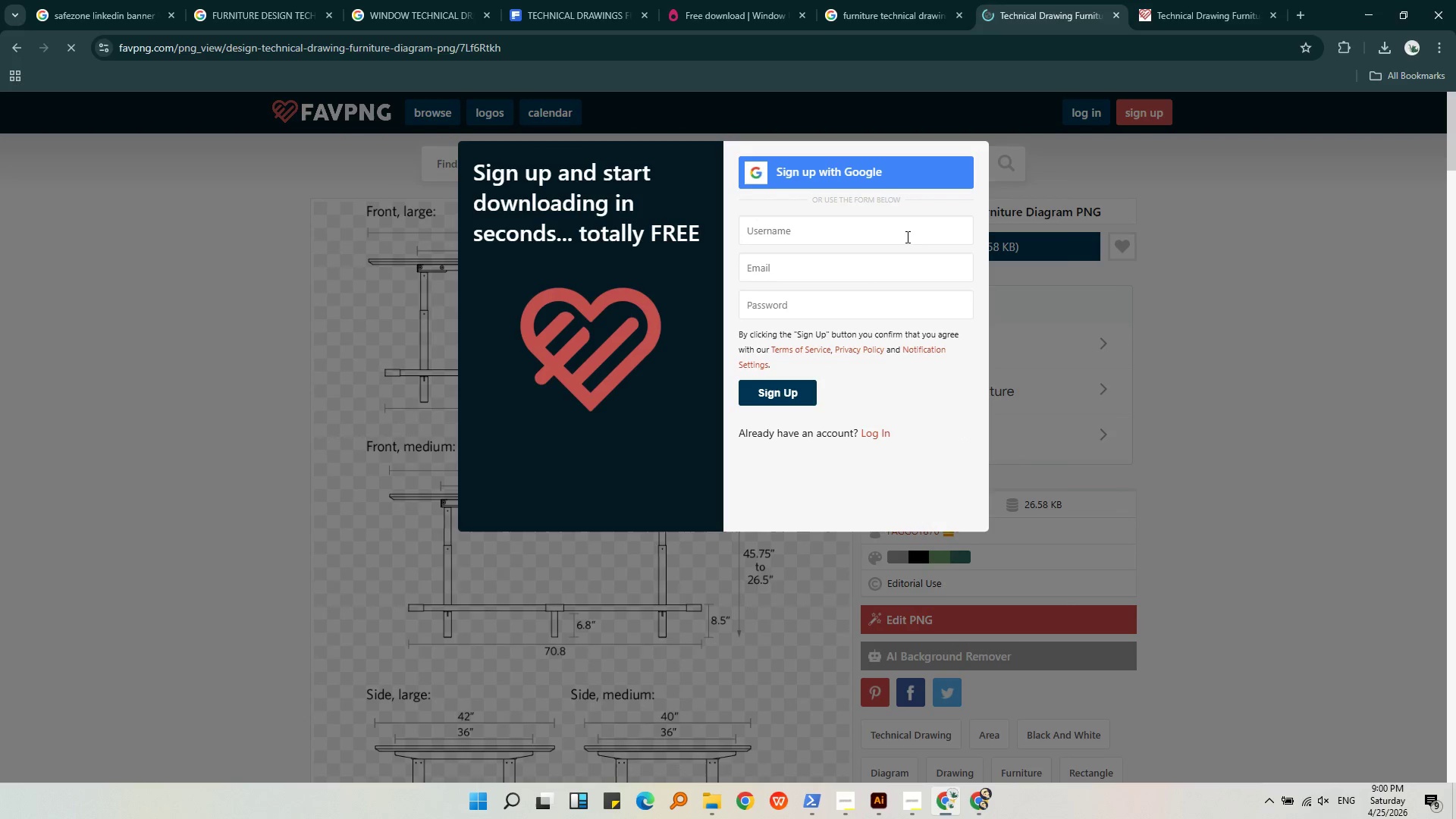 
left_click([1171, 286])
 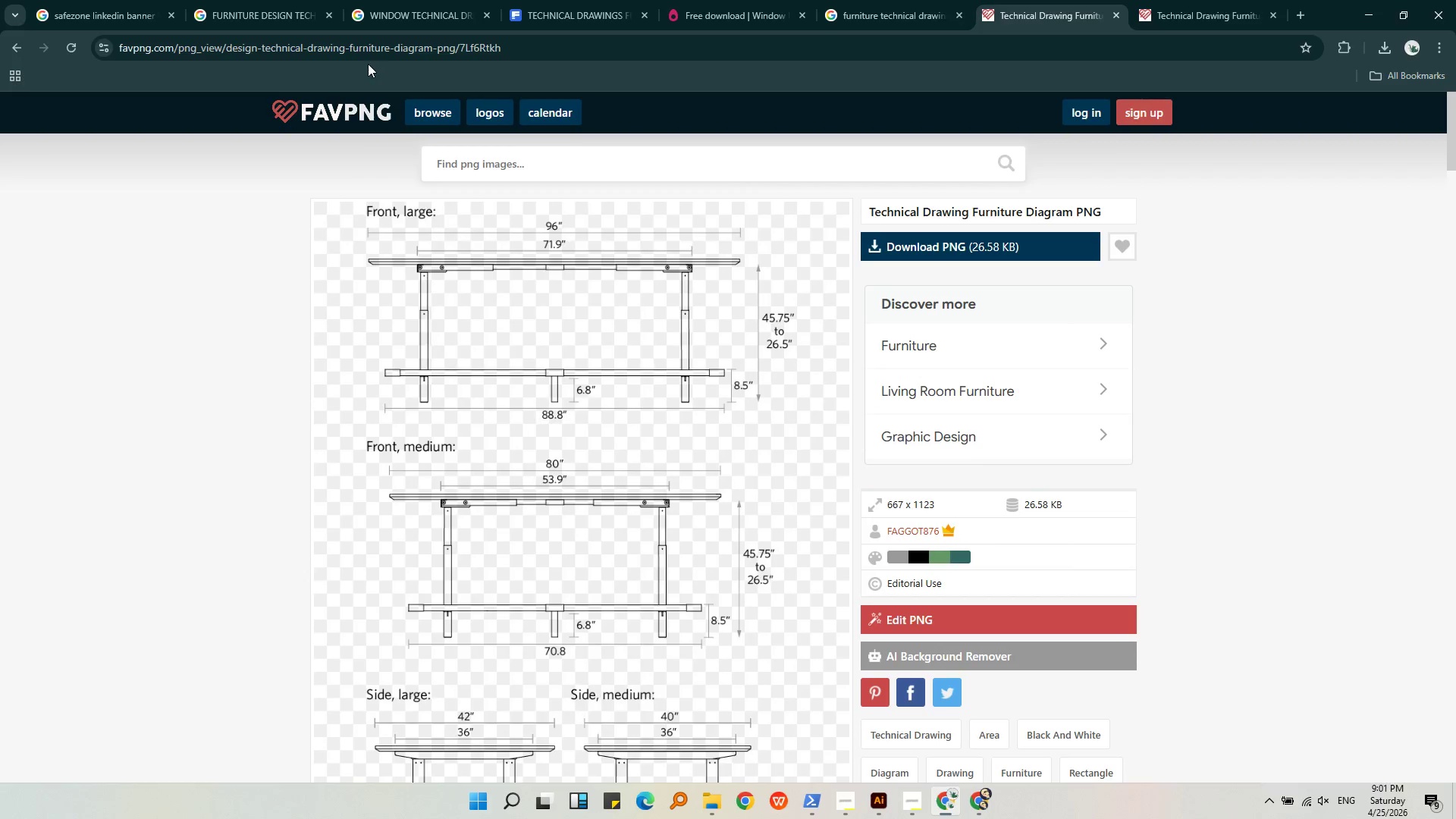 
left_click([368, 49])
 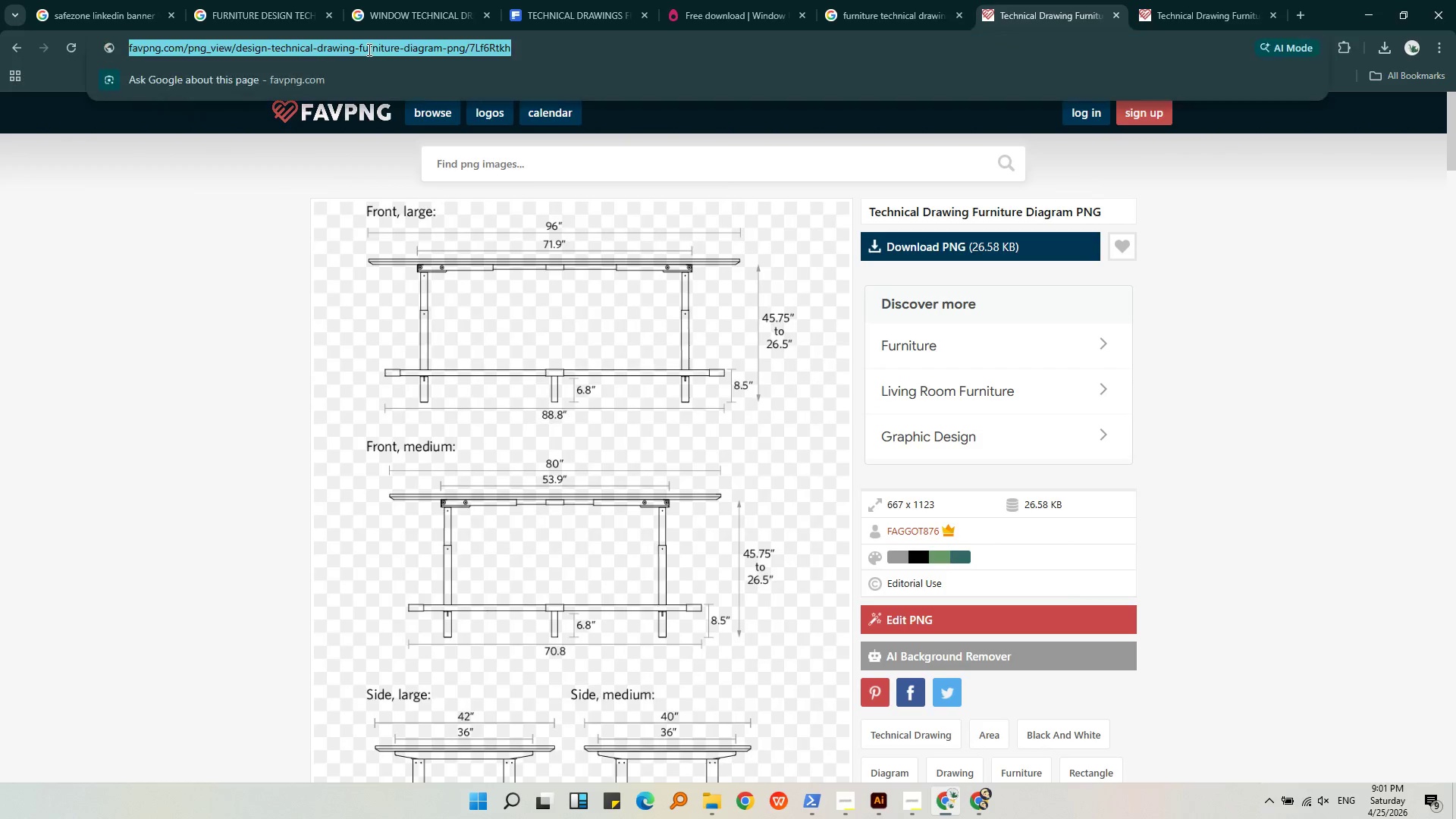 
key(Control+C)
 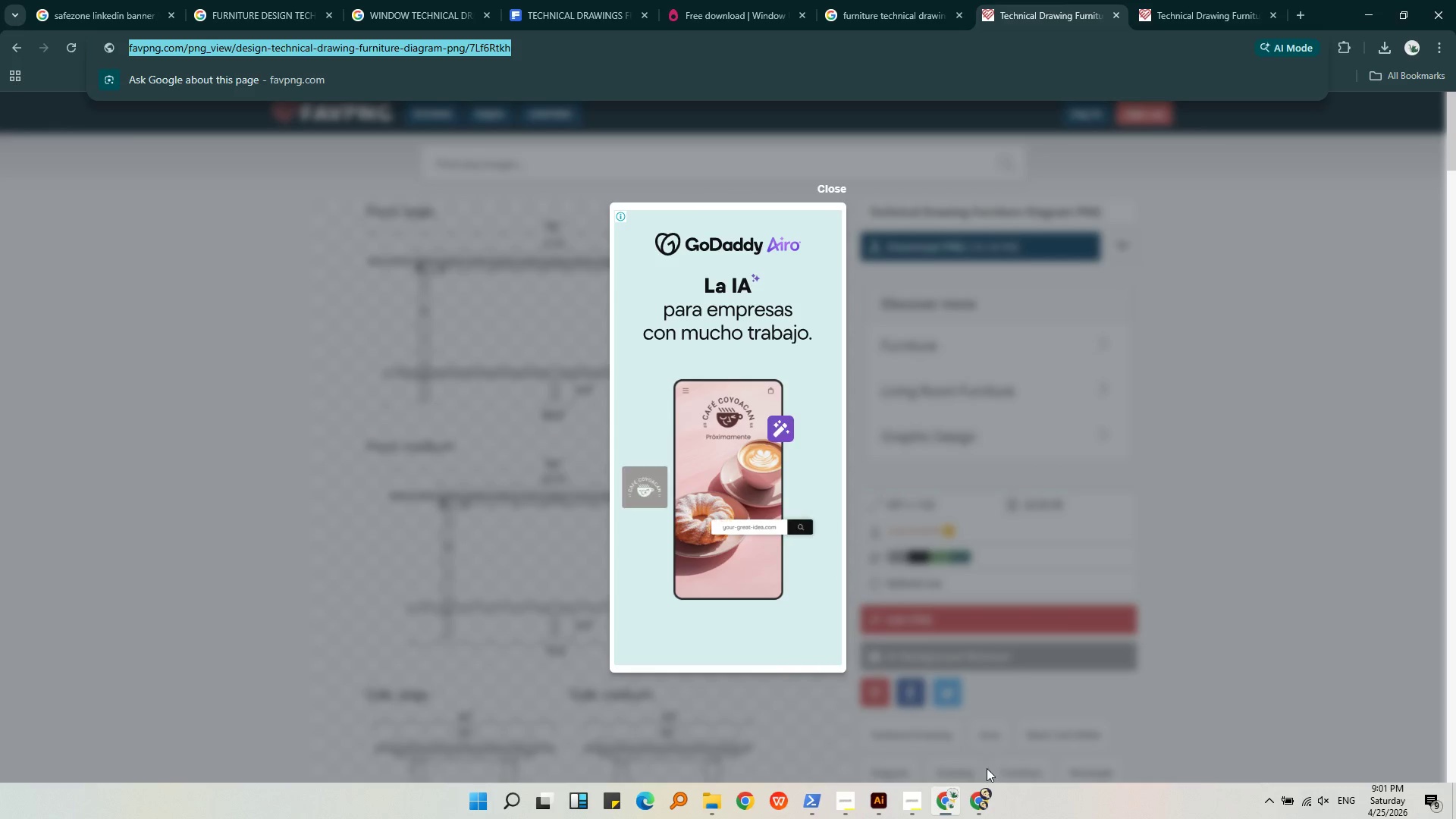 
left_click_drag(start_coordinate=[973, 794], to_coordinate=[976, 798])
 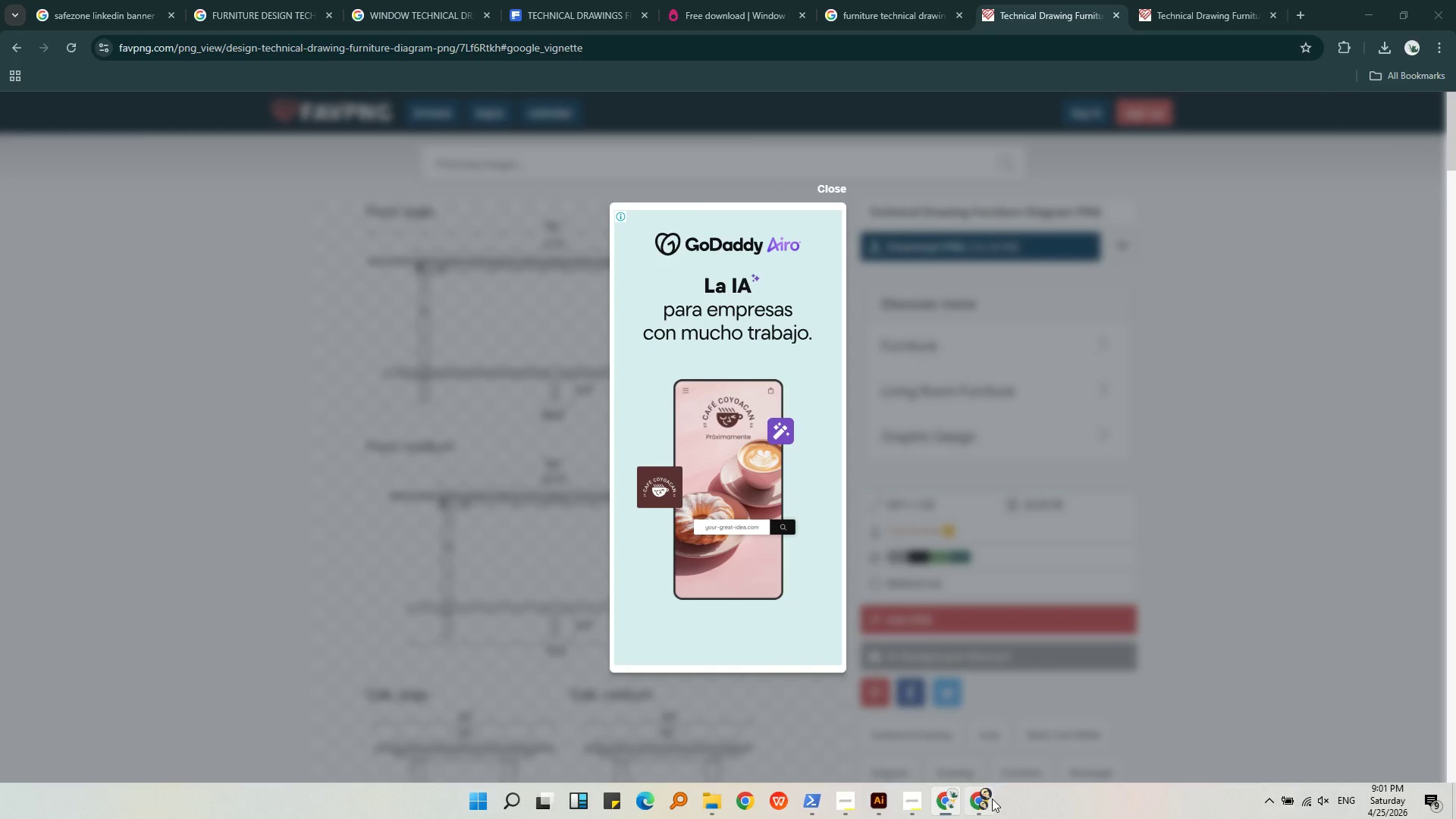 
left_click([986, 803])
 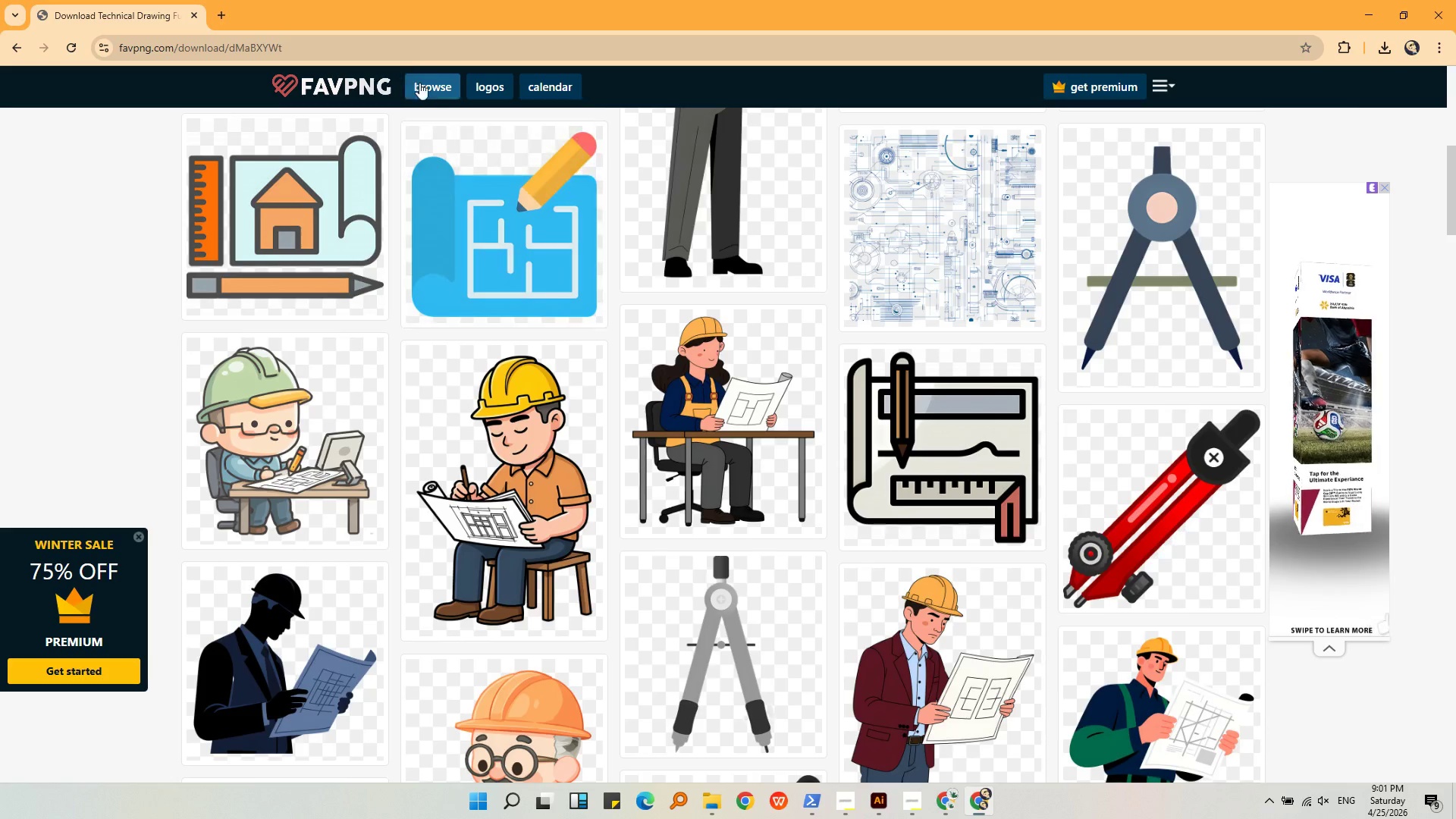 
left_click([400, 51])
 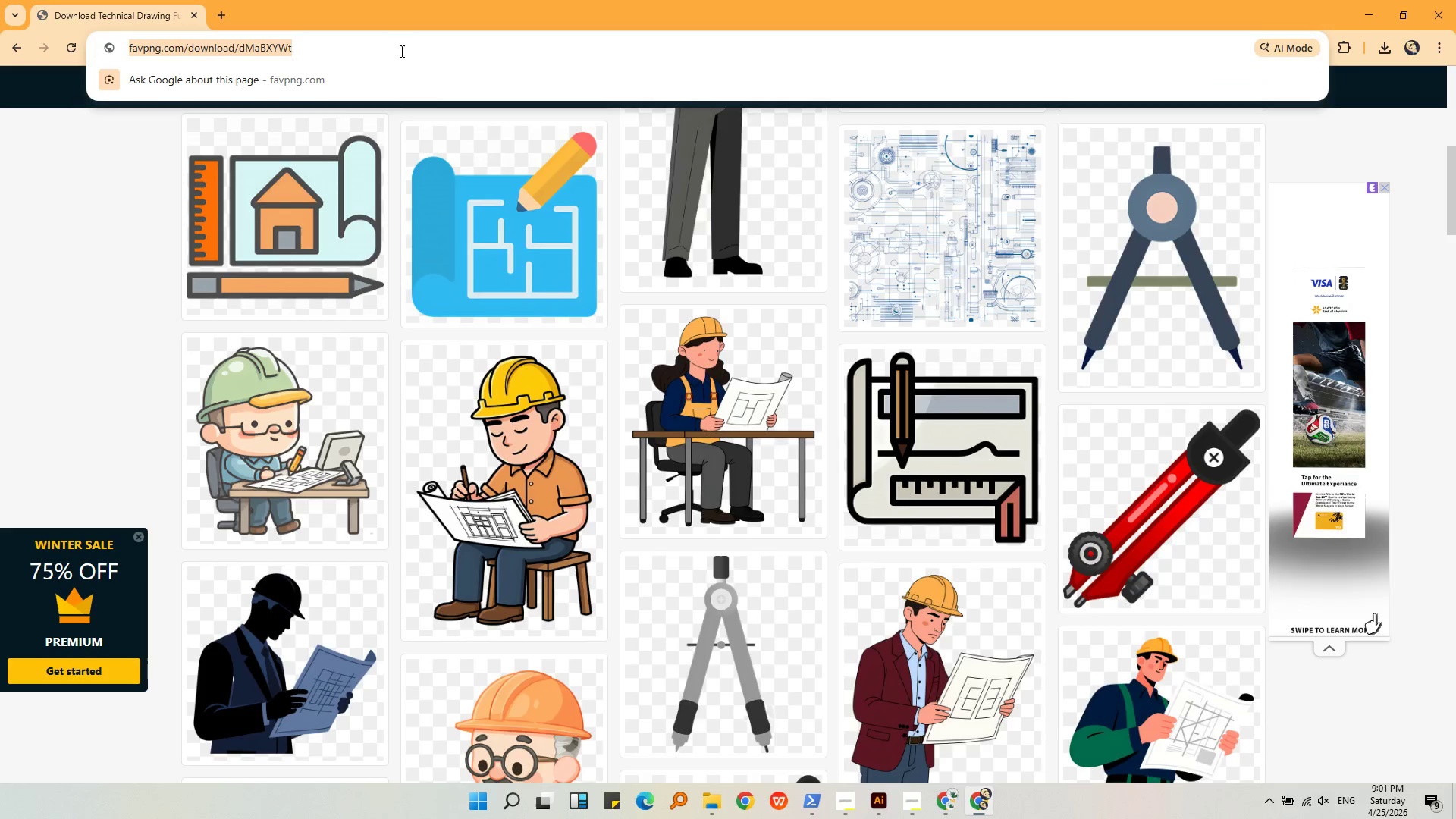 
key(Control+V)
 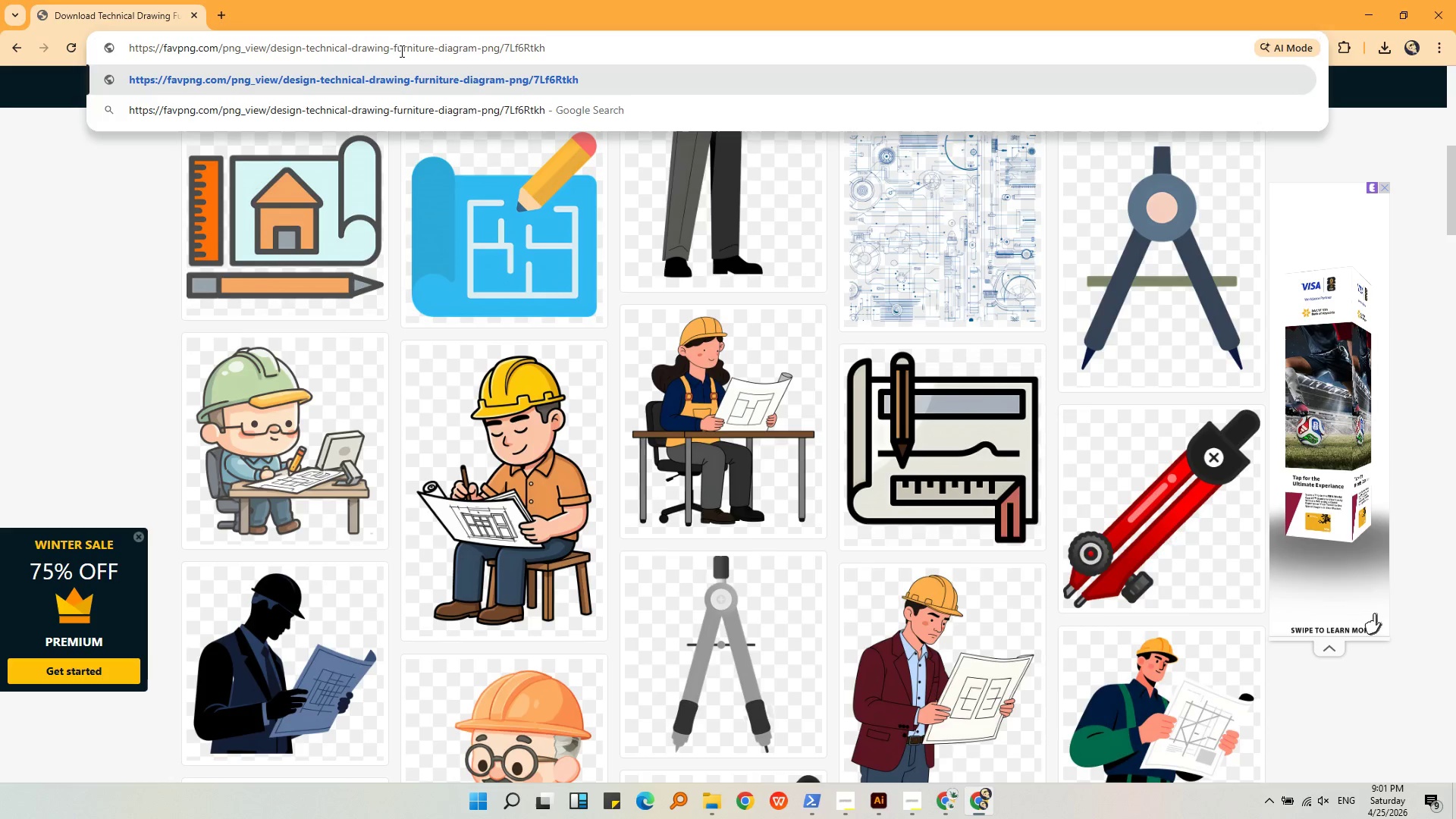 
key(NumpadEnter)
 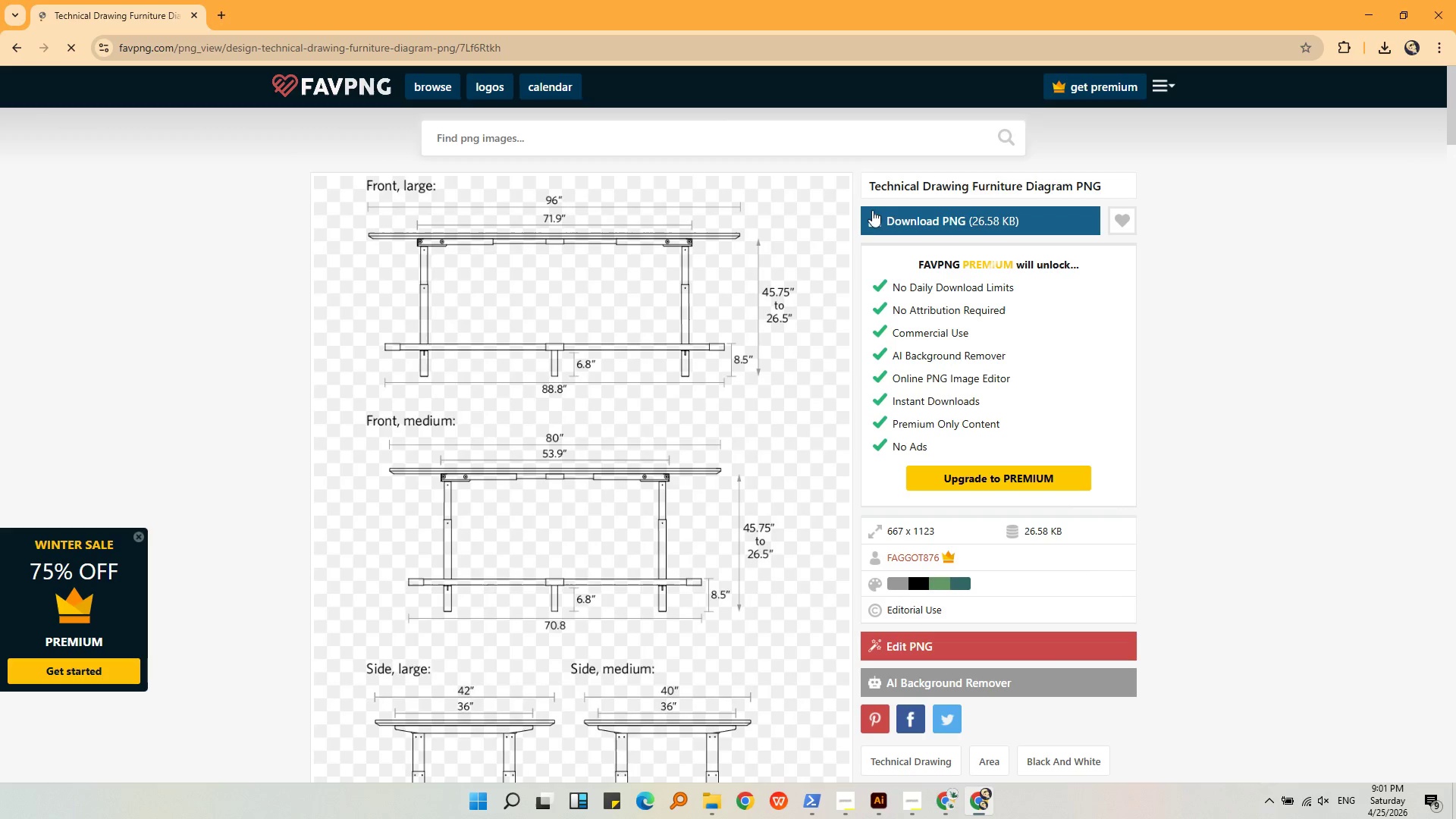 
left_click([872, 217])
 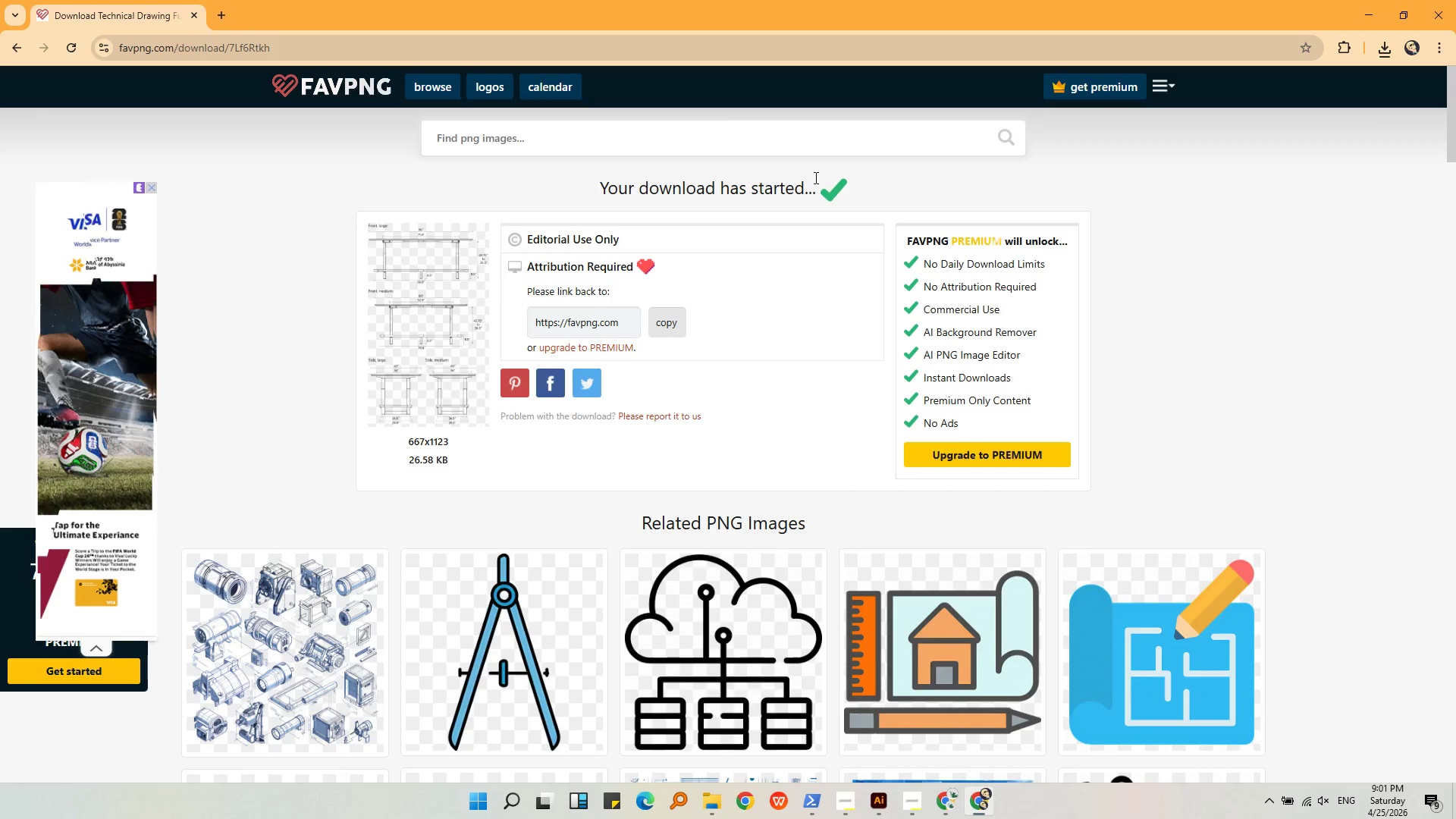 
wait(28.08)
 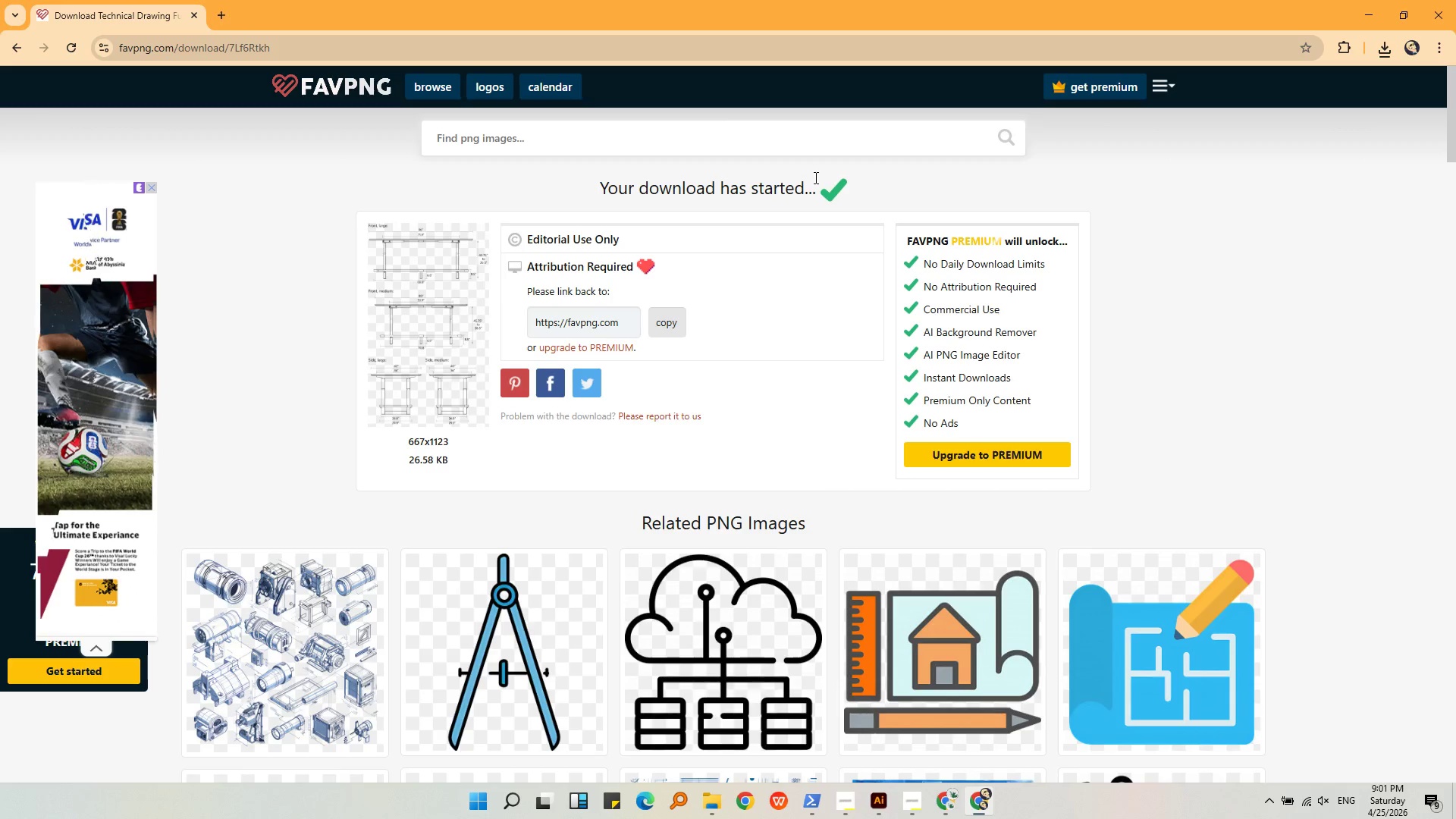 
left_click([1397, 52])
 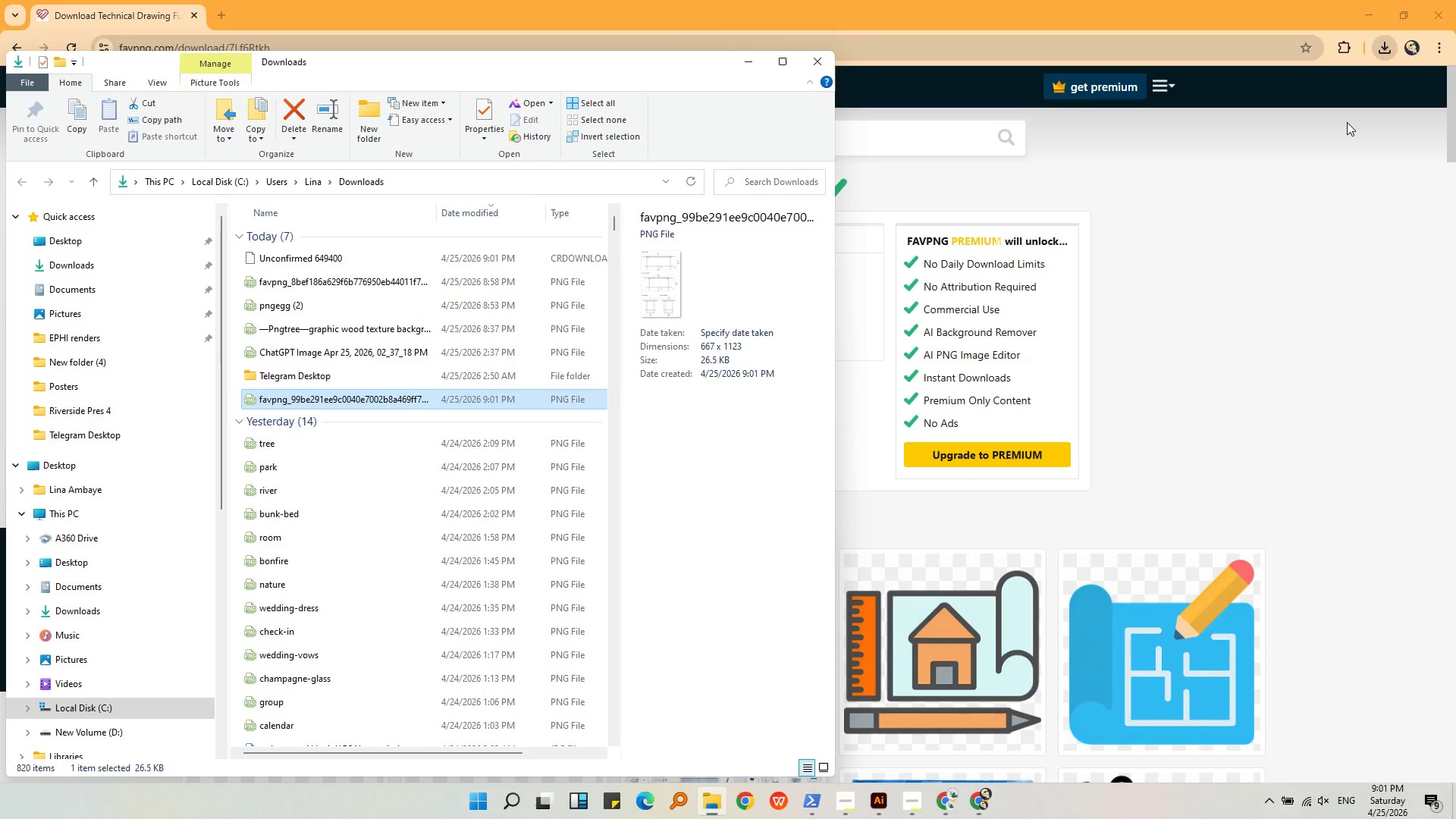 
key(Control+C)
 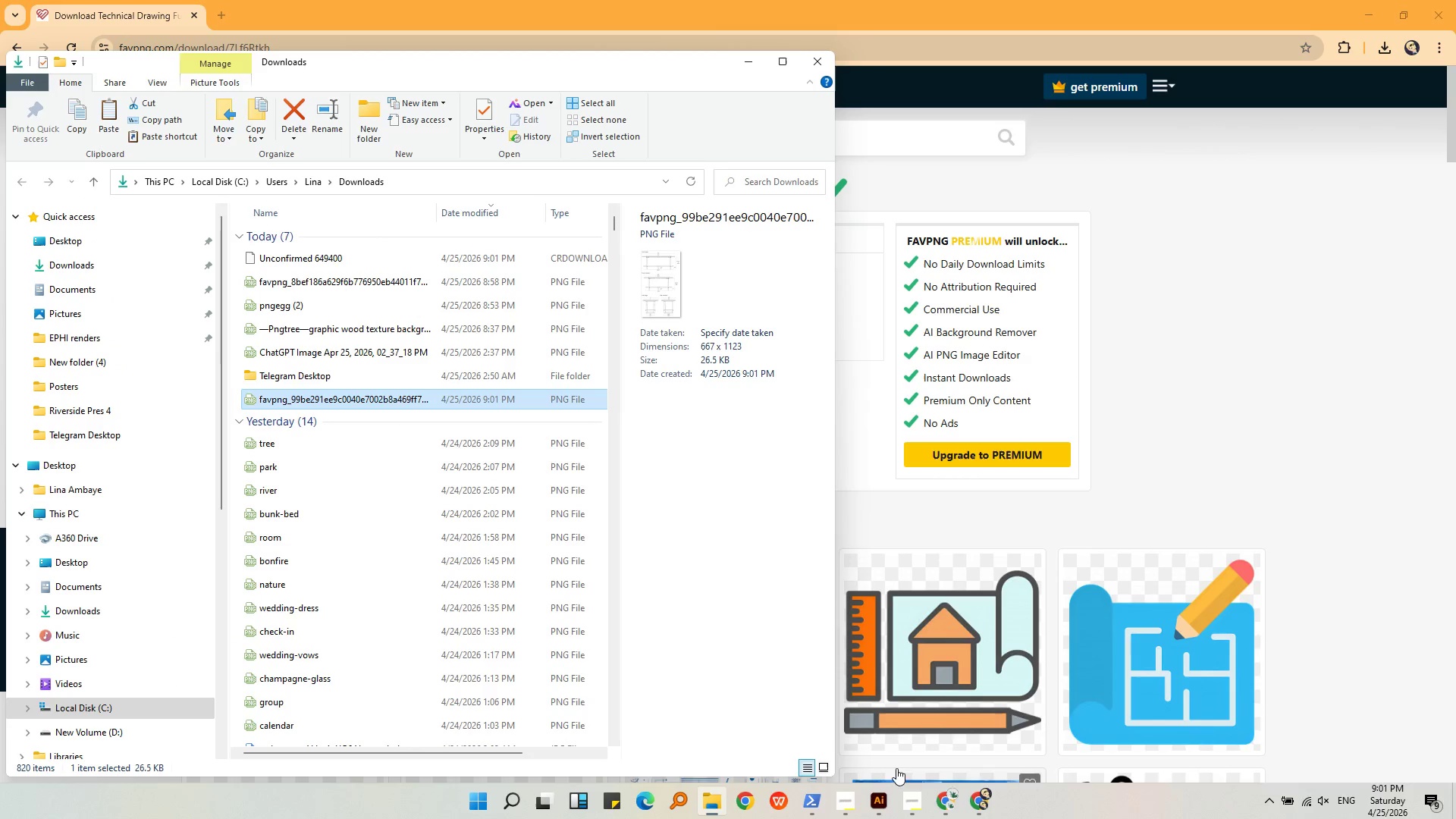 
left_click([886, 788])
 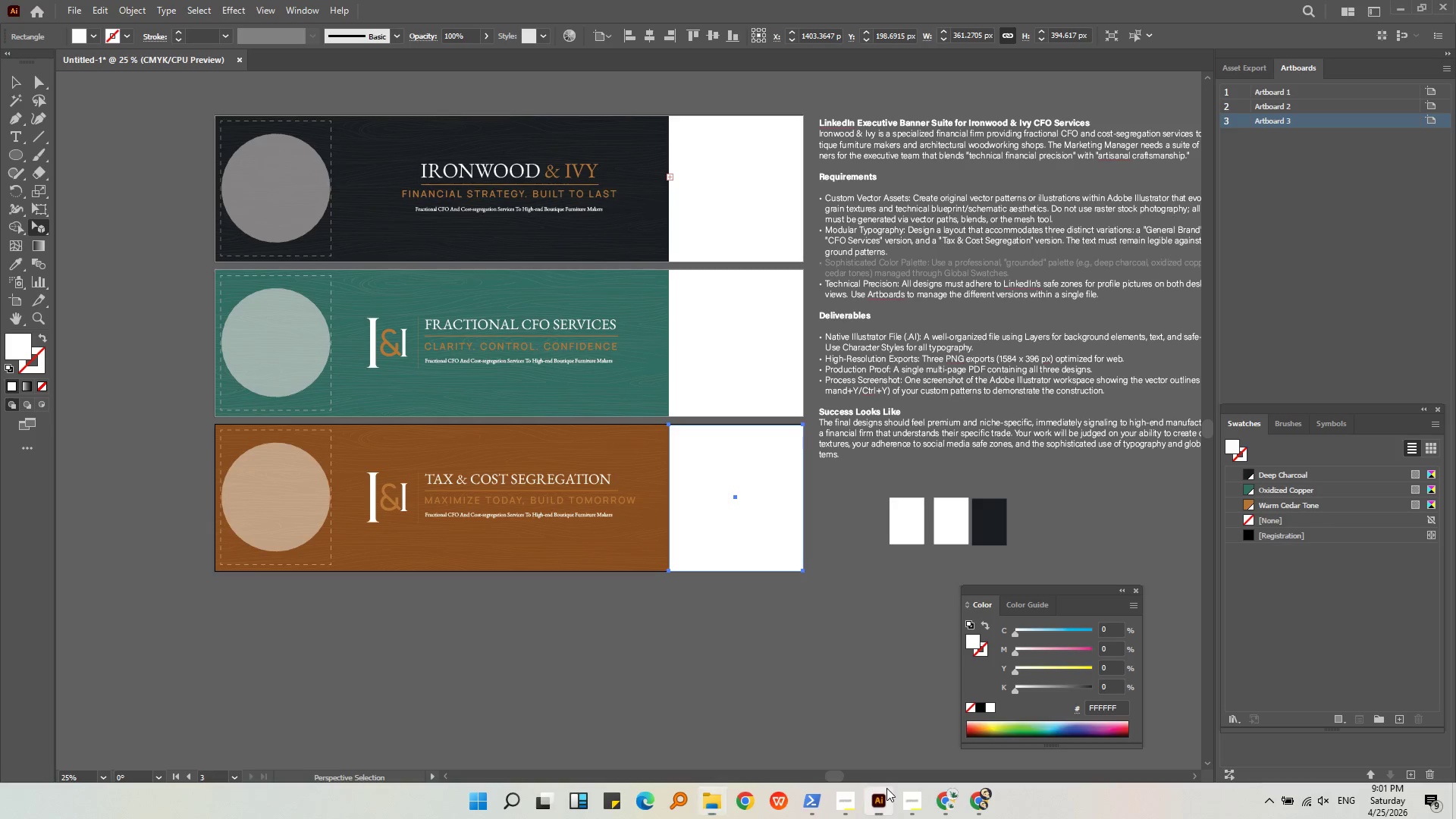 
key(Control+V)
 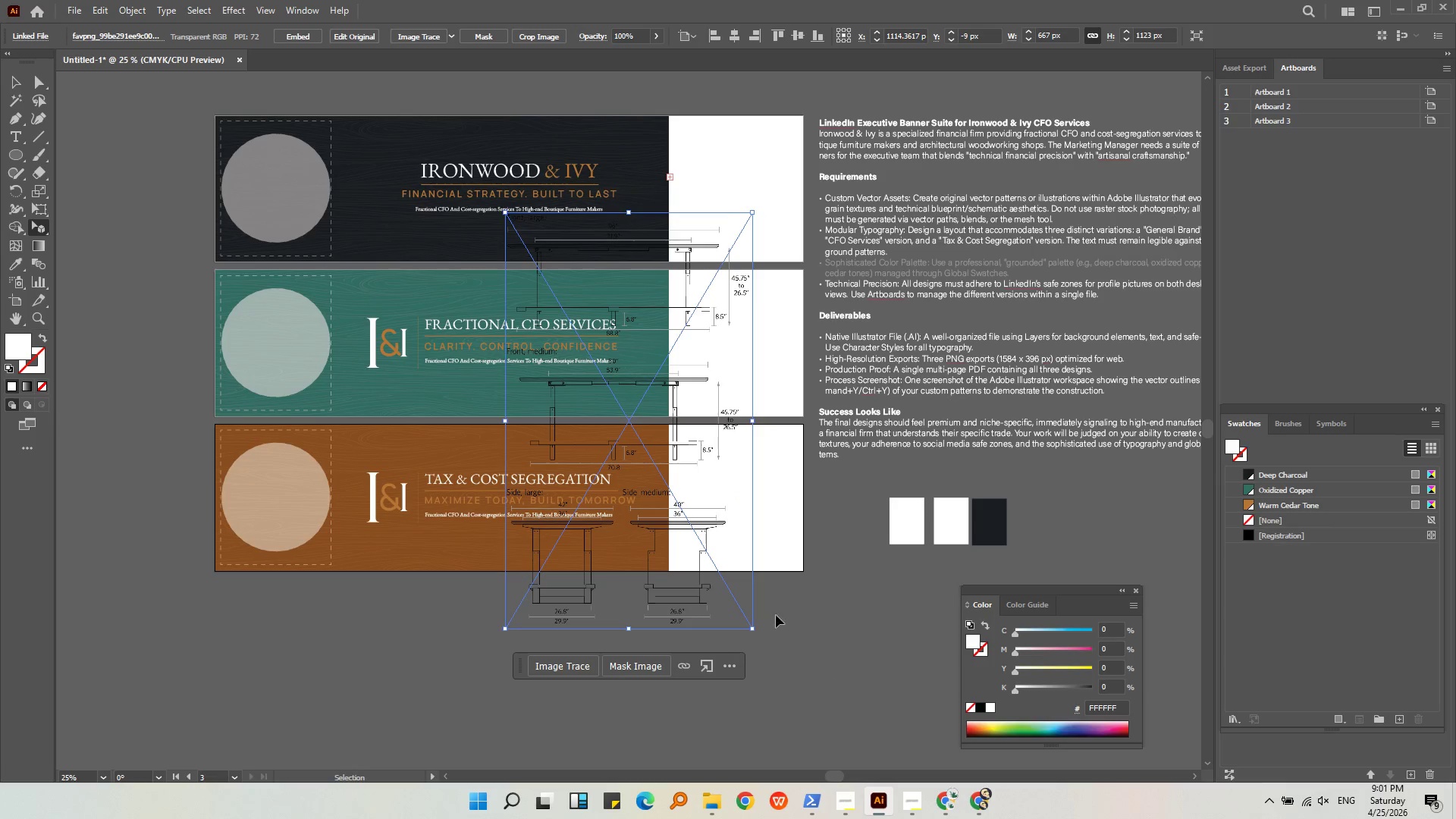 
key(Alt+AltLeft)
 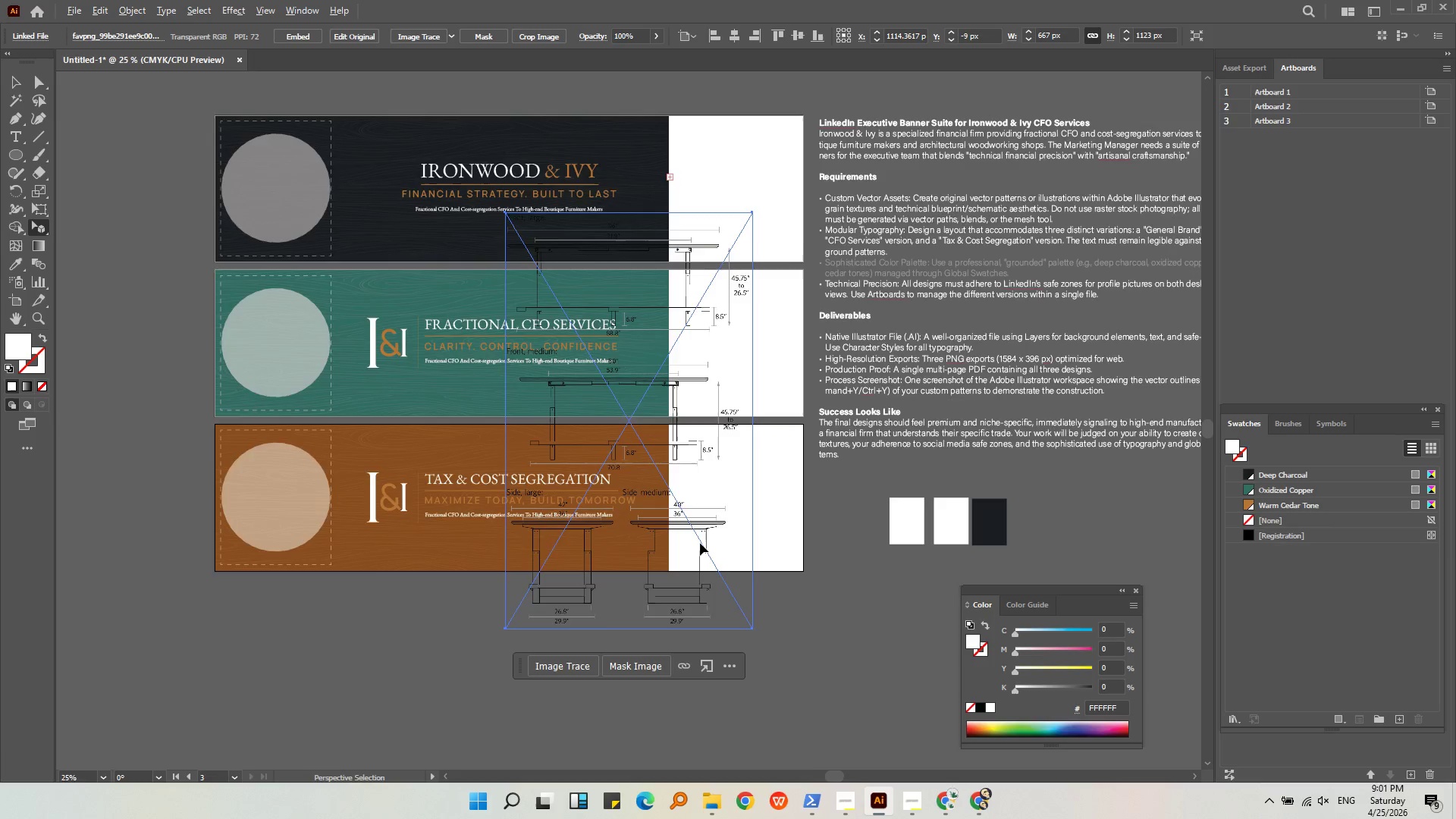 
scroll: coordinate [700, 543], scroll_direction: down, amount: 1.0
 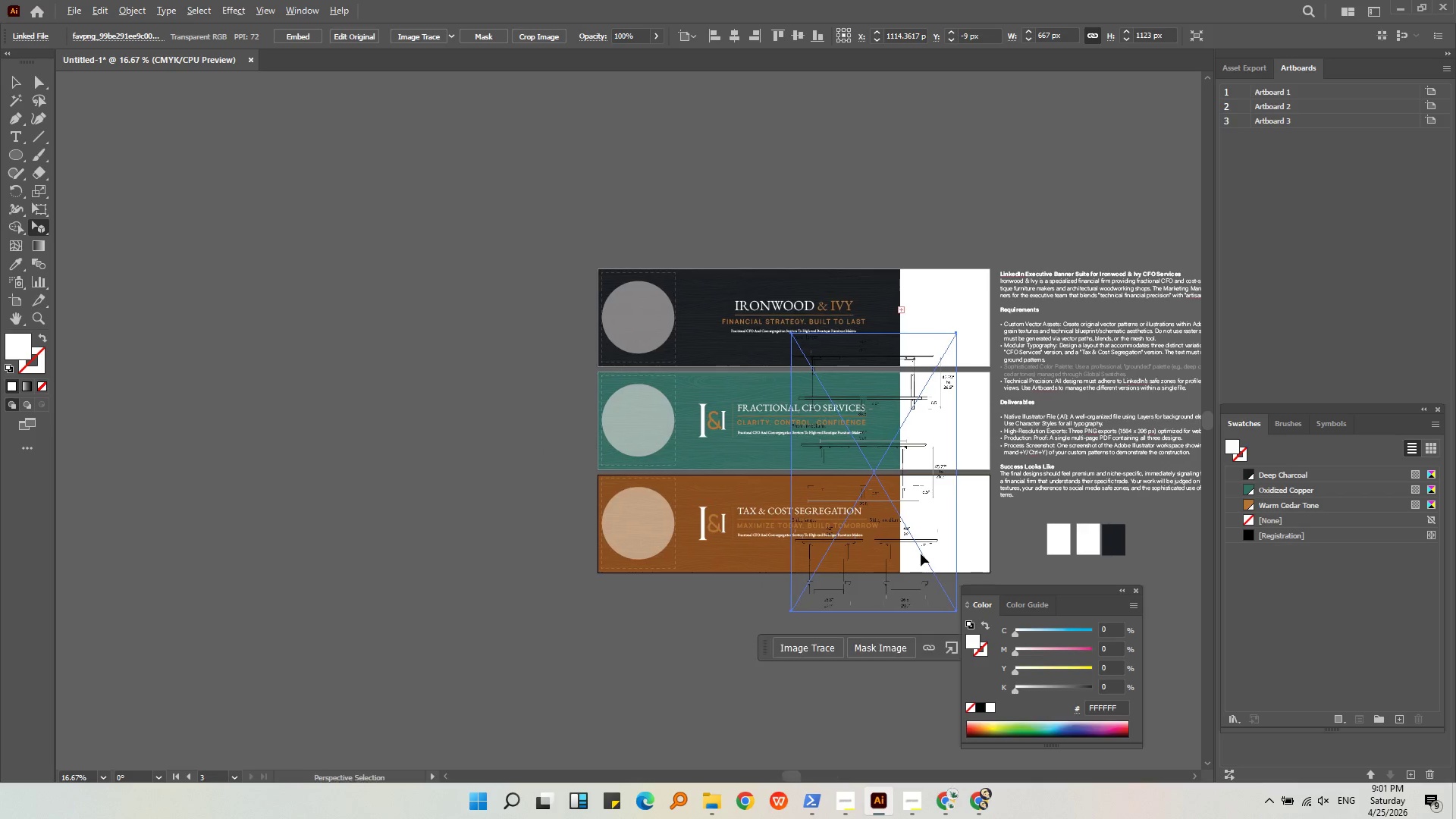 
left_click_drag(start_coordinate=[921, 554], to_coordinate=[479, 582])
 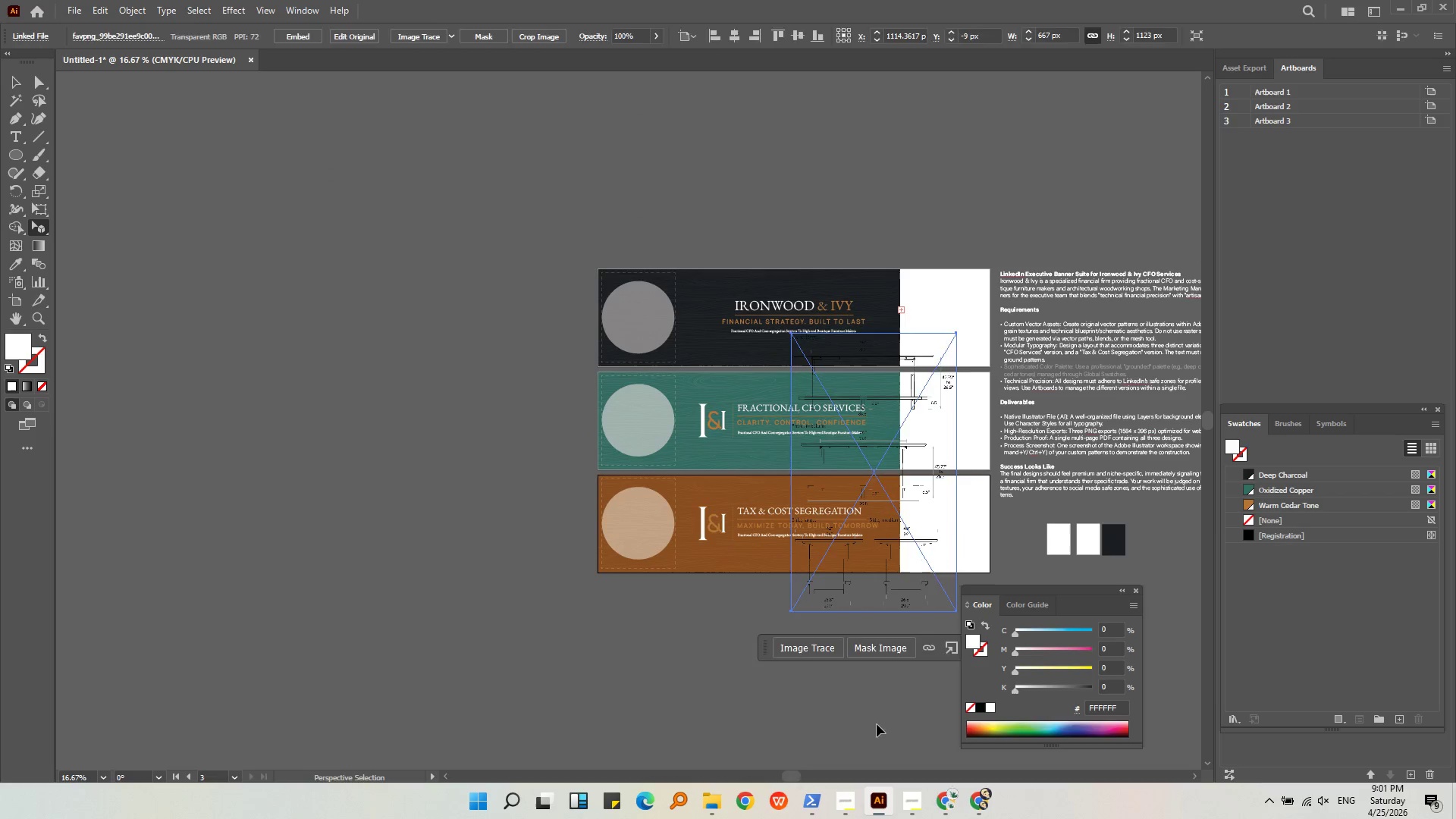 
double_click([899, 598])
 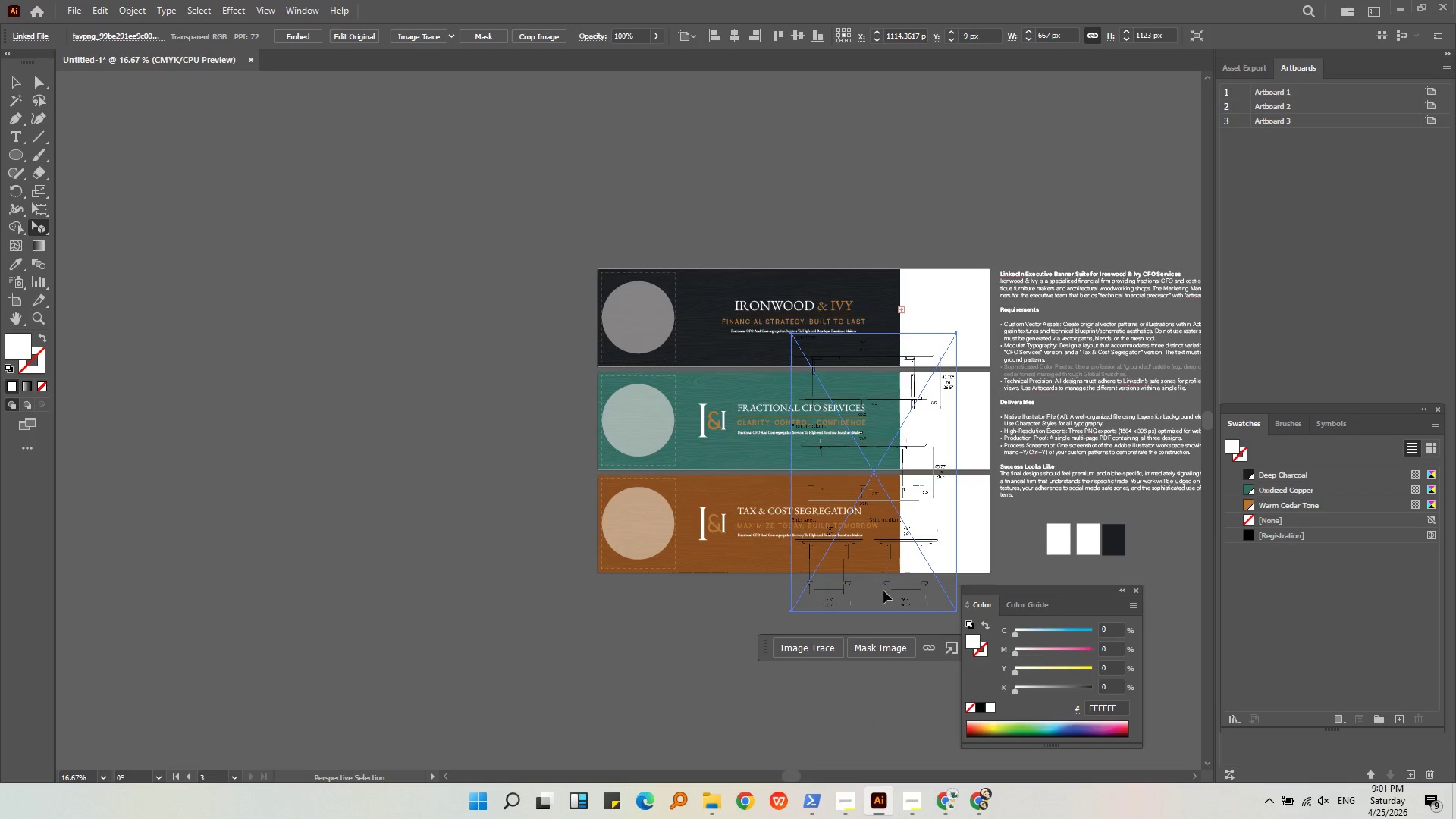 
left_click_drag(start_coordinate=[883, 591], to_coordinate=[450, 600])
 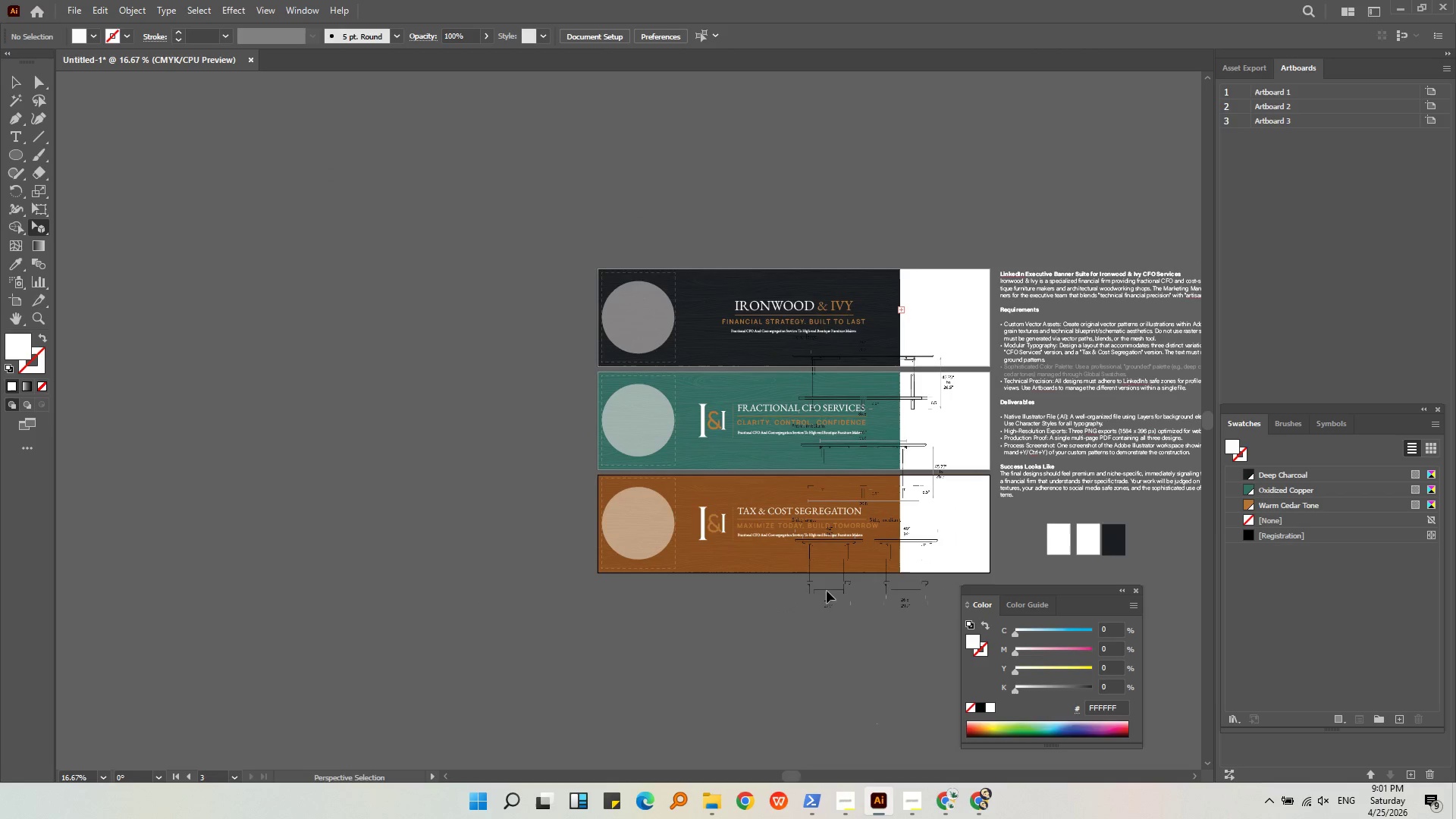 
double_click([841, 586])
 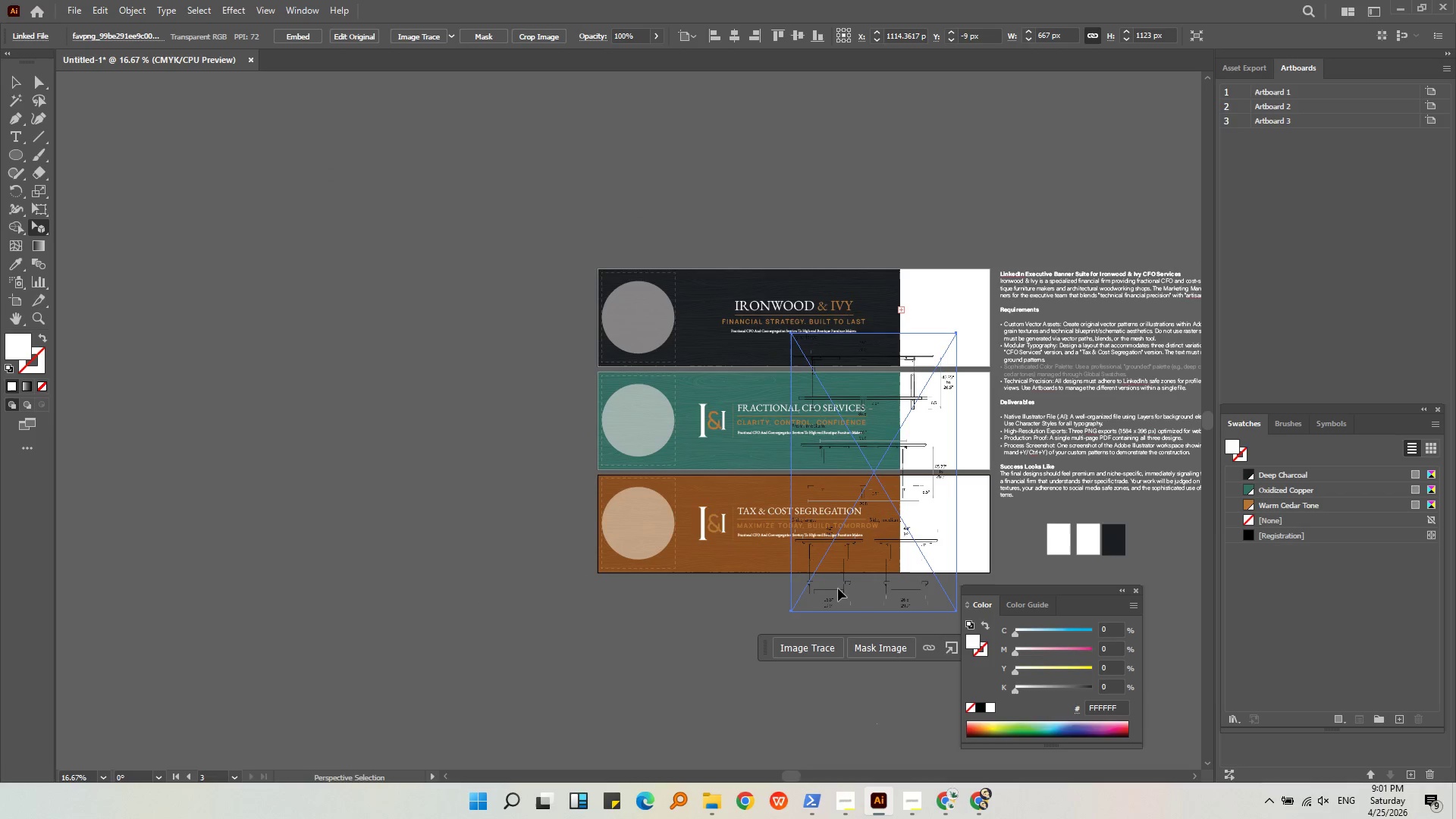 
left_click_drag(start_coordinate=[843, 588], to_coordinate=[542, 650])
 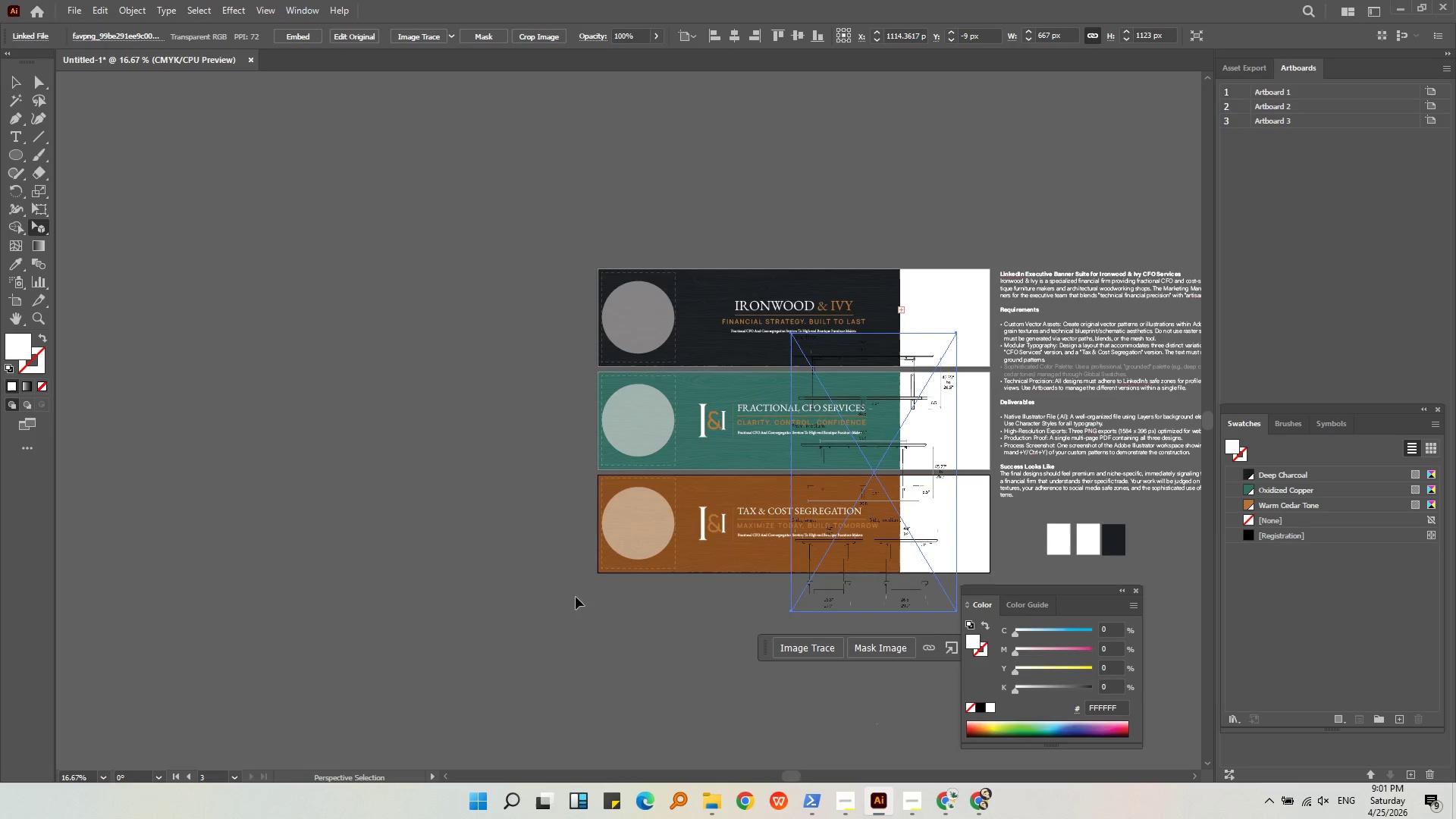 
left_click([666, 655])
 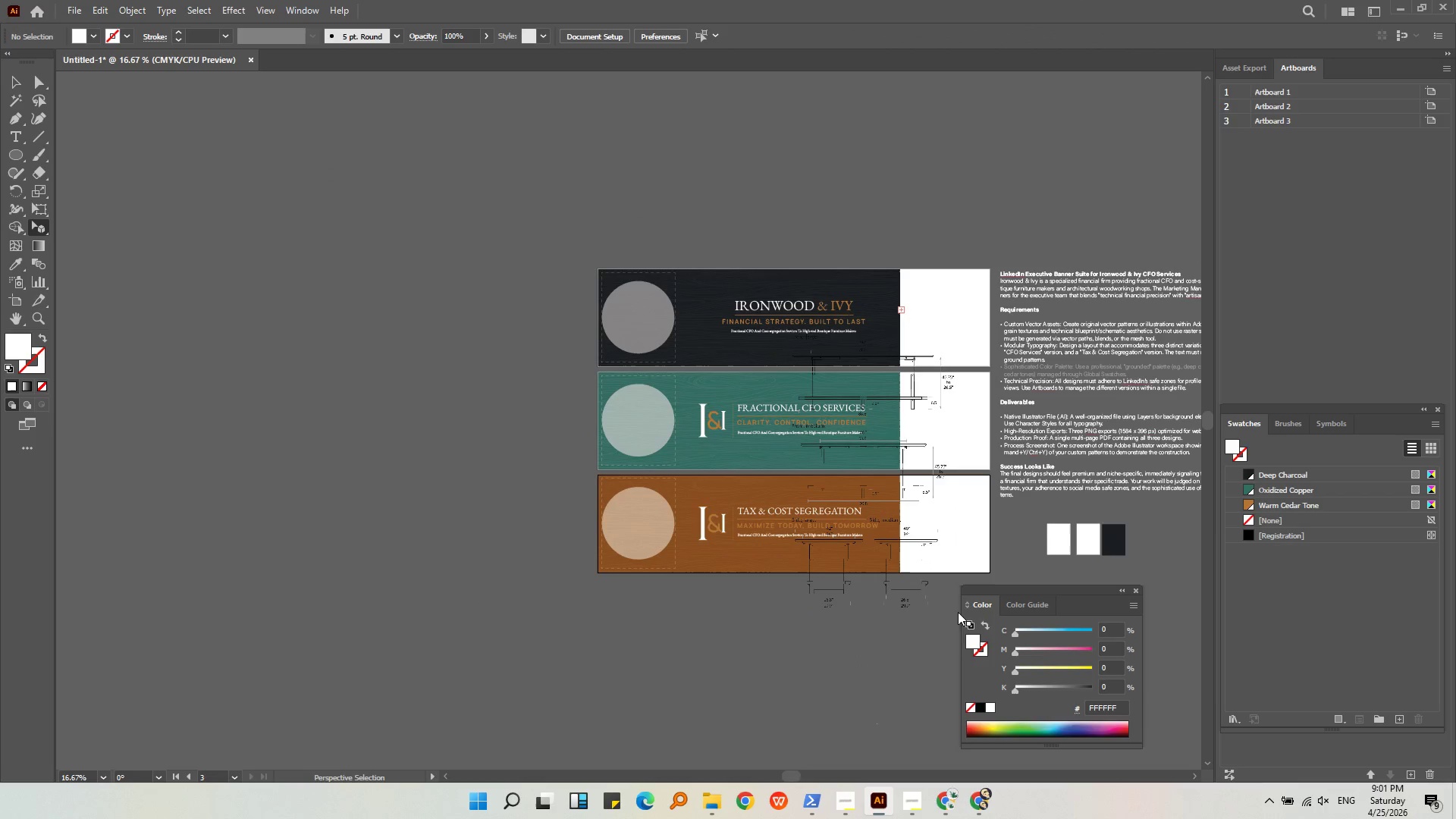 
left_click([937, 588])
 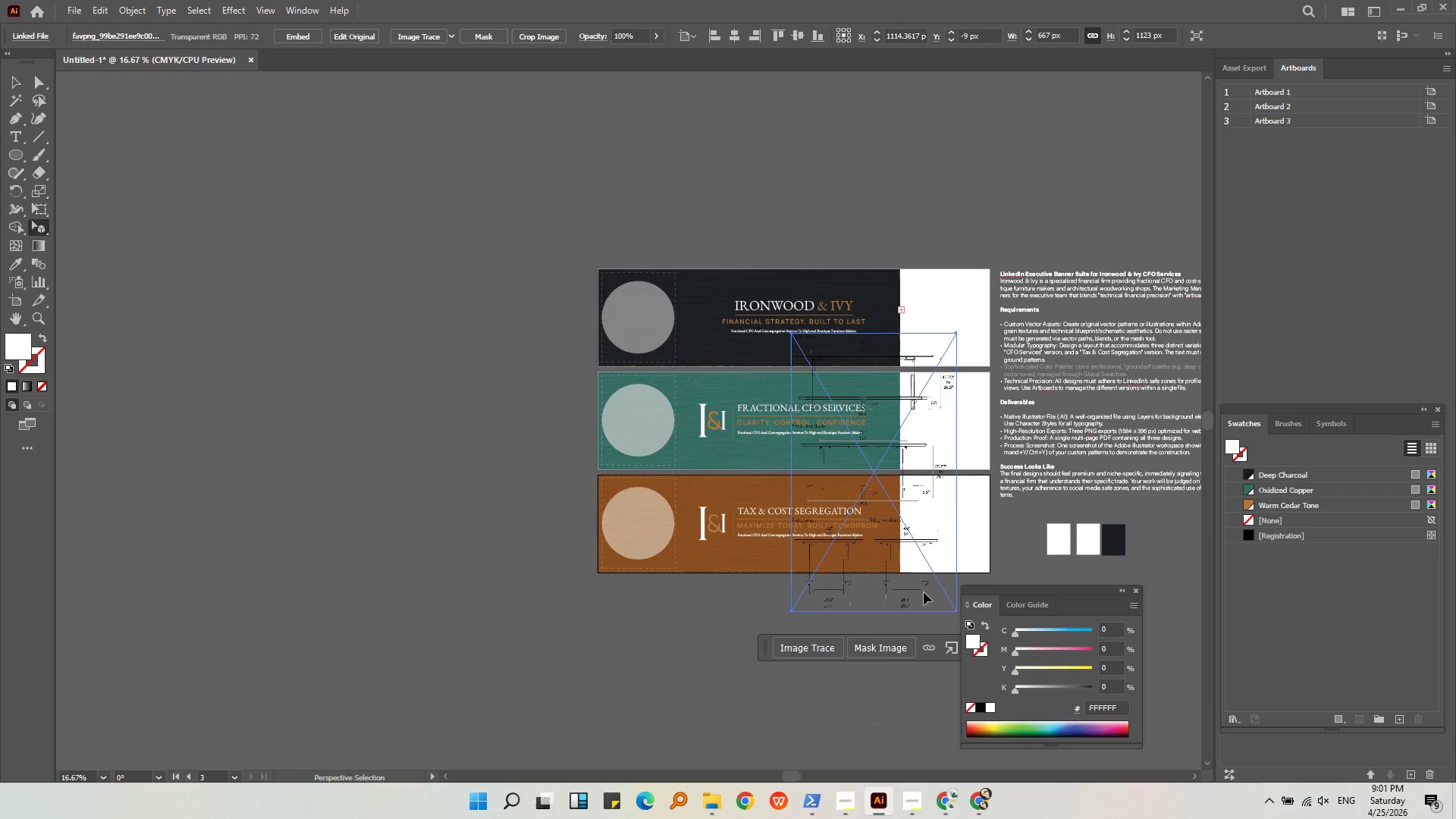 
key(Control+X)
 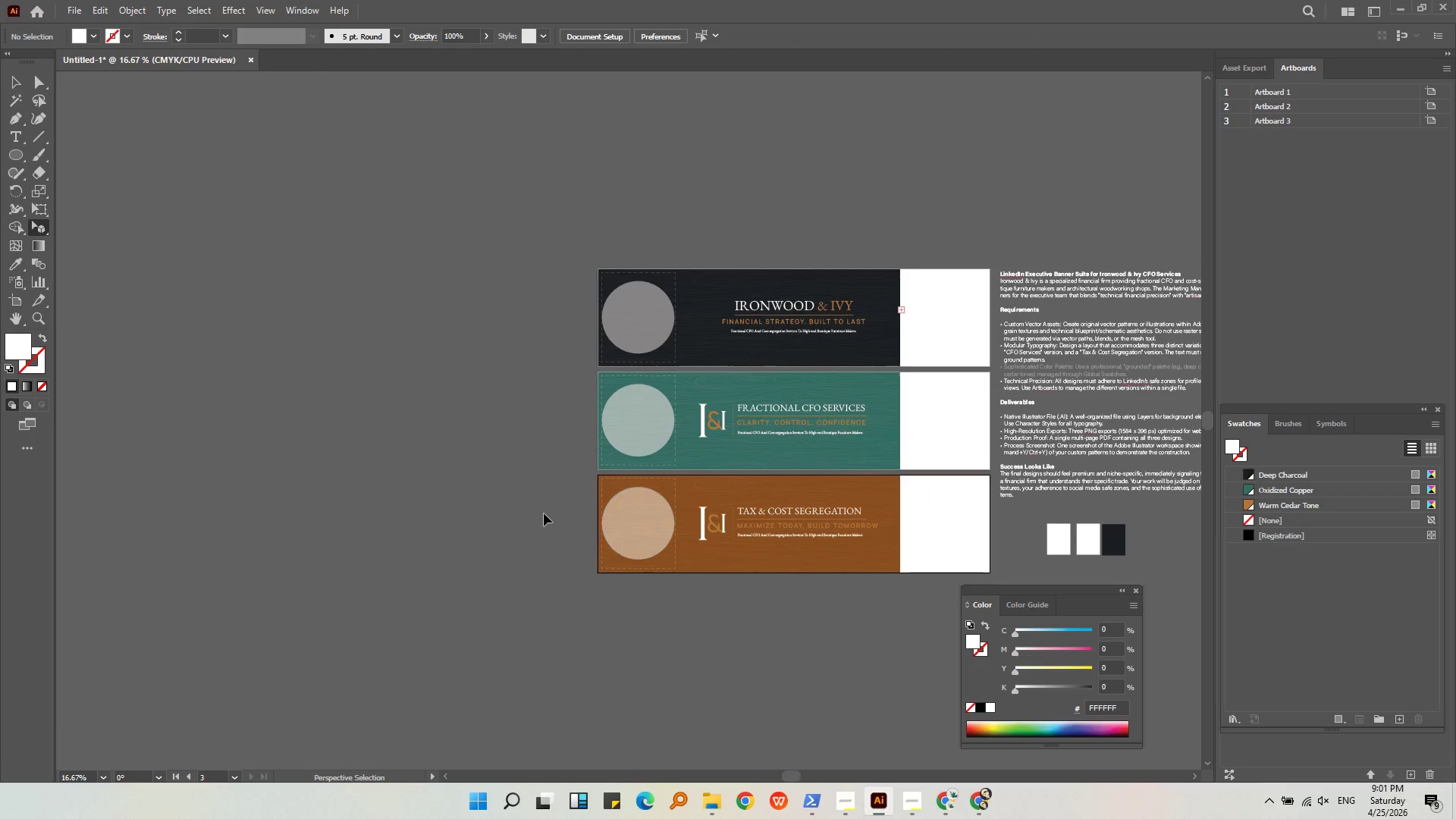 
key(Alt+AltLeft)
 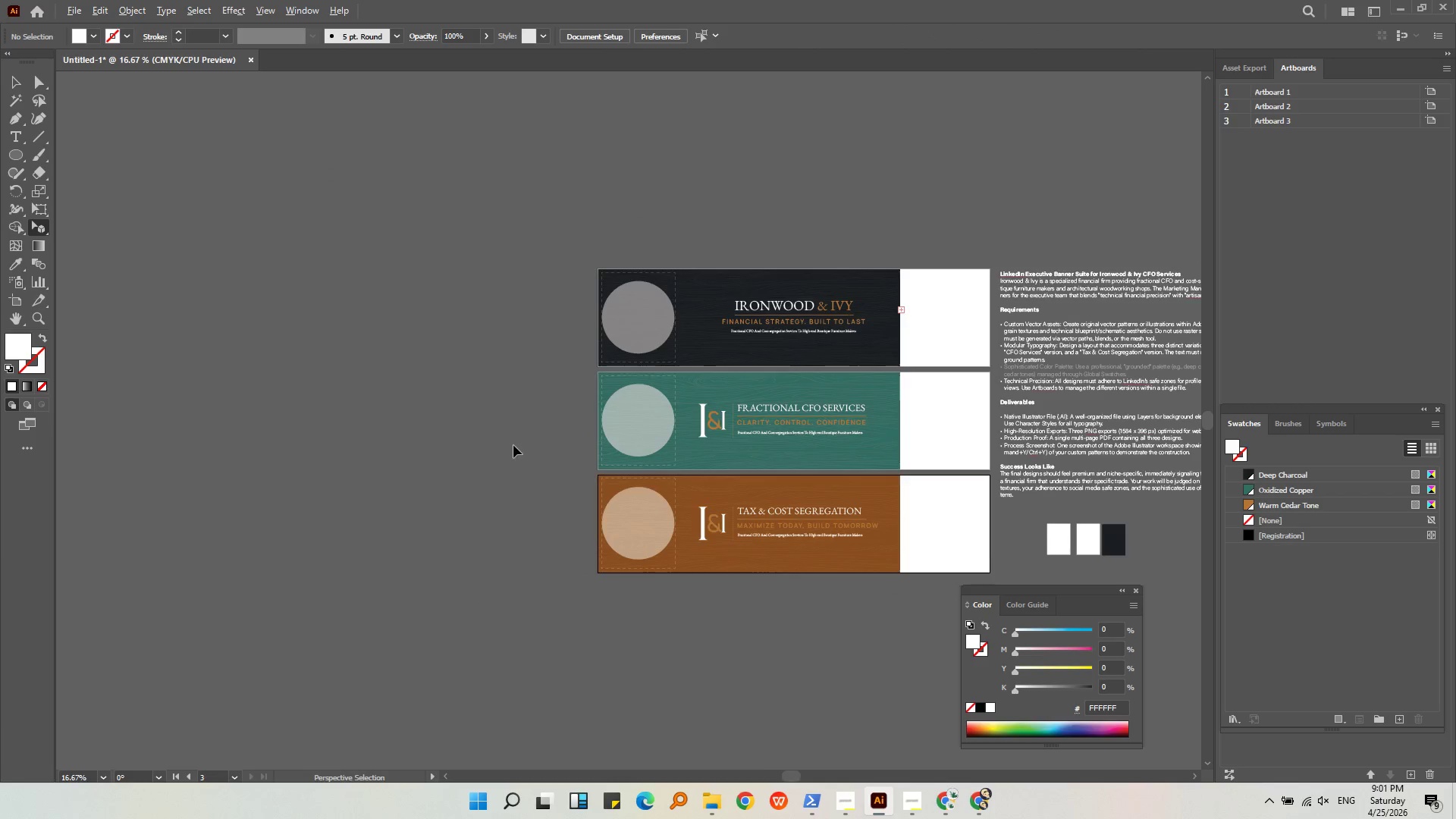 
key(Alt+AltLeft)
 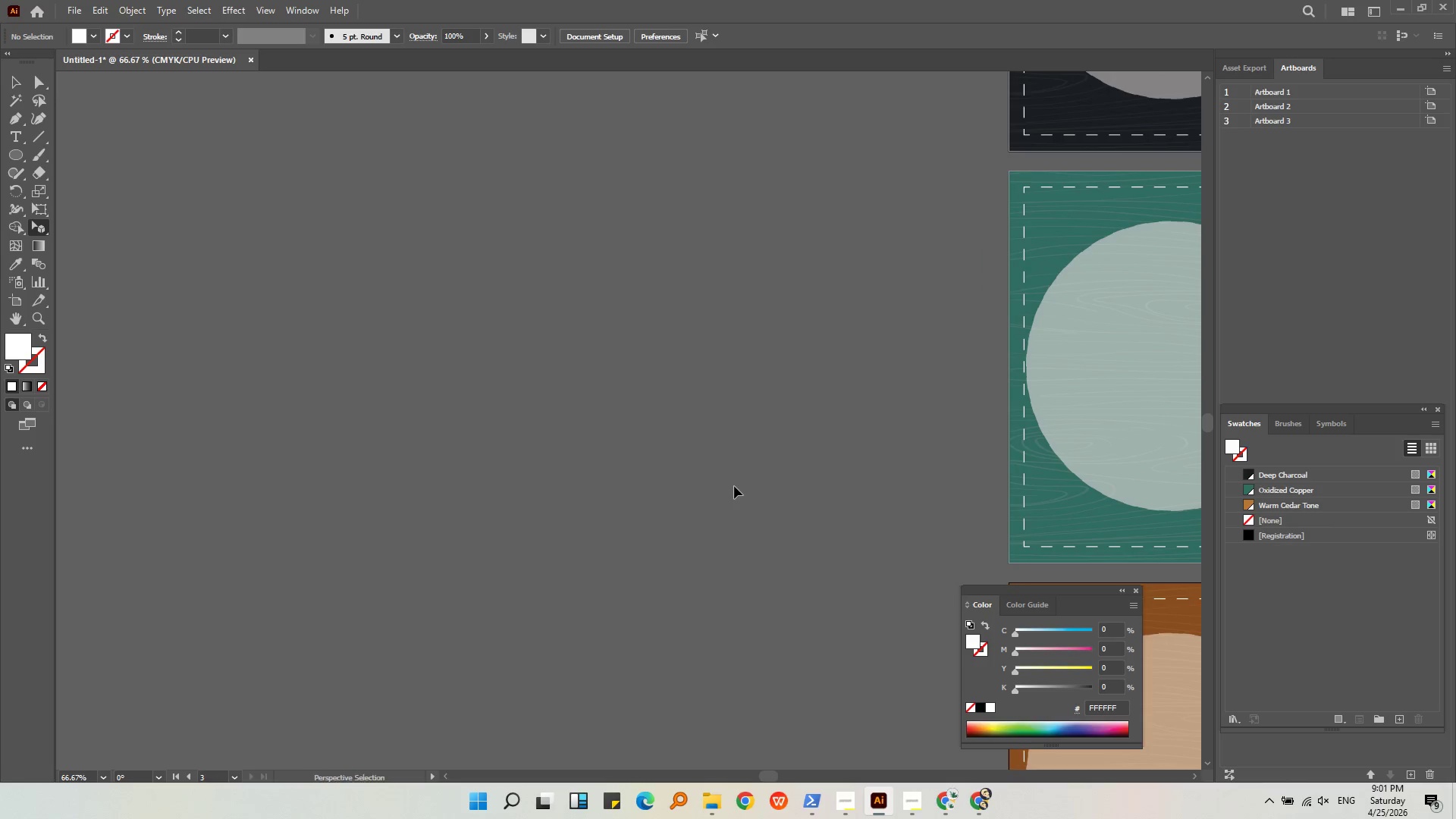 
scroll: coordinate [513, 444], scroll_direction: up, amount: 4.0
 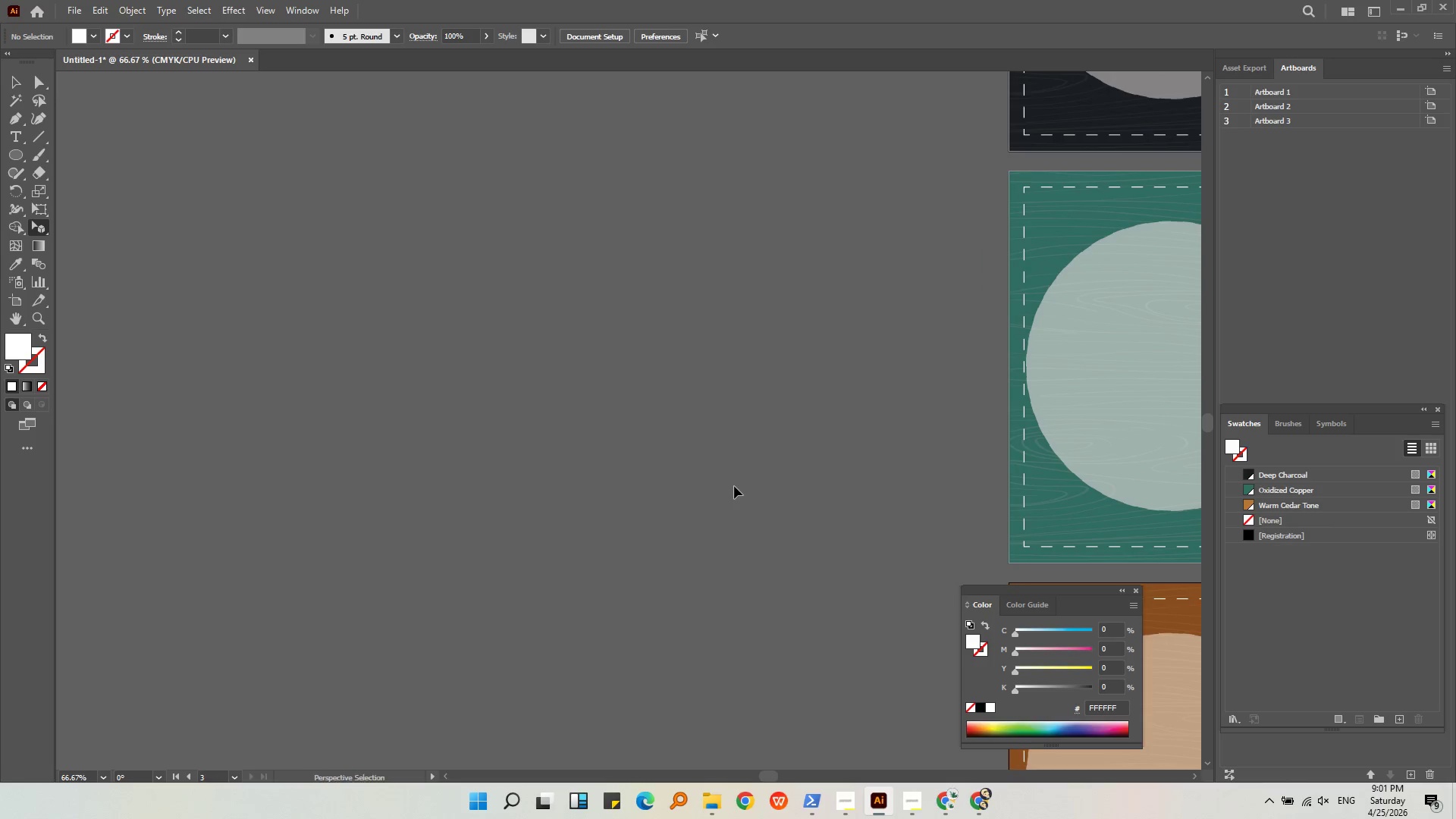 
key(Control+V)
 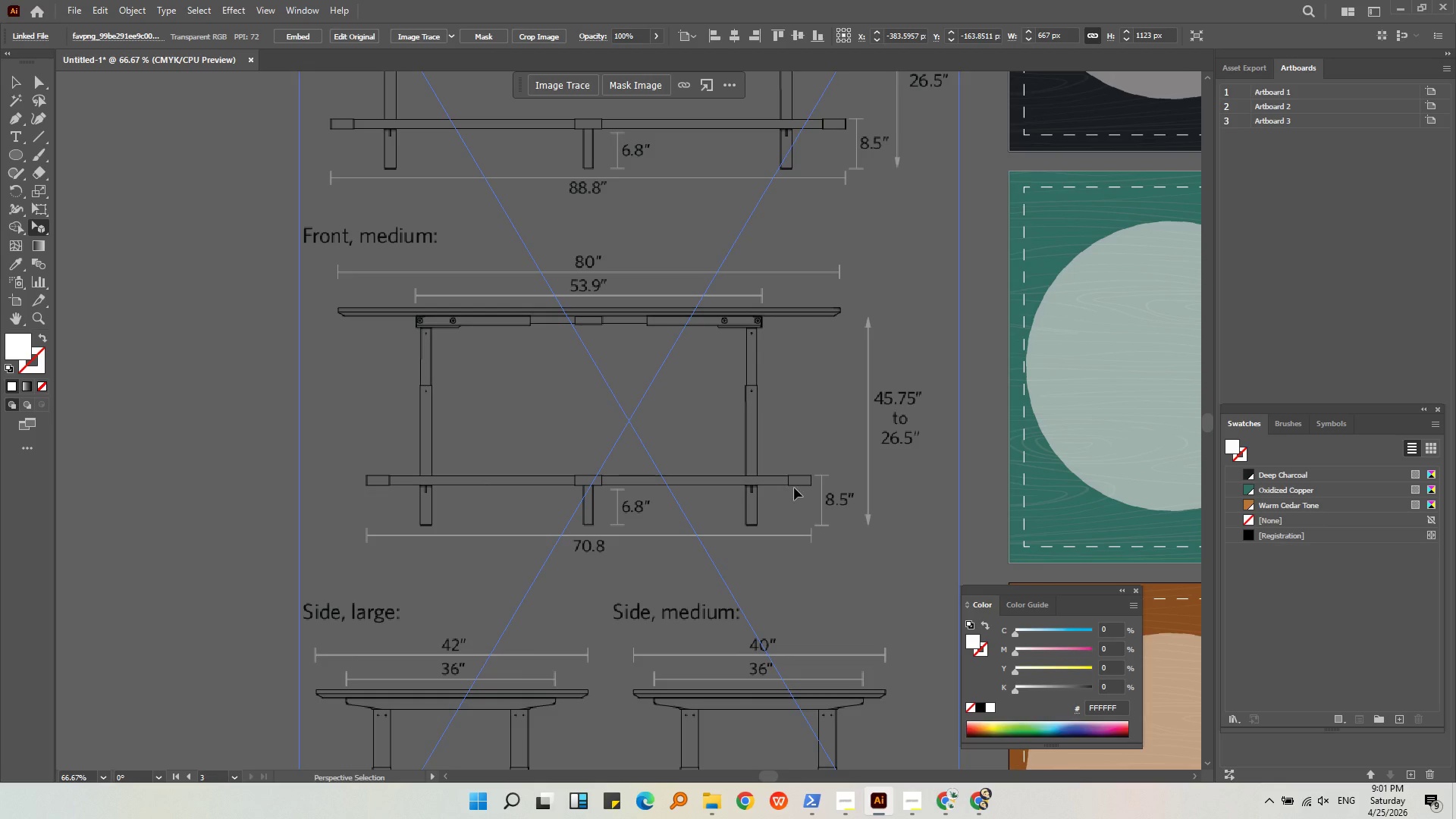 
hold_key(key=AltLeft, duration=0.36)
scroll: coordinate [618, 538], scroll_direction: down, amount: 1.0
 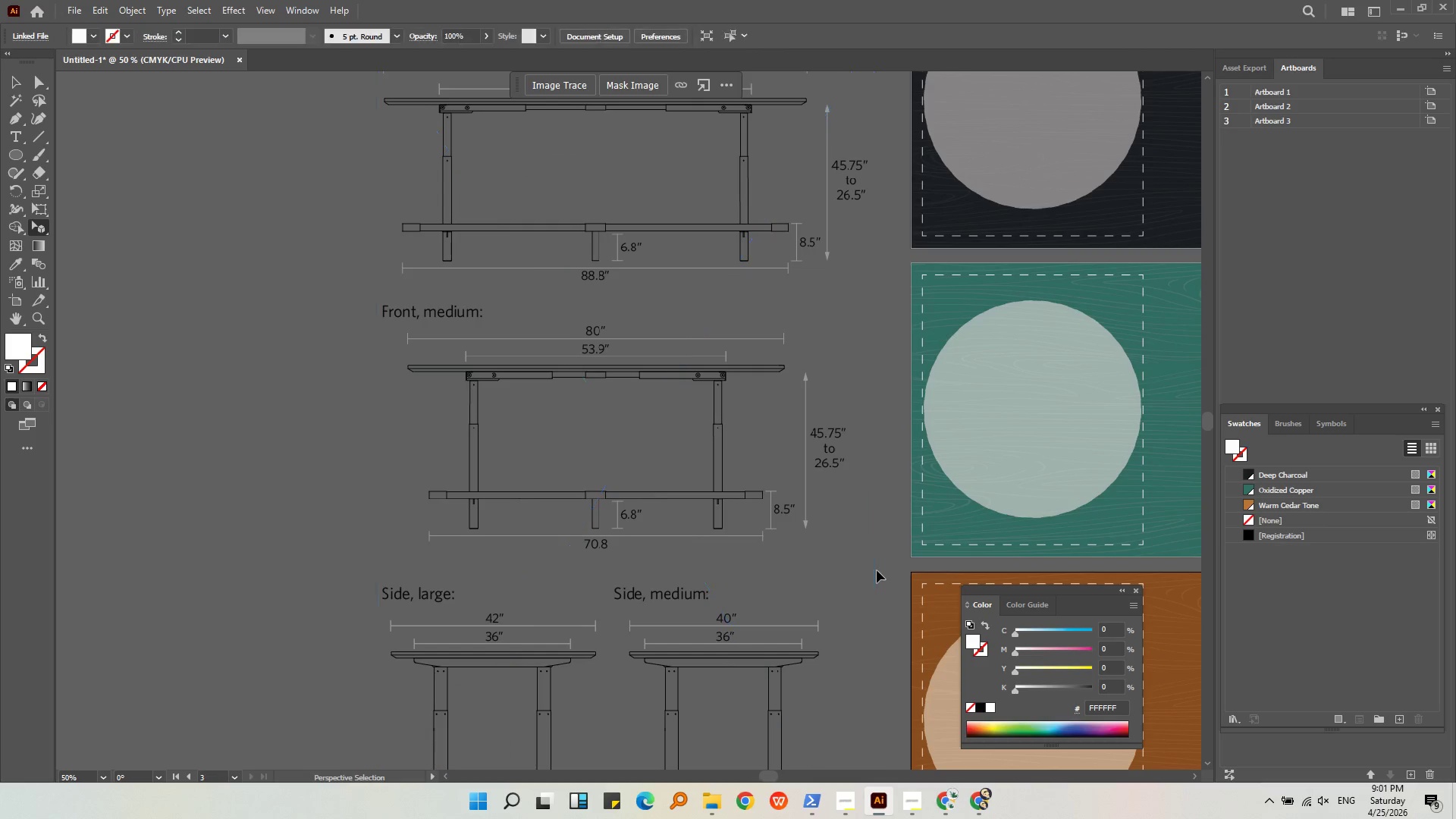 
double_click([741, 533])
 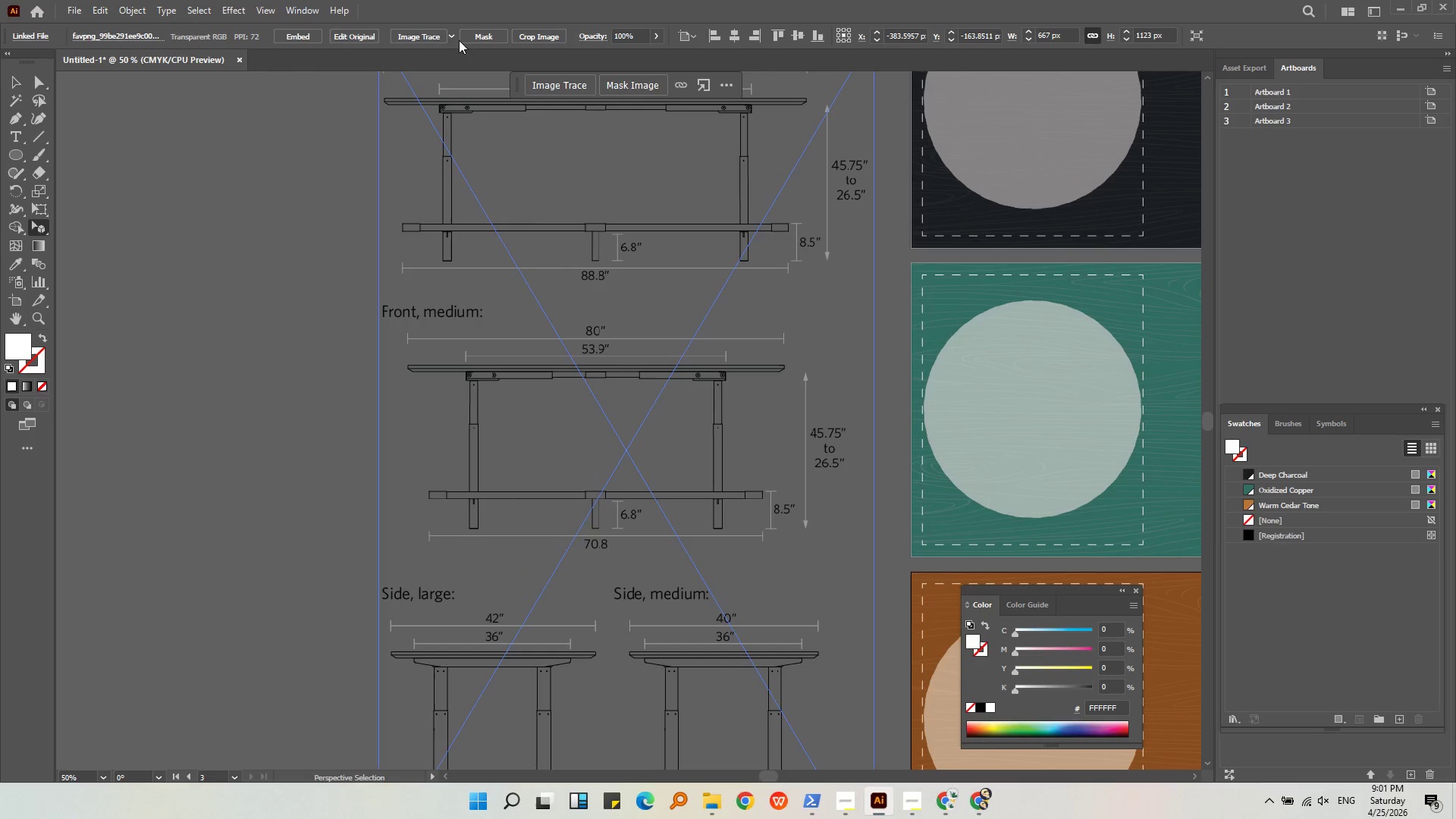 
double_click([454, 36])
 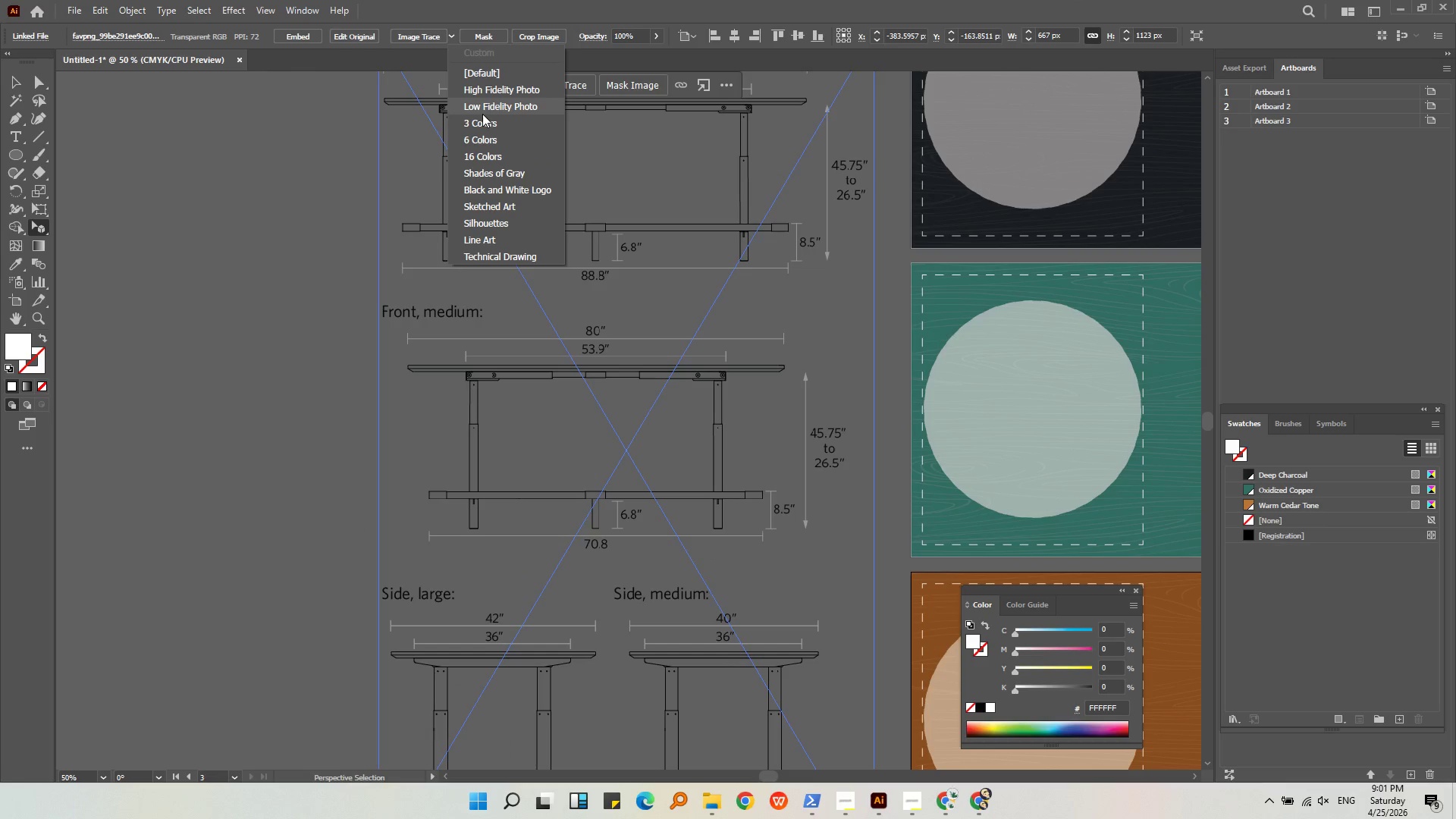 
left_click([482, 90])
 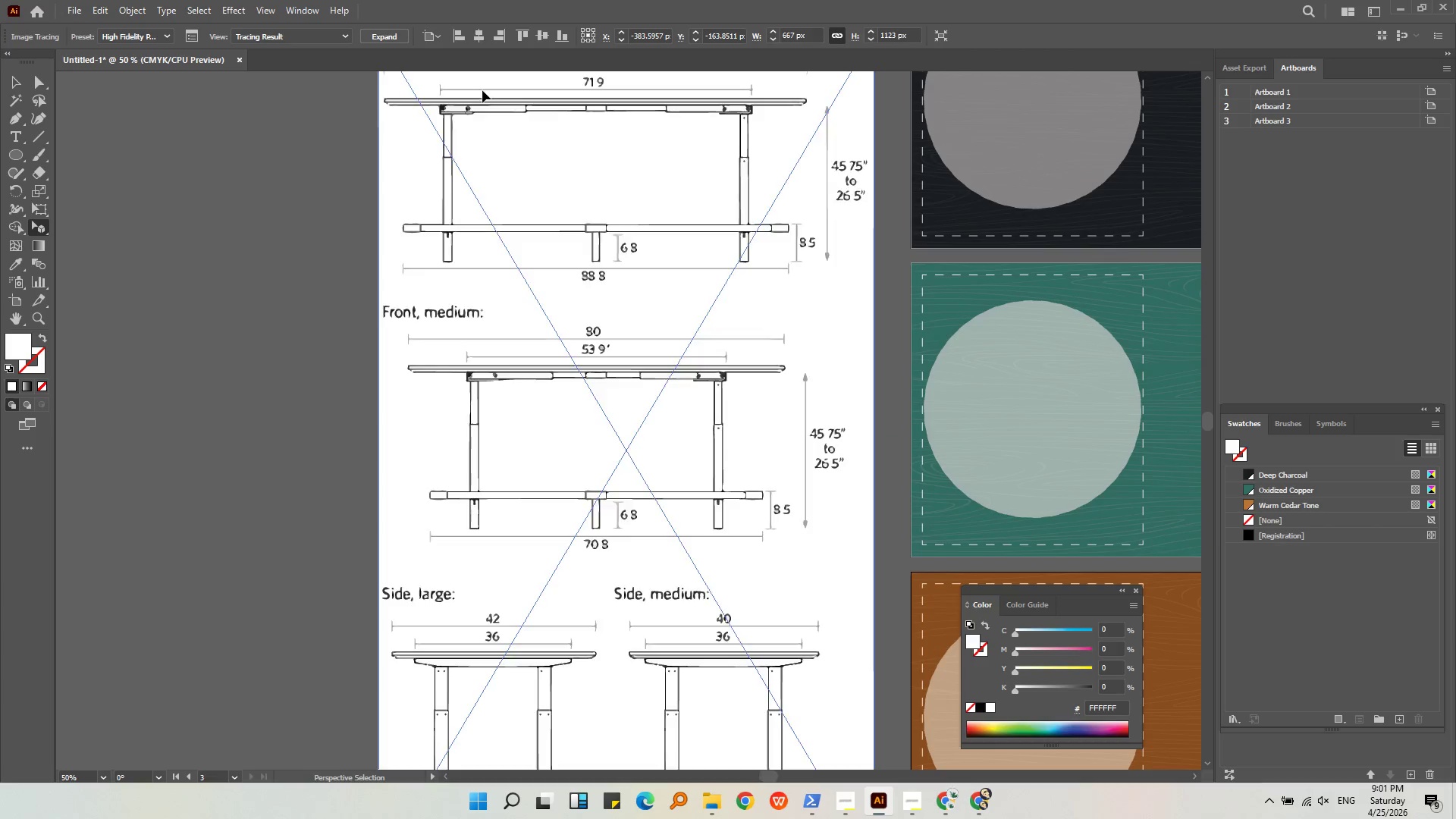 
wait(9.11)
 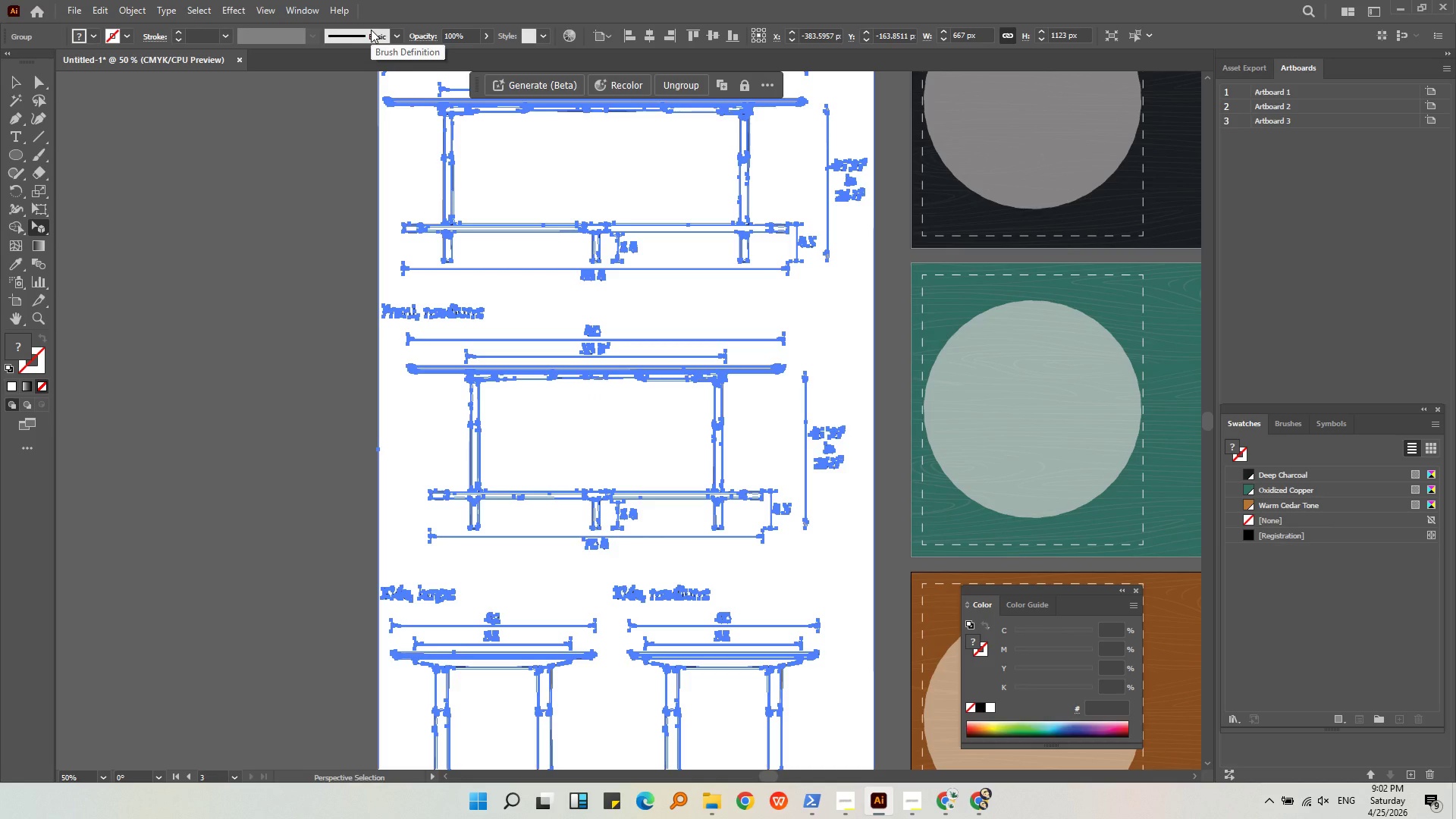 
key(Control+Shift+G)
 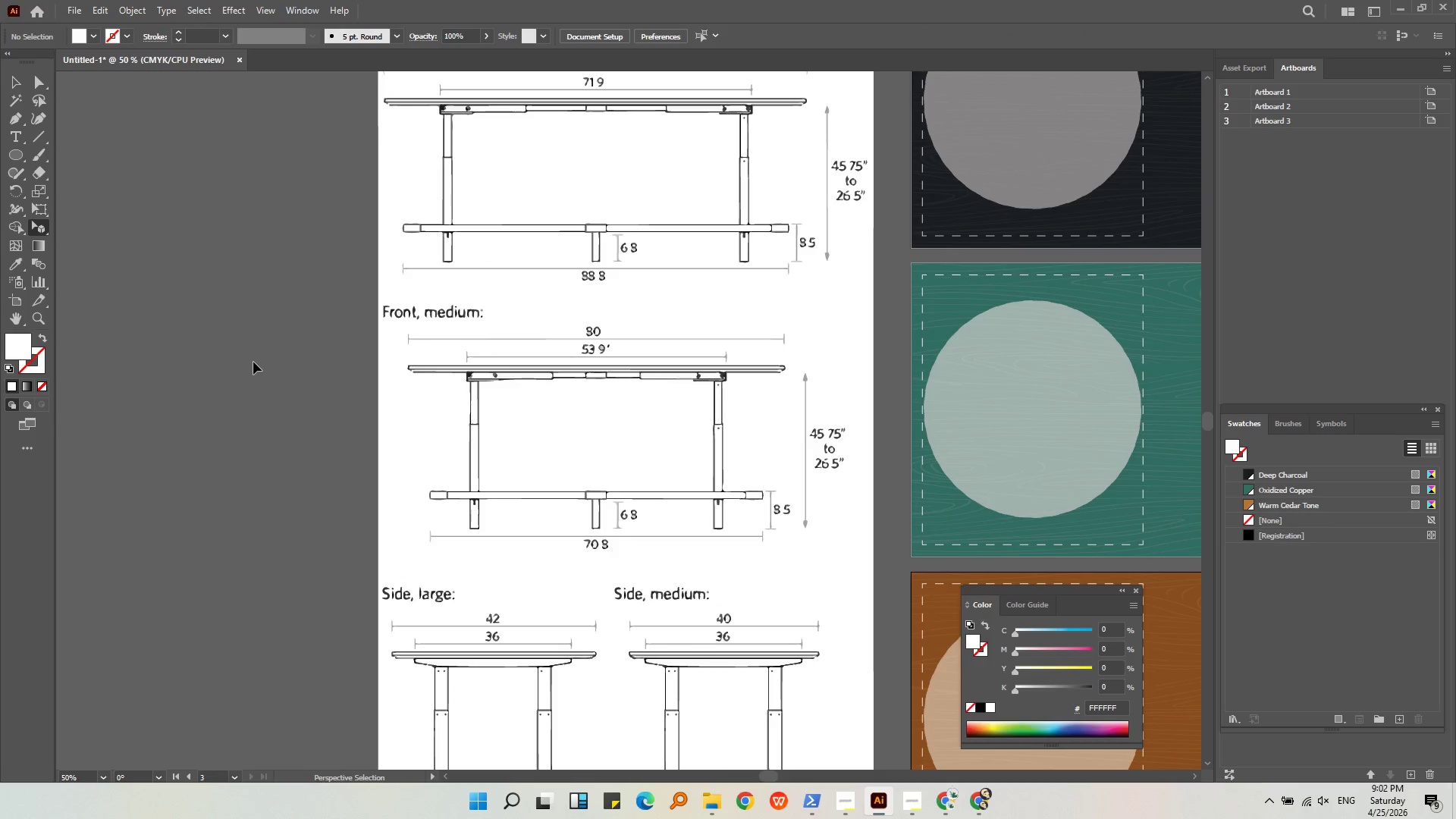 
hold_key(key=AltLeft, duration=0.47)
scroll: coordinate [543, 347], scroll_direction: up, amount: 3.0
 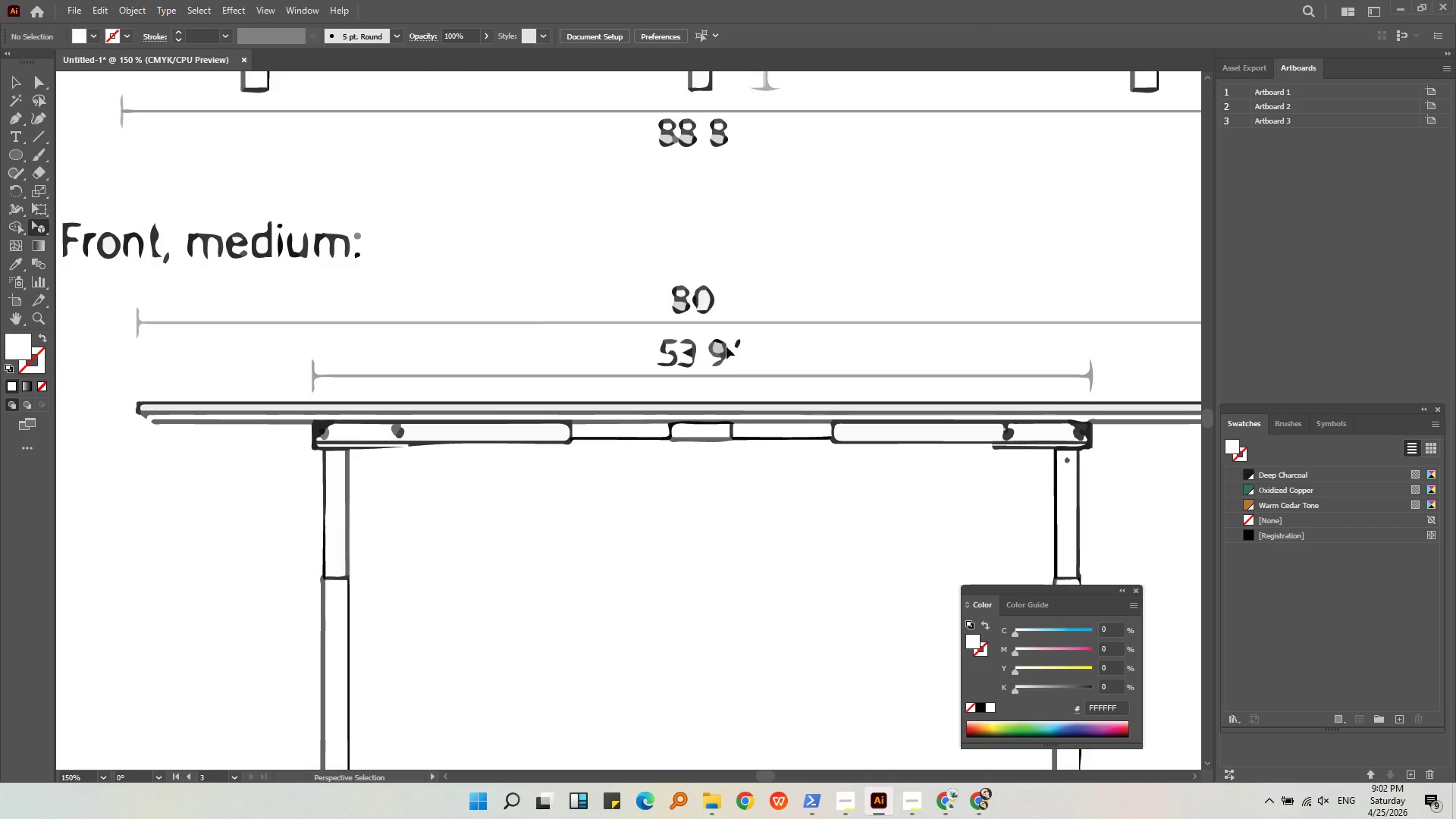 
left_click([727, 347])
 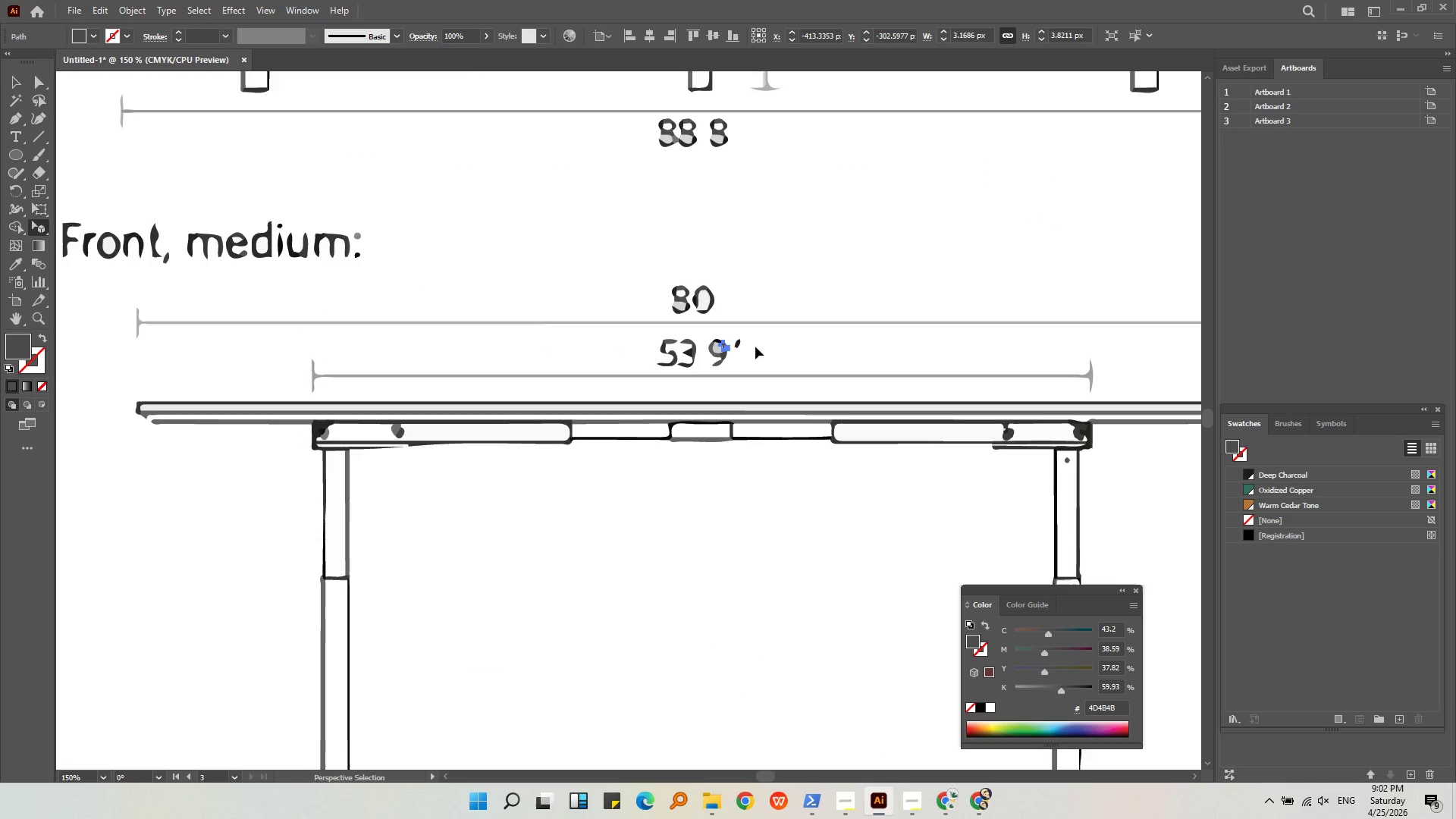 
left_click([783, 351])
 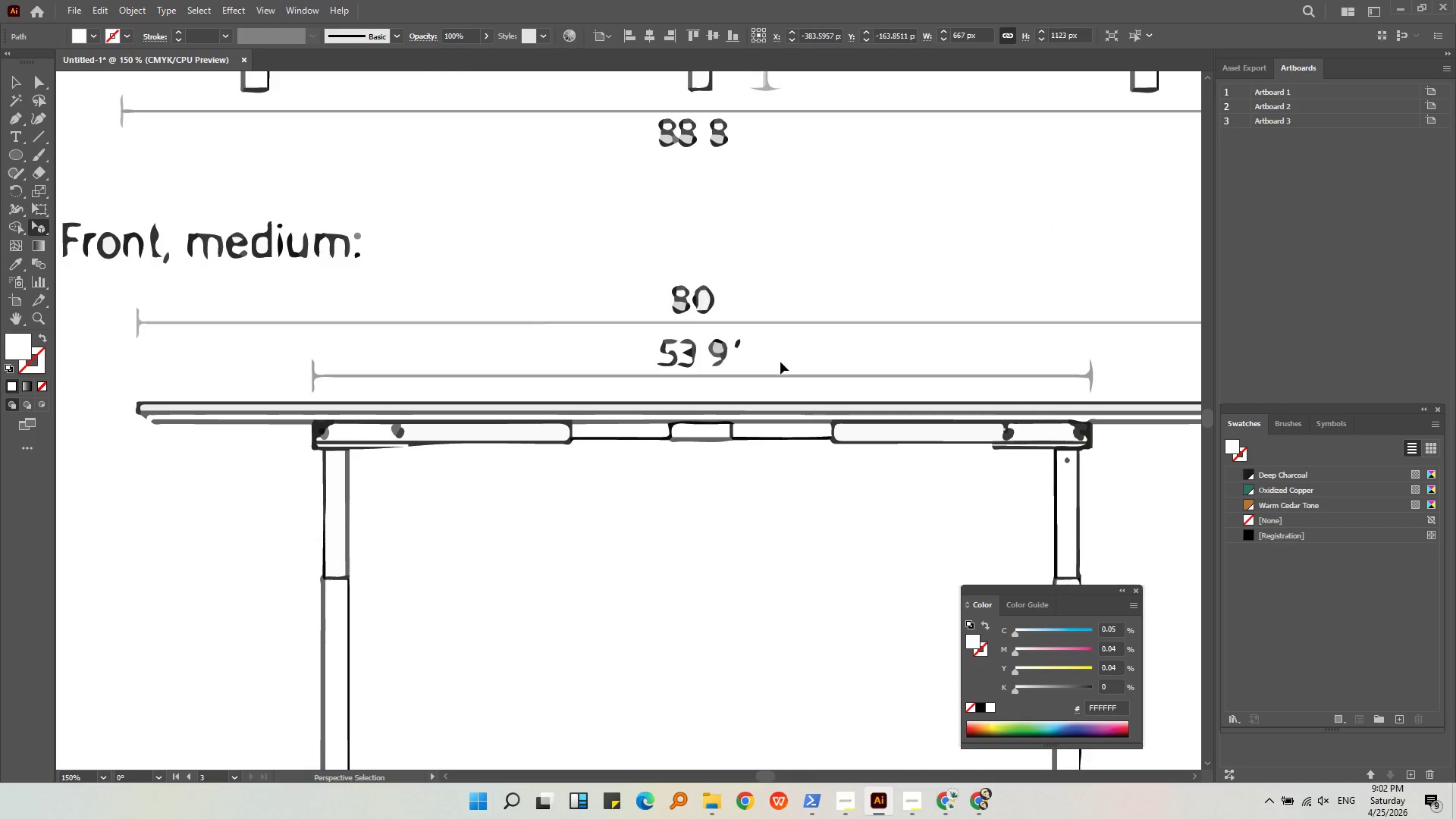 
left_click_drag(start_coordinate=[781, 362], to_coordinate=[611, 347])
 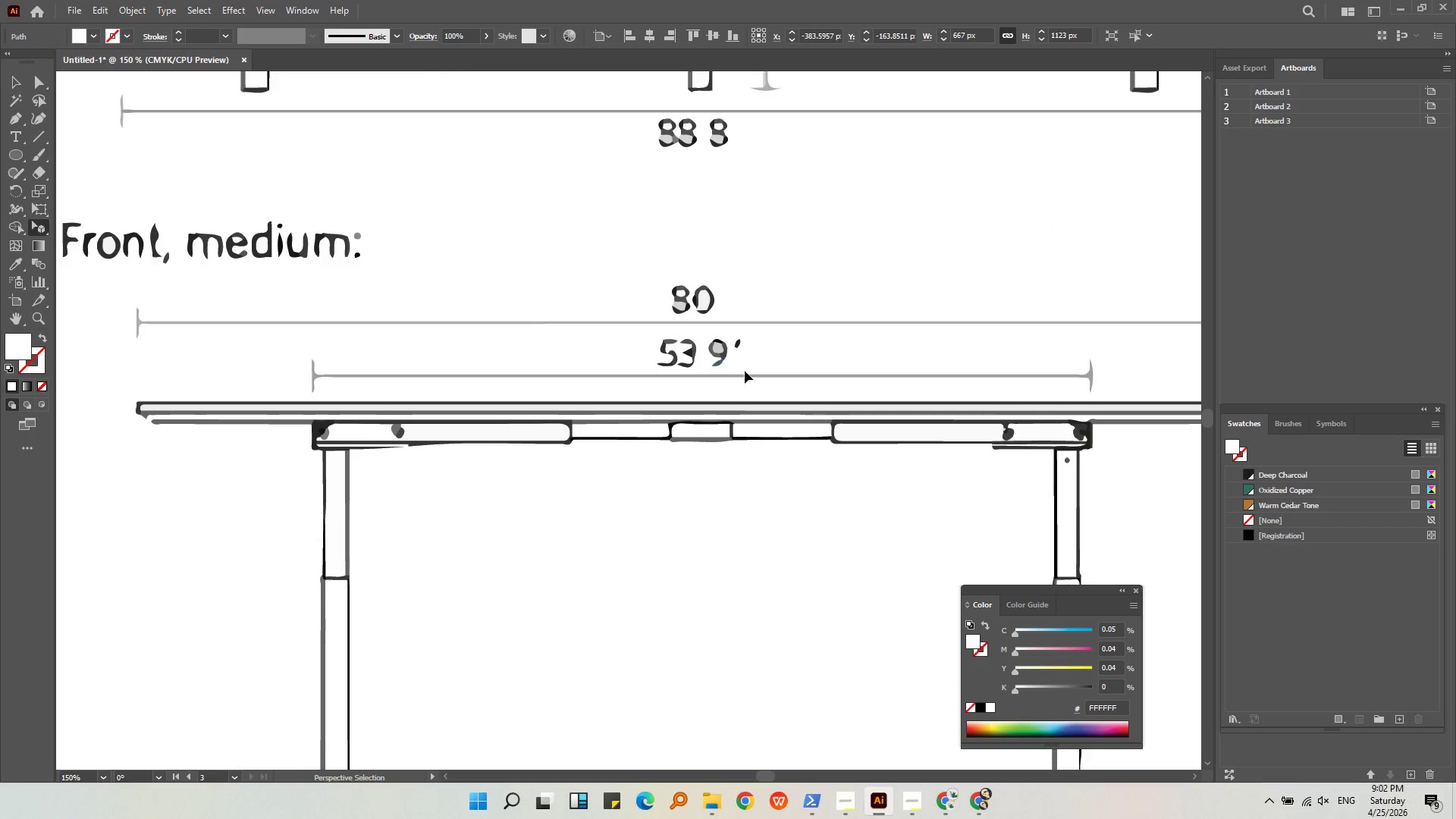 
left_click_drag(start_coordinate=[748, 366], to_coordinate=[647, 340])
 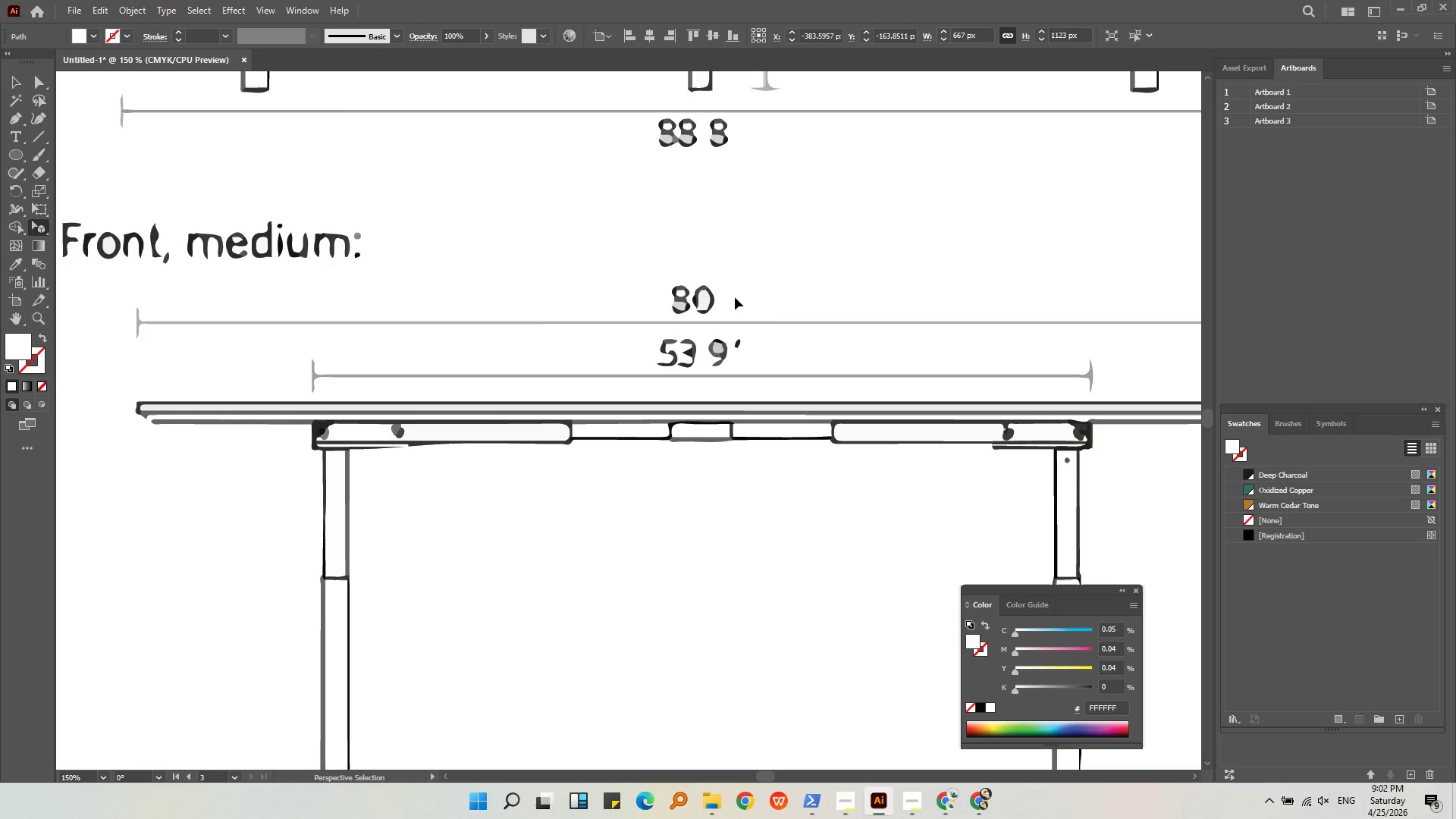 
left_click_drag(start_coordinate=[780, 292], to_coordinate=[595, 231])
 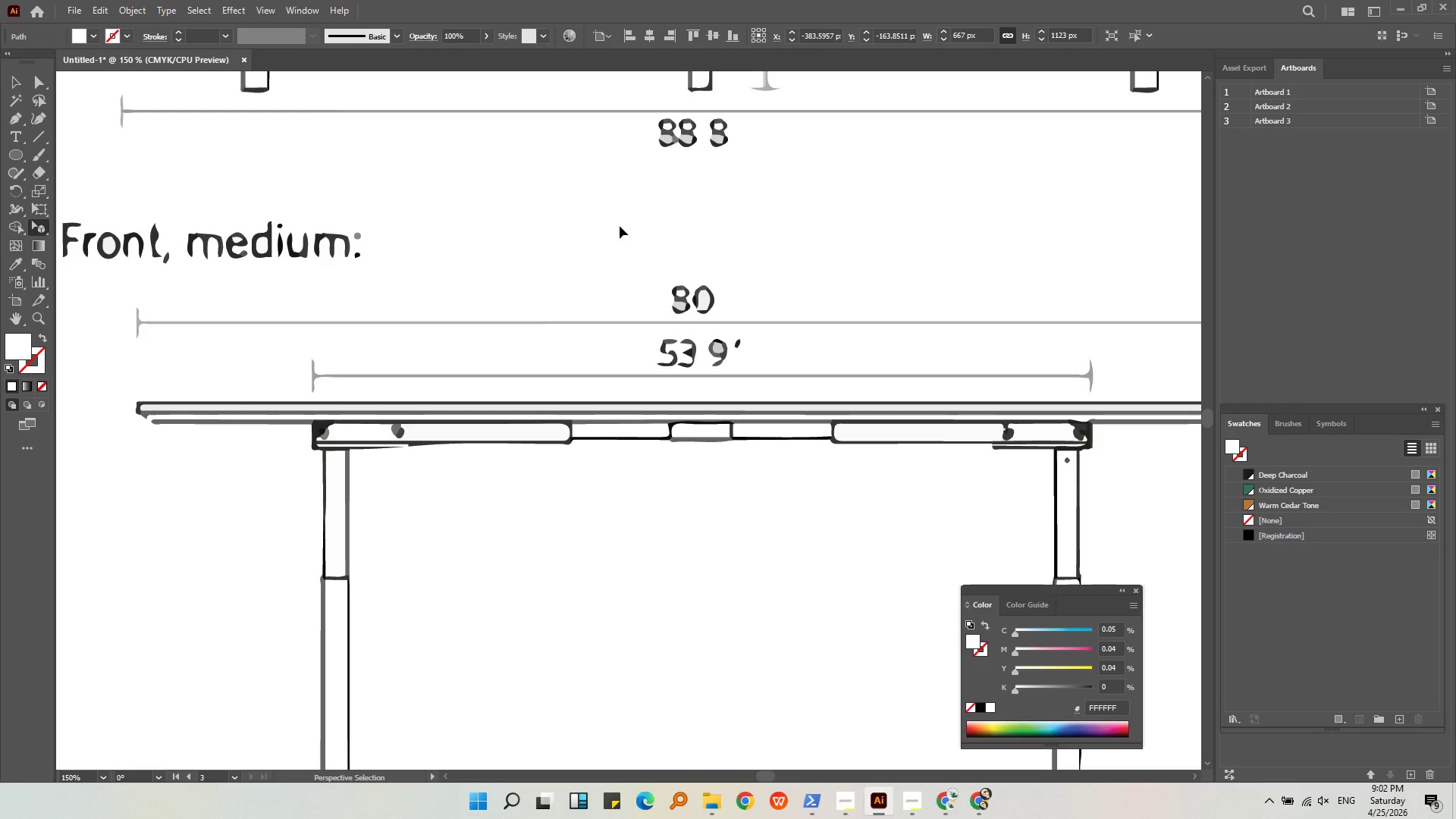 
left_click_drag(start_coordinate=[620, 226], to_coordinate=[725, 306])
 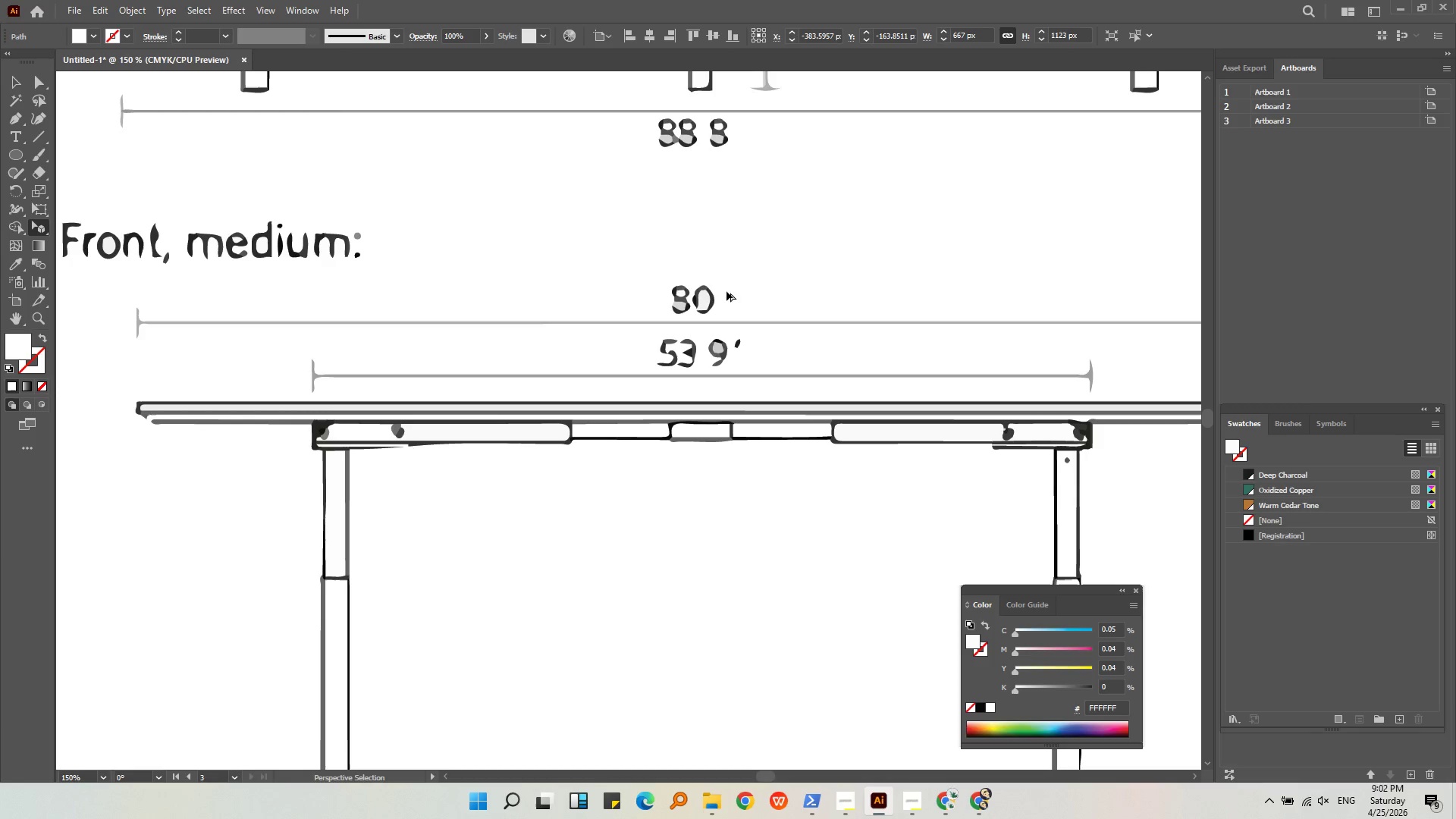 
hold_key(key=AltLeft, duration=0.33)
scroll: coordinate [727, 285], scroll_direction: down, amount: 3.0
 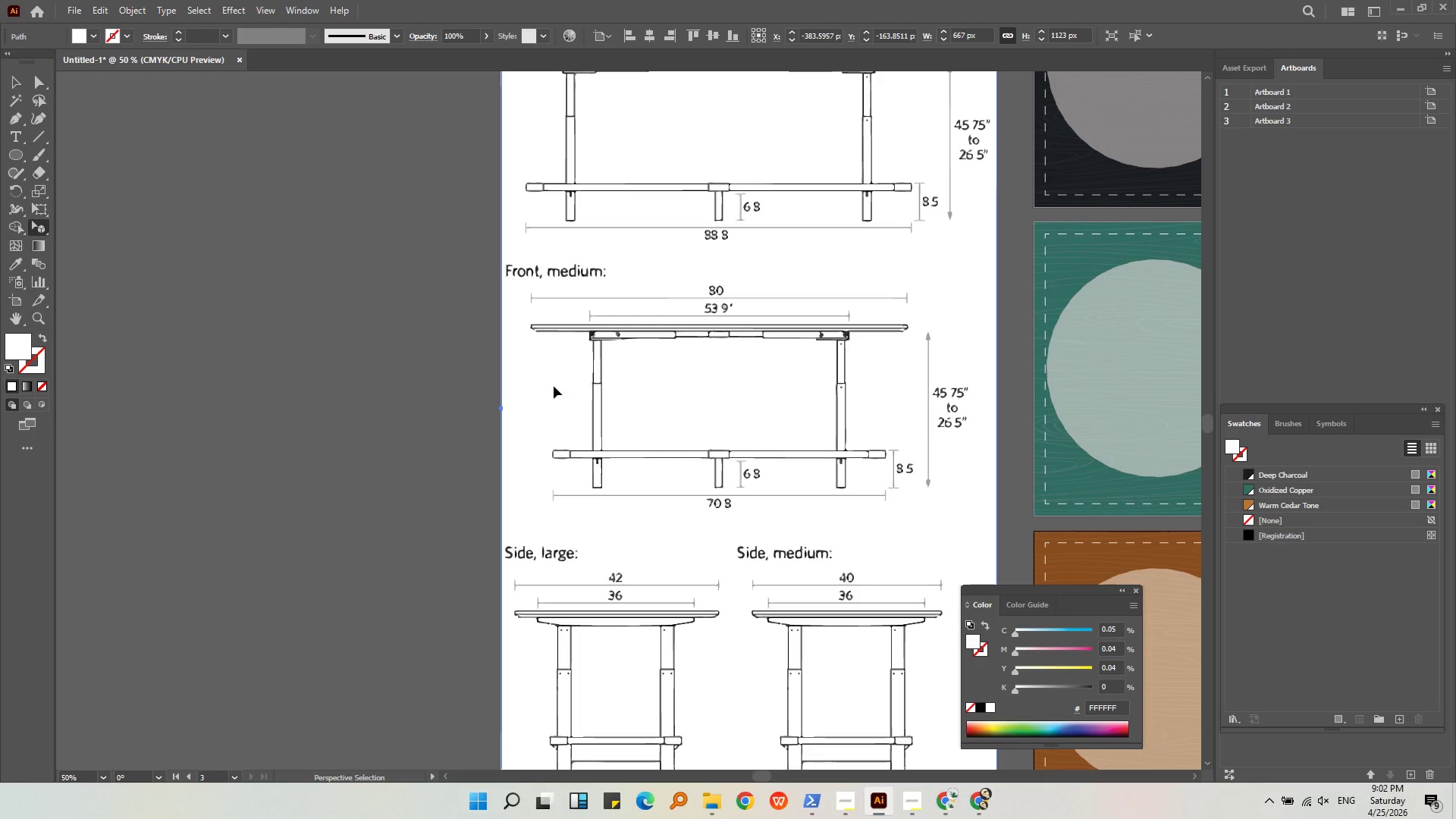 
left_click([556, 382])
 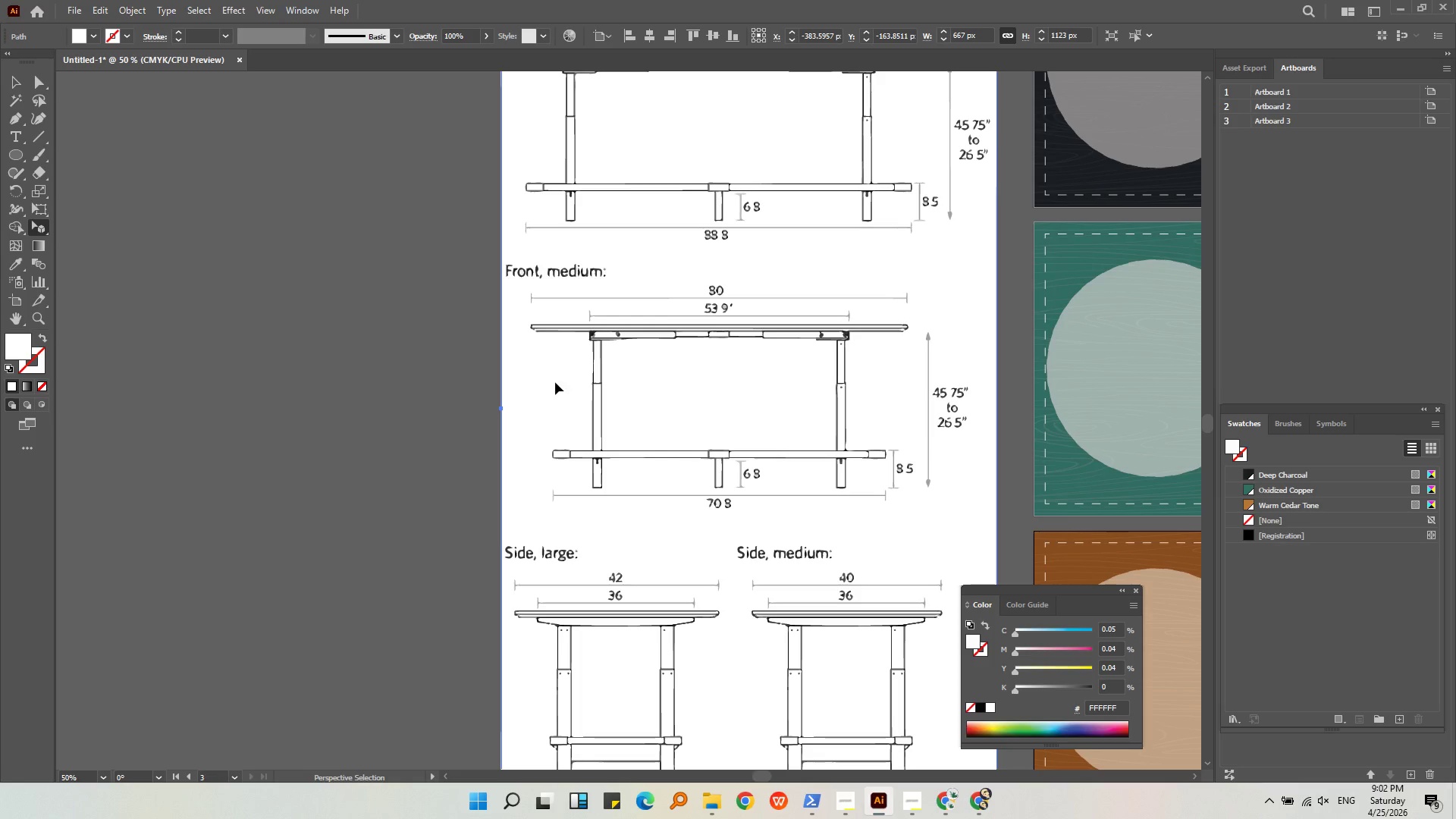 
left_click_drag(start_coordinate=[554, 382], to_coordinate=[484, 402])
 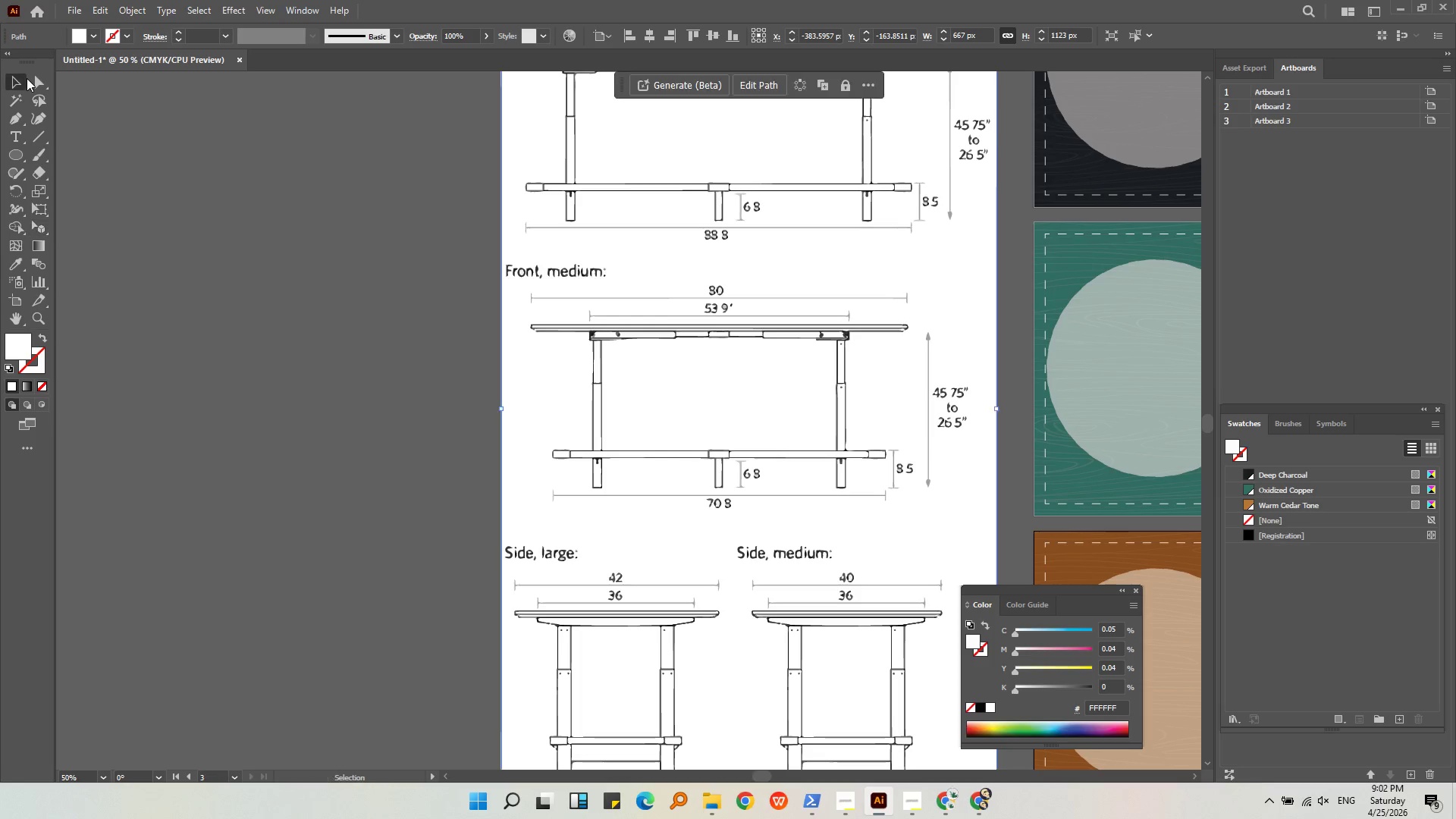 
double_click([292, 221])
 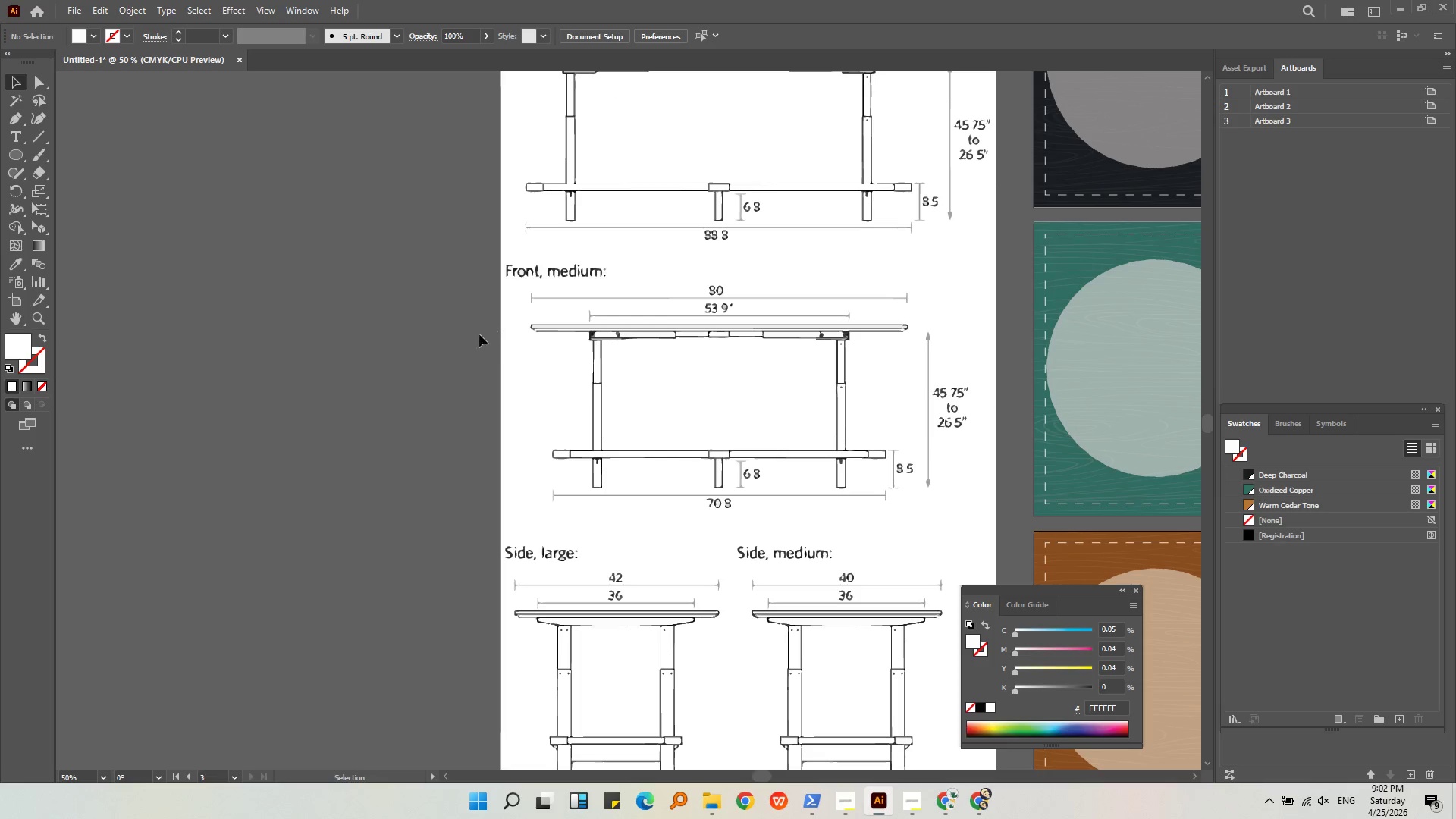 
left_click([500, 356])
 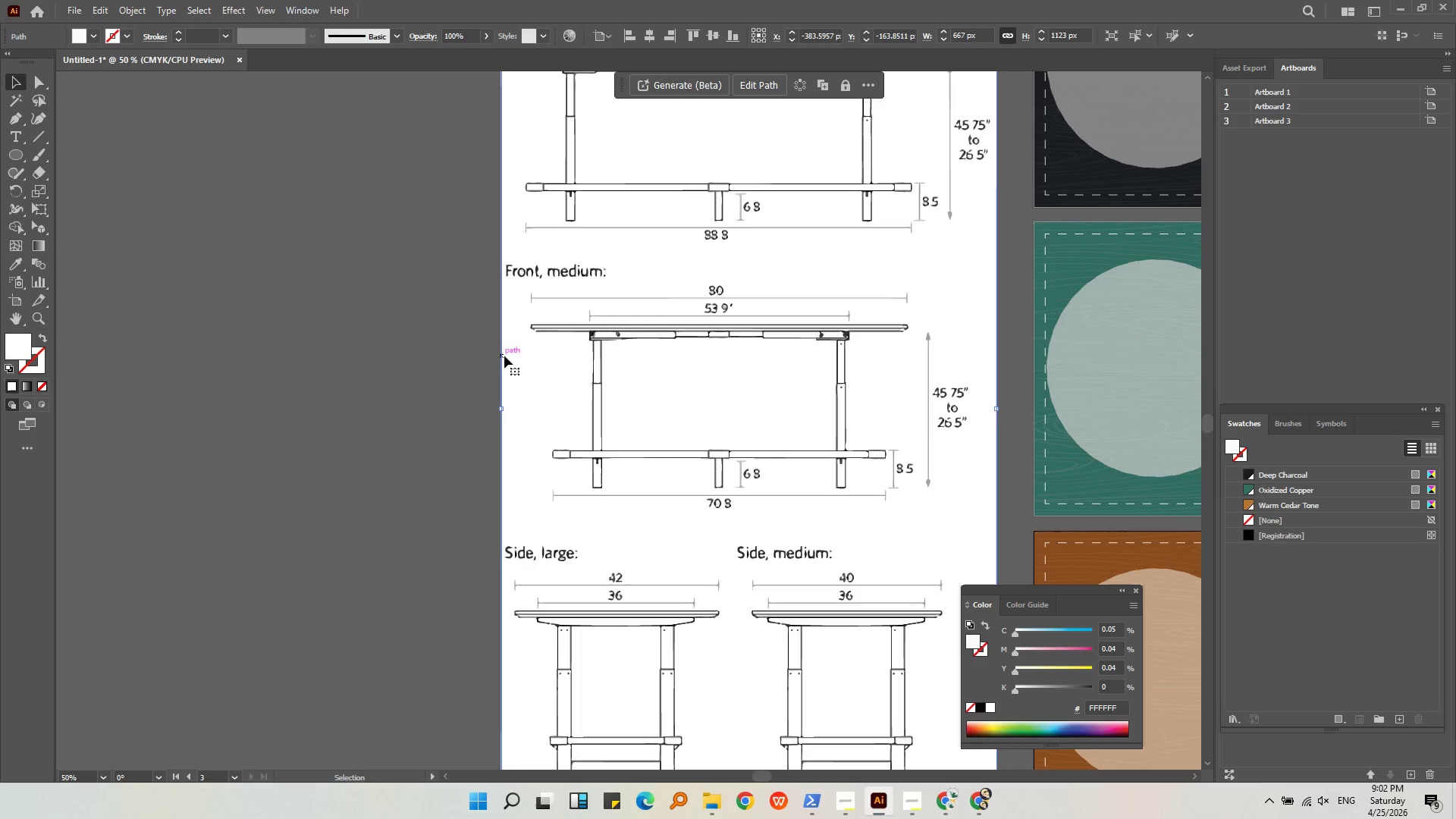 
key(Backspace)
 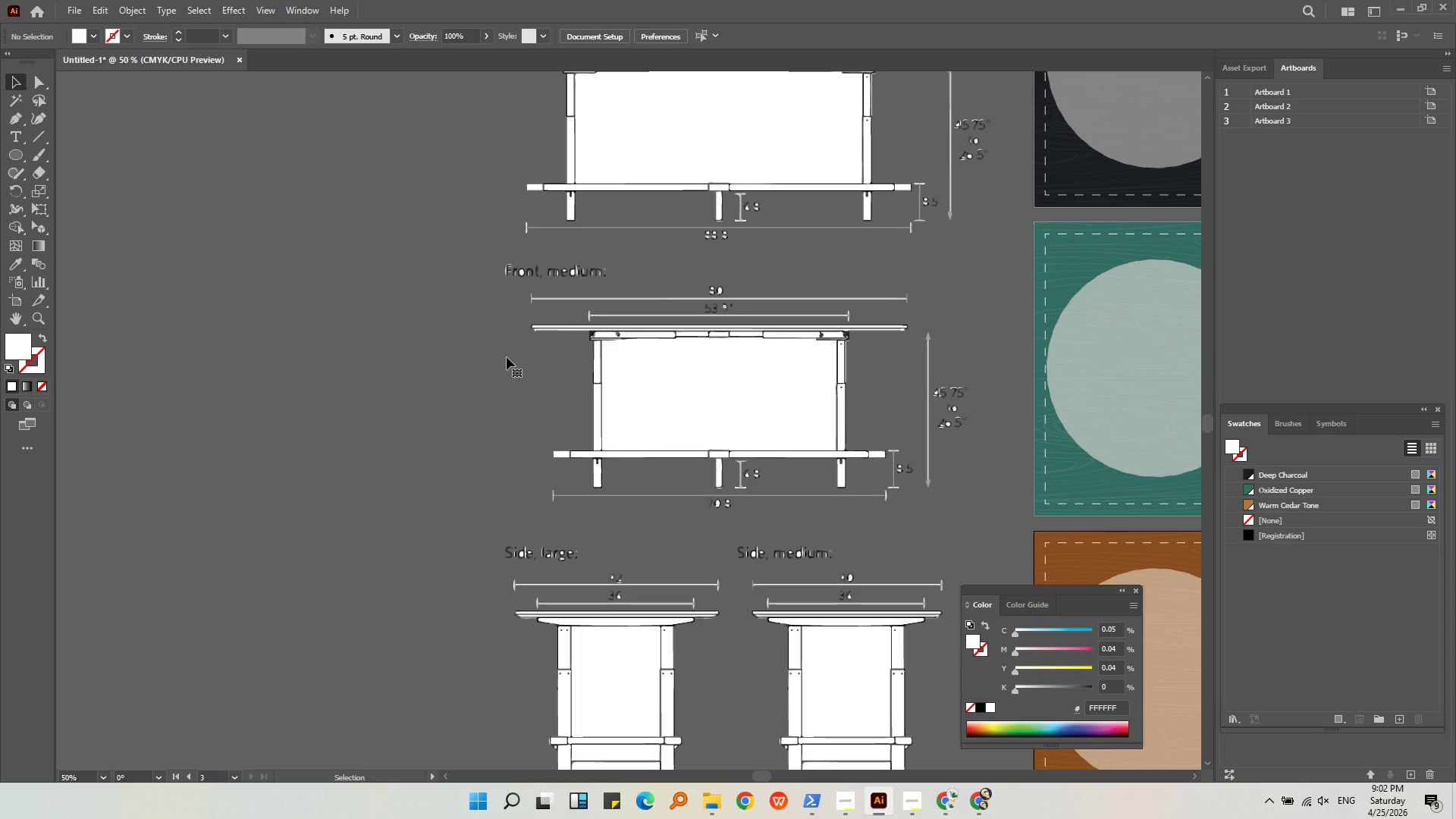 
key(Control+ControlLeft)
 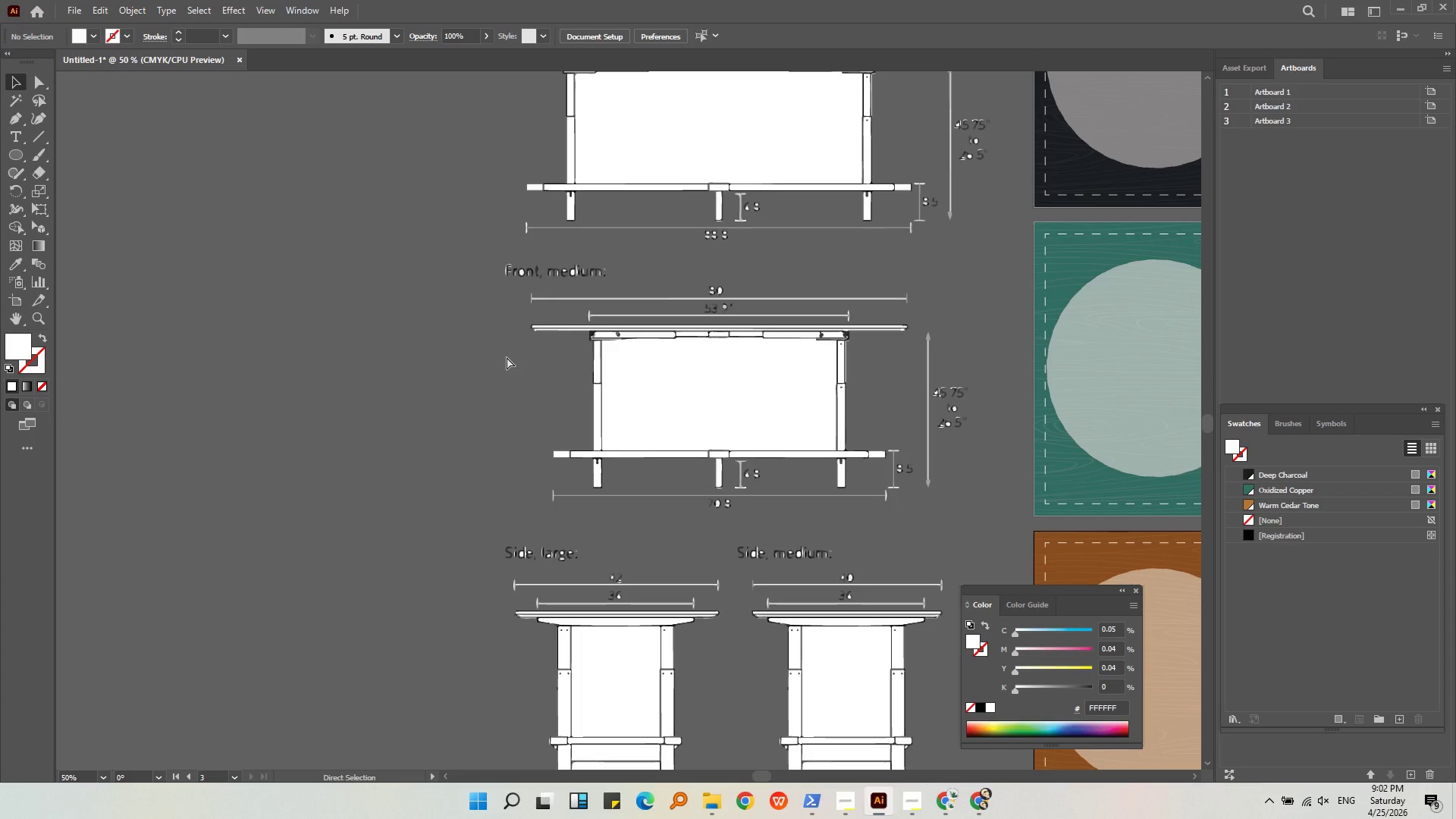 
key(Control+Z)
 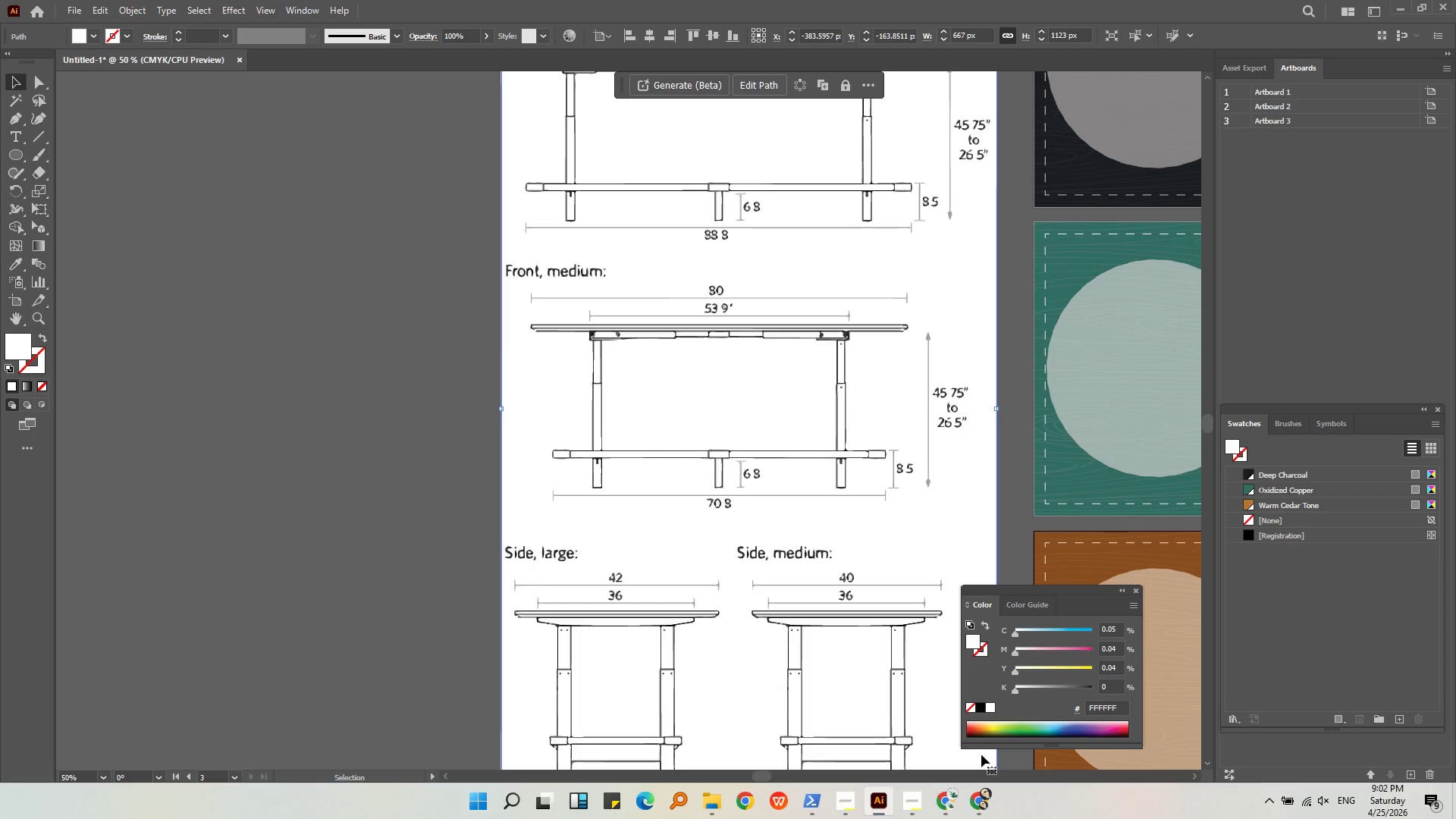 
left_click([987, 794])
 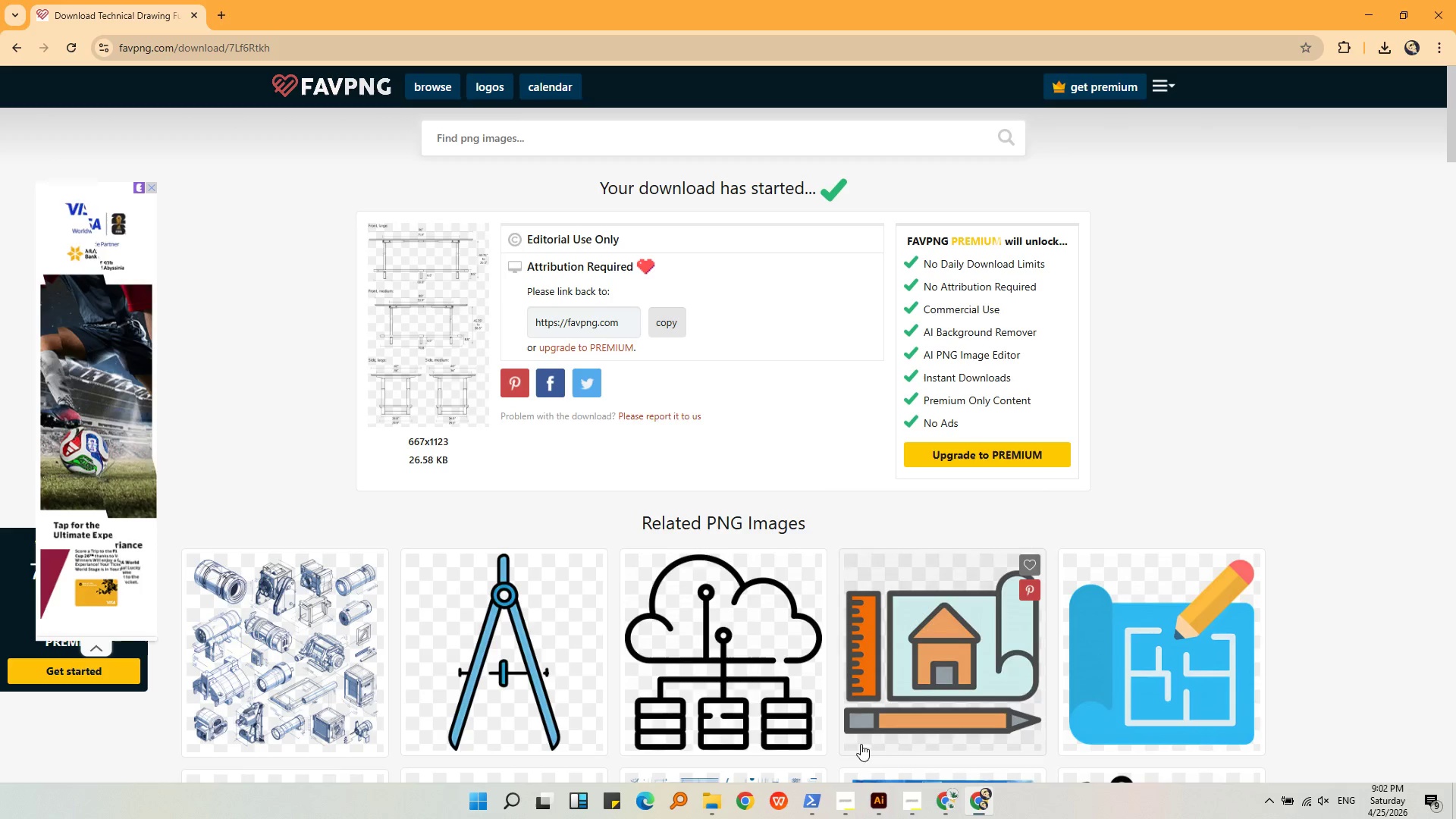 
left_click([934, 810])
 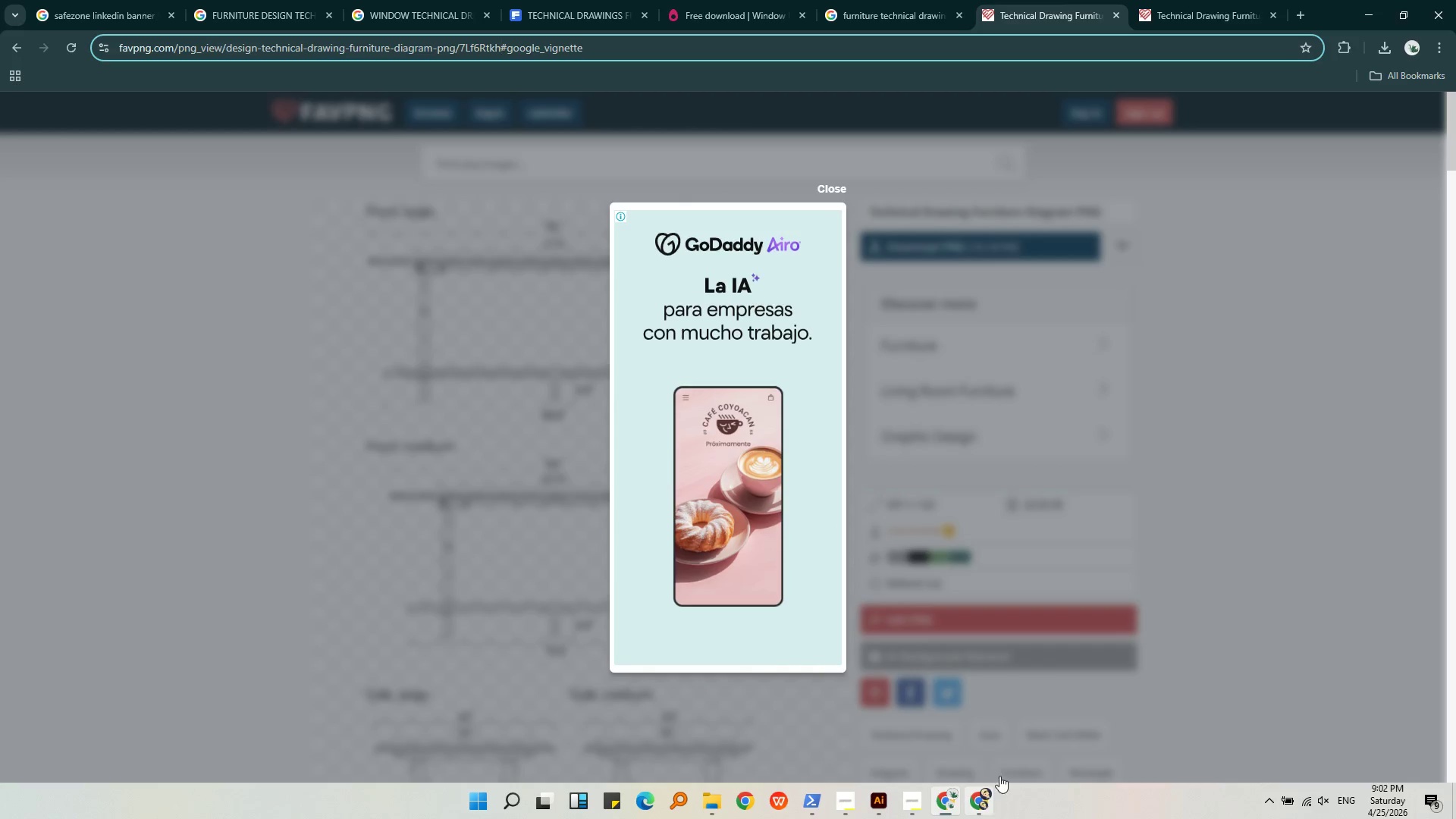 
left_click([1083, 419])
 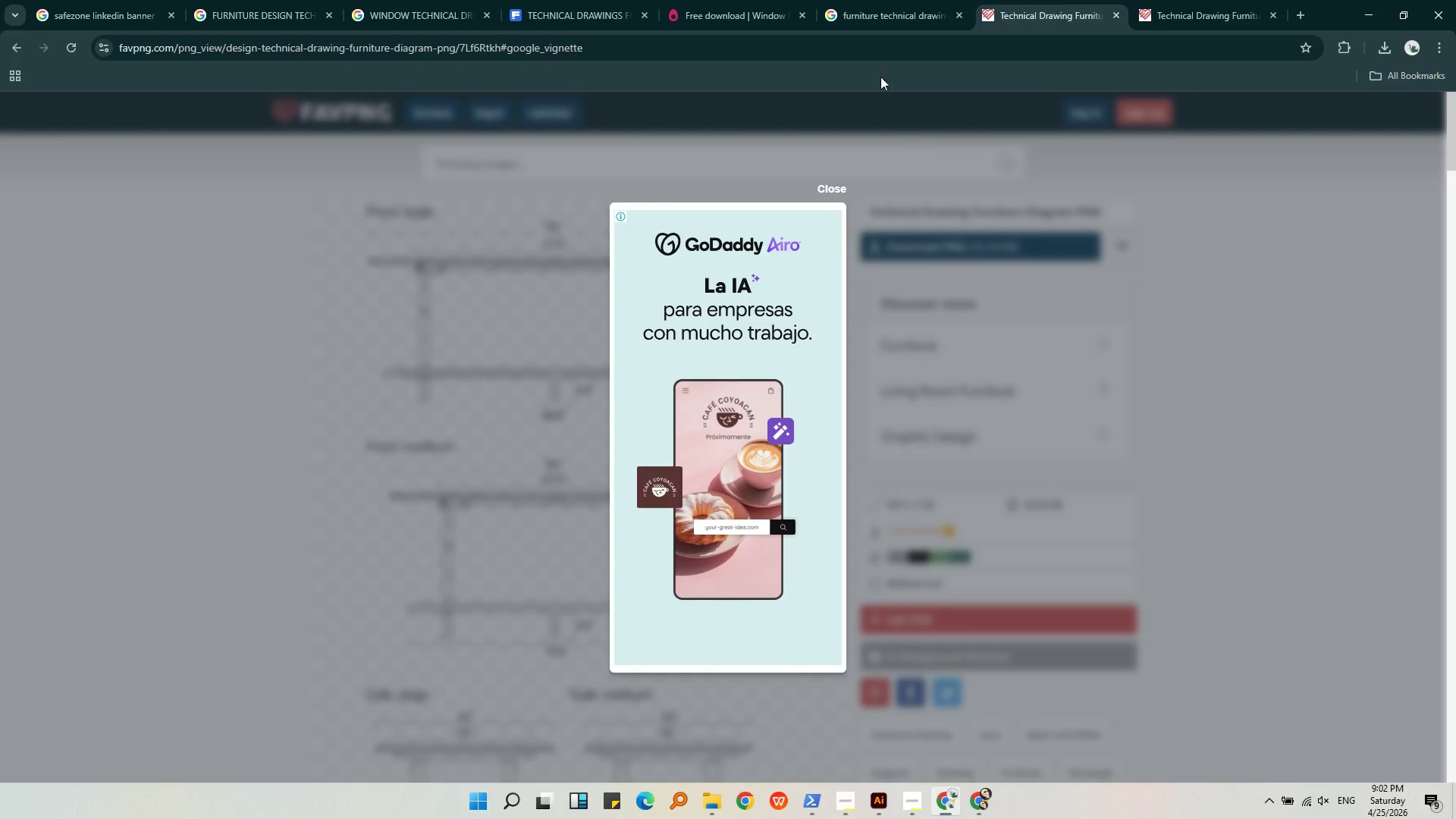 
left_click_drag(start_coordinate=[882, 51], to_coordinate=[881, 30])
 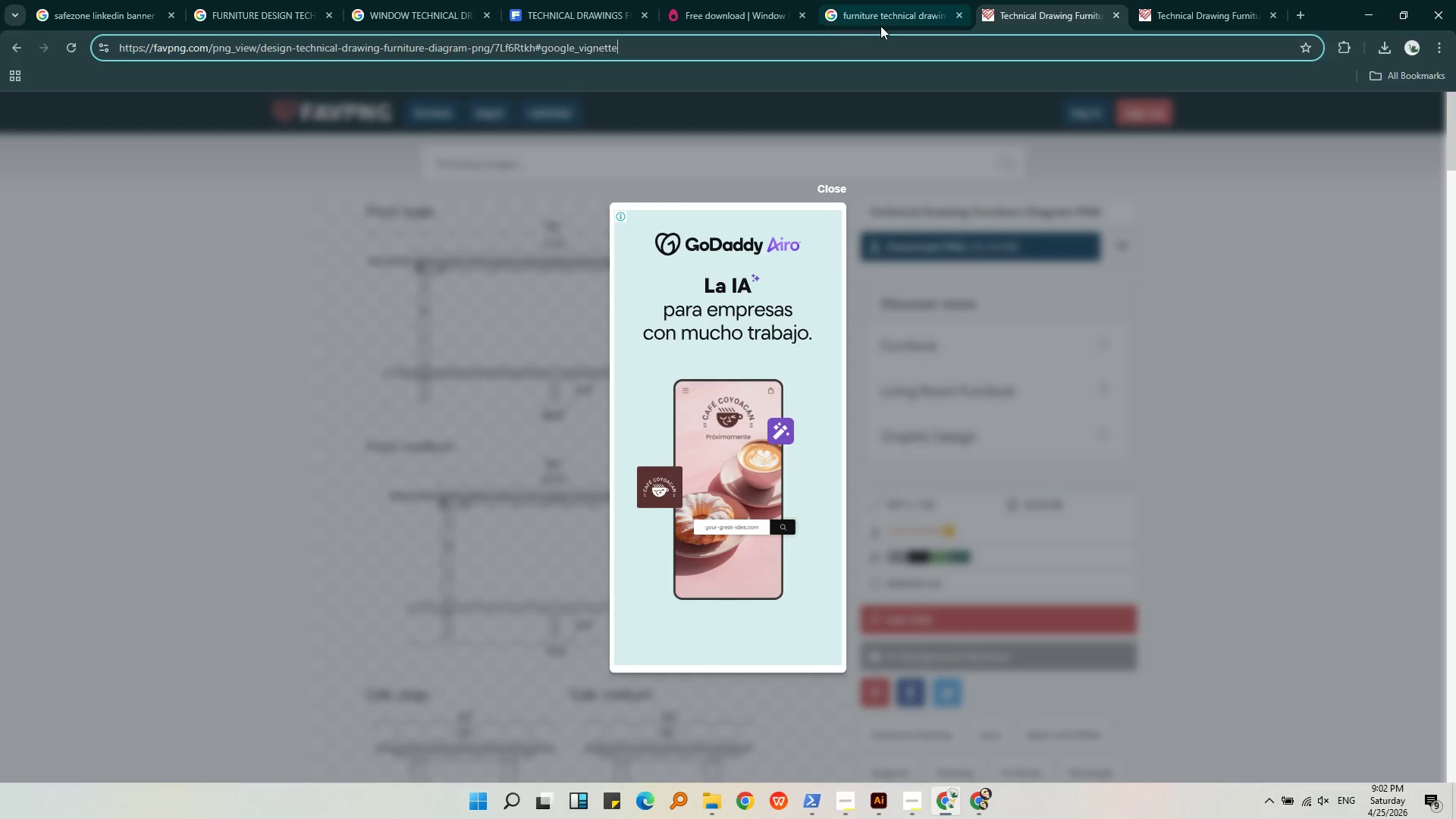 
double_click([880, 22])
 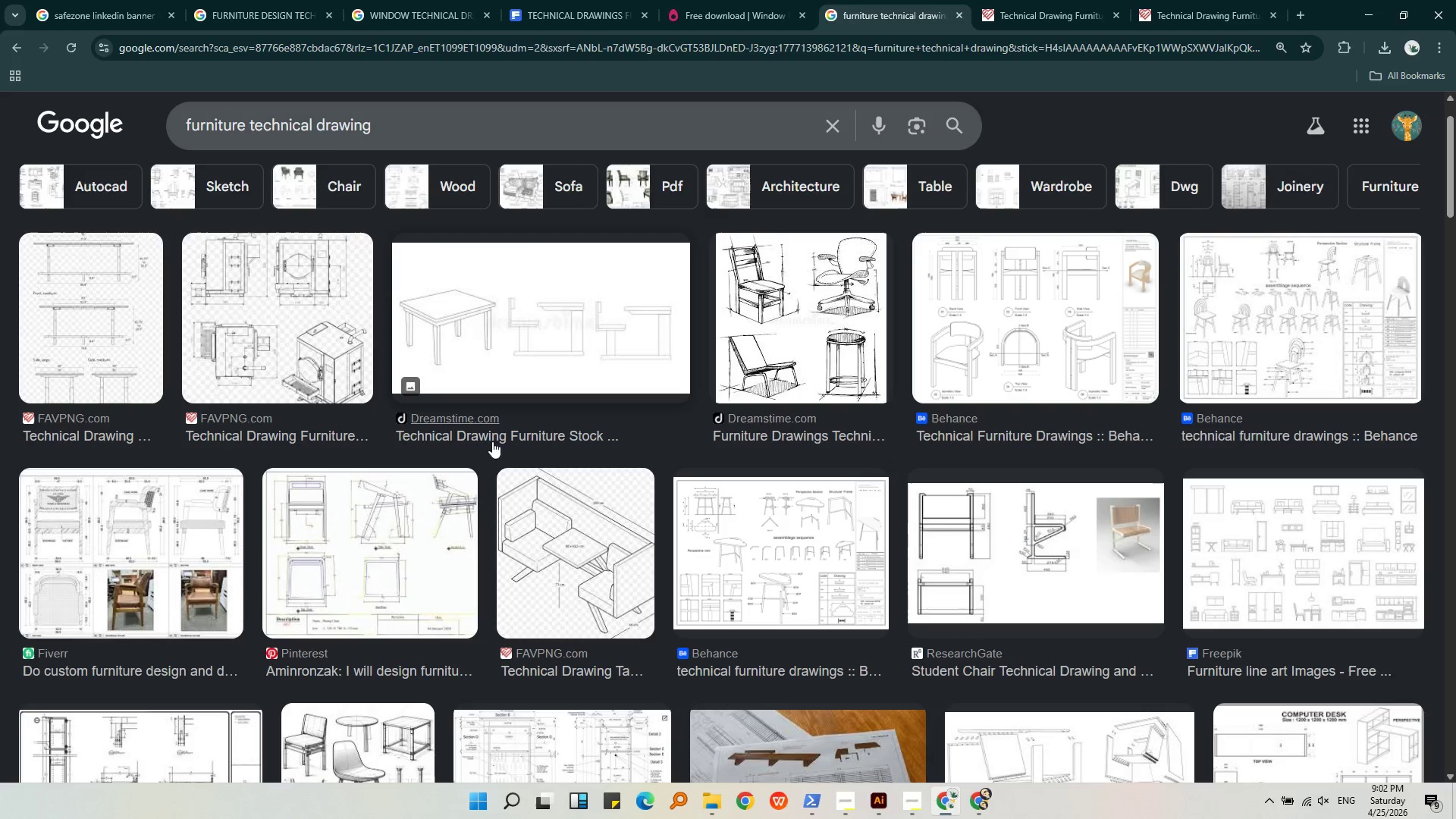 
scroll: coordinate [510, 387], scroll_direction: down, amount: 3.0
 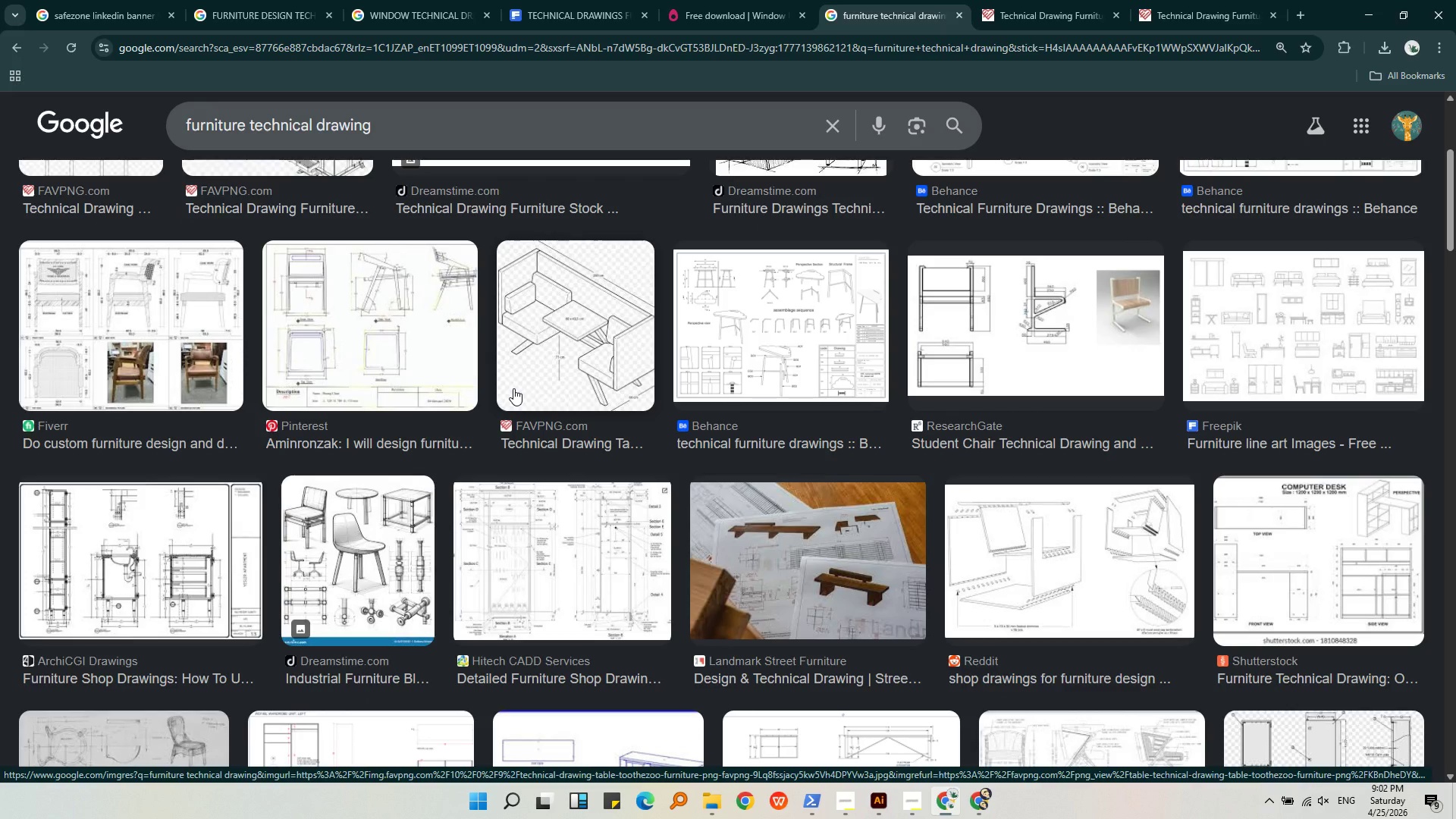 
scroll: coordinate [516, 388], scroll_direction: up, amount: 4.0
 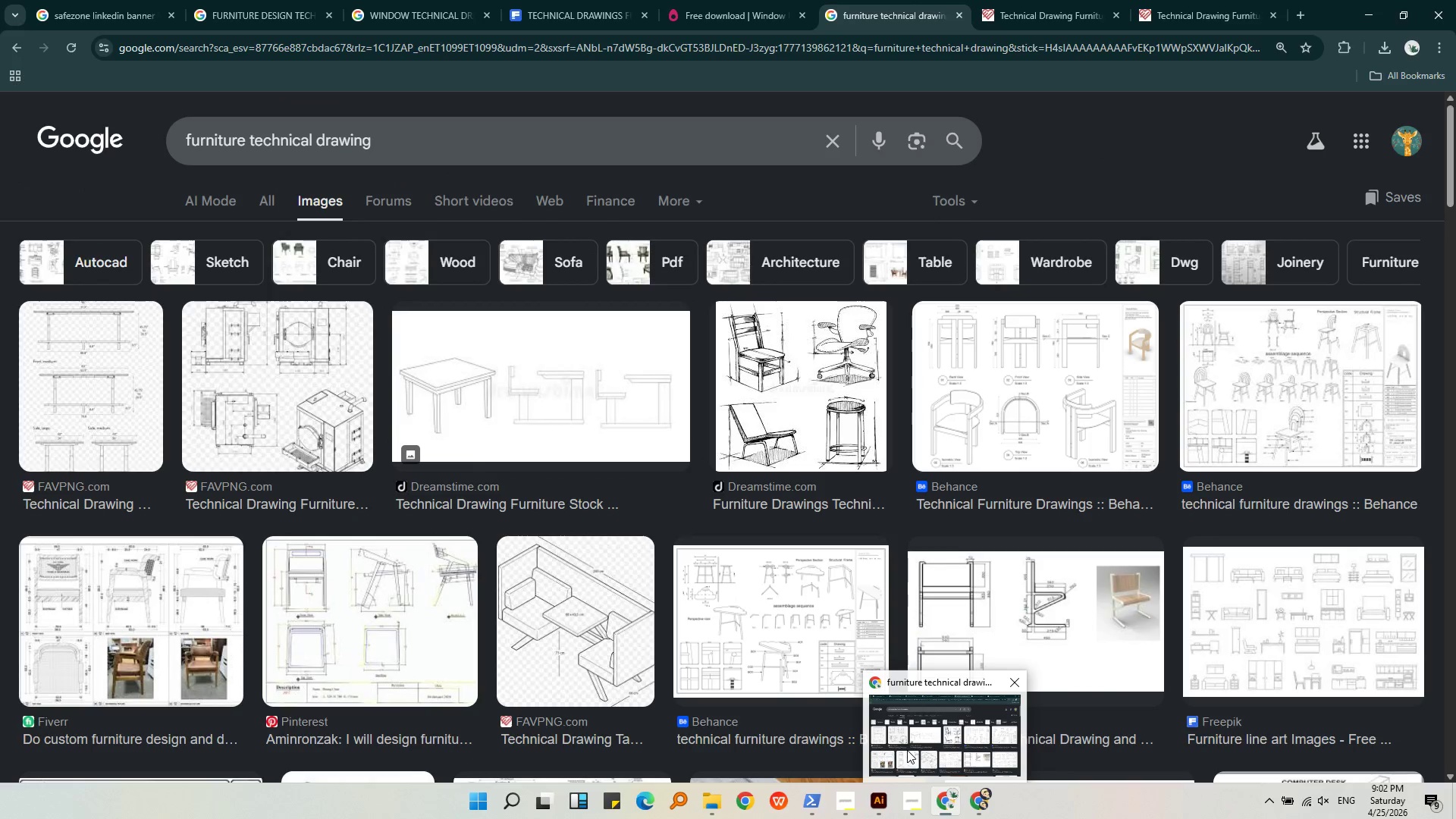 
wait(7.08)
 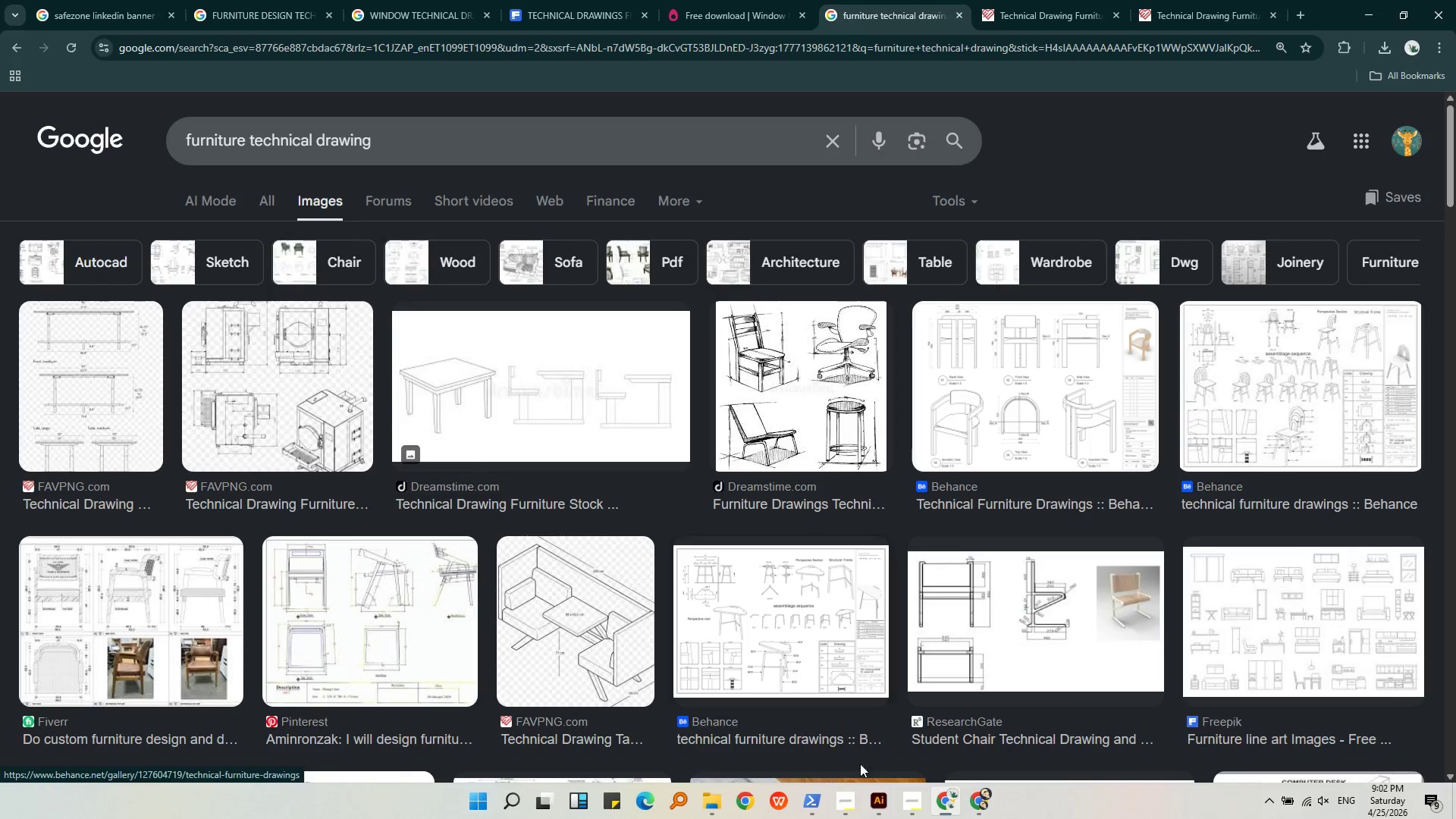 
left_click([118, 412])
 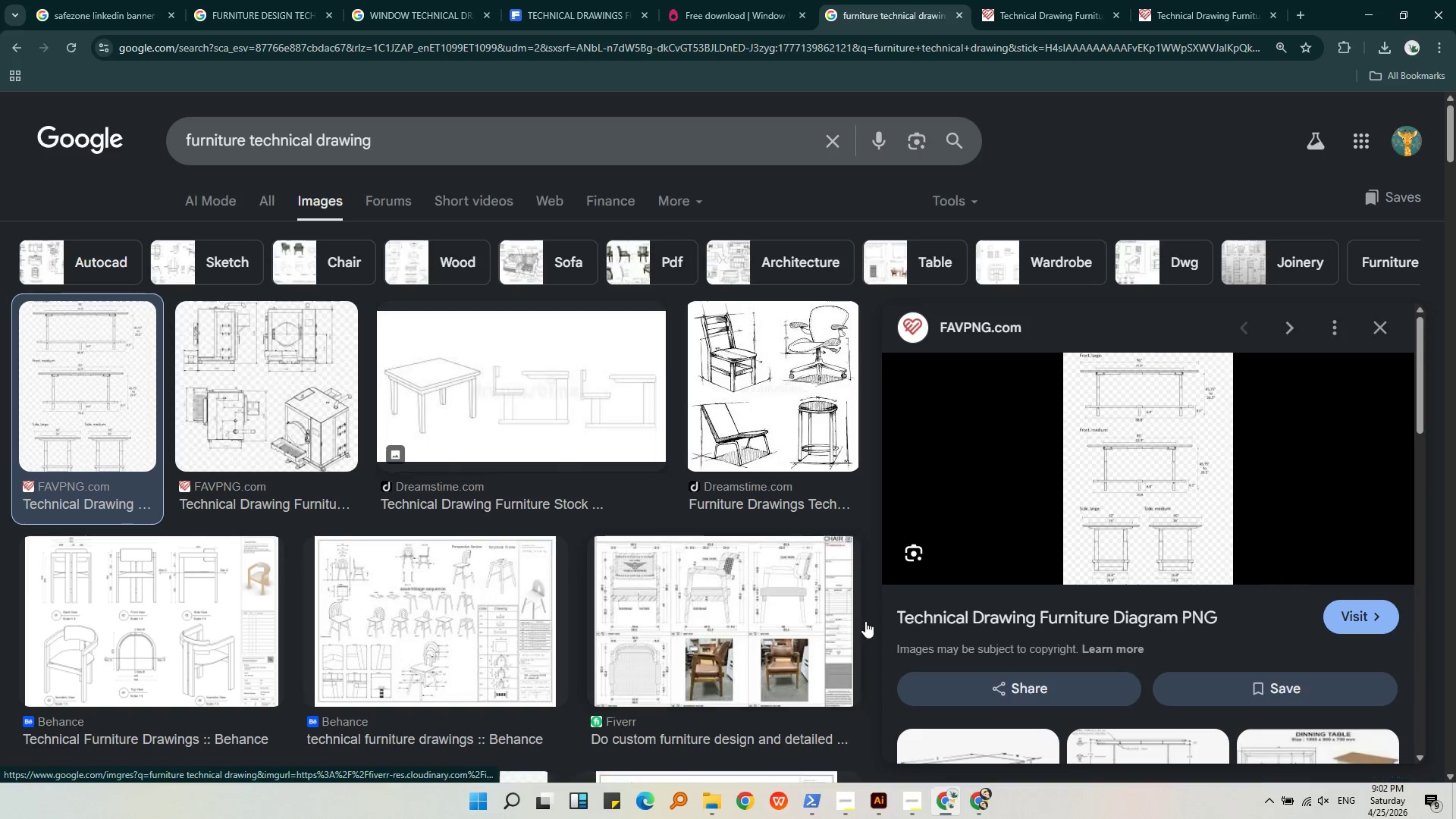 
left_click([880, 806])
 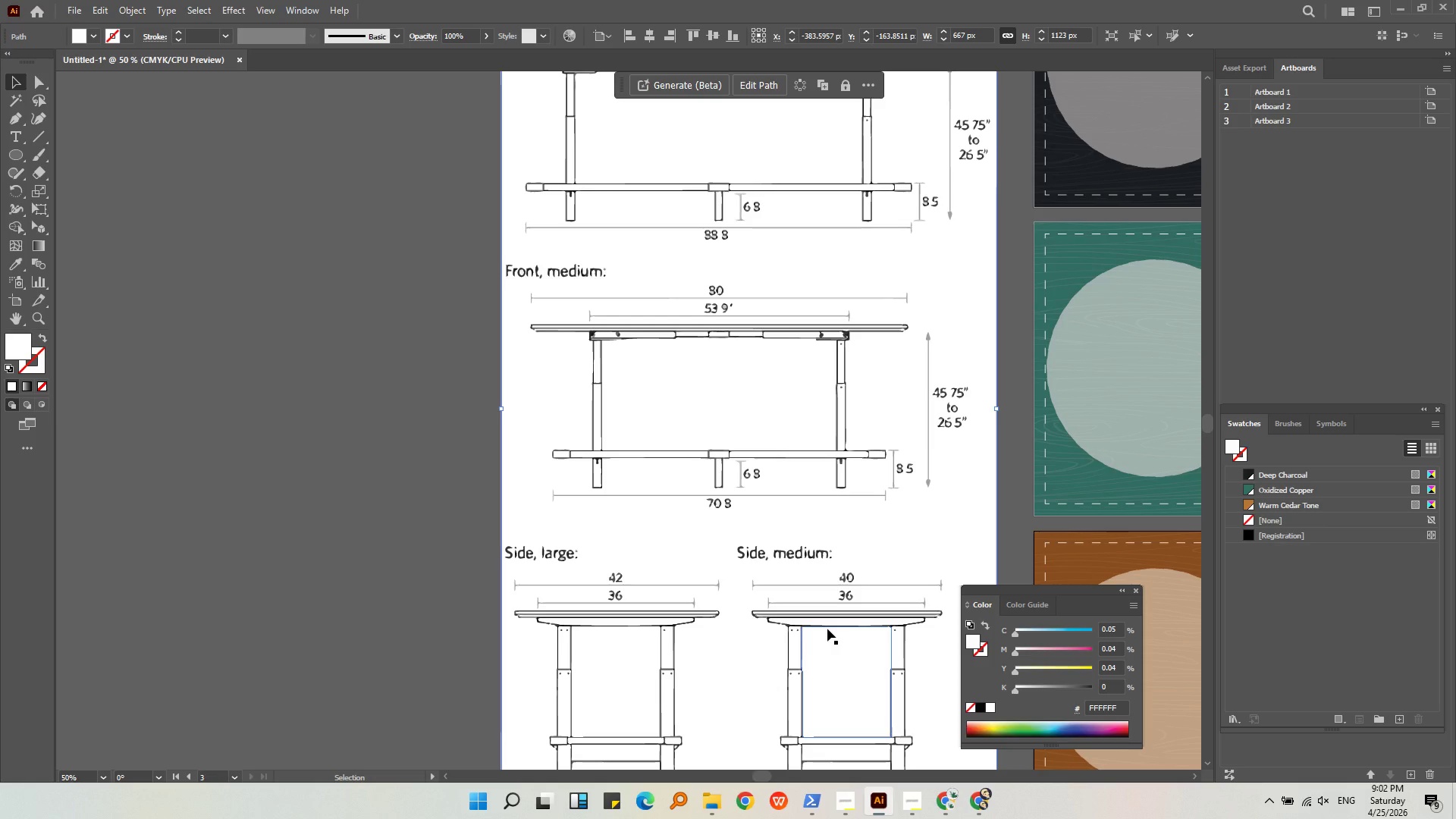 
wait(19.55)
 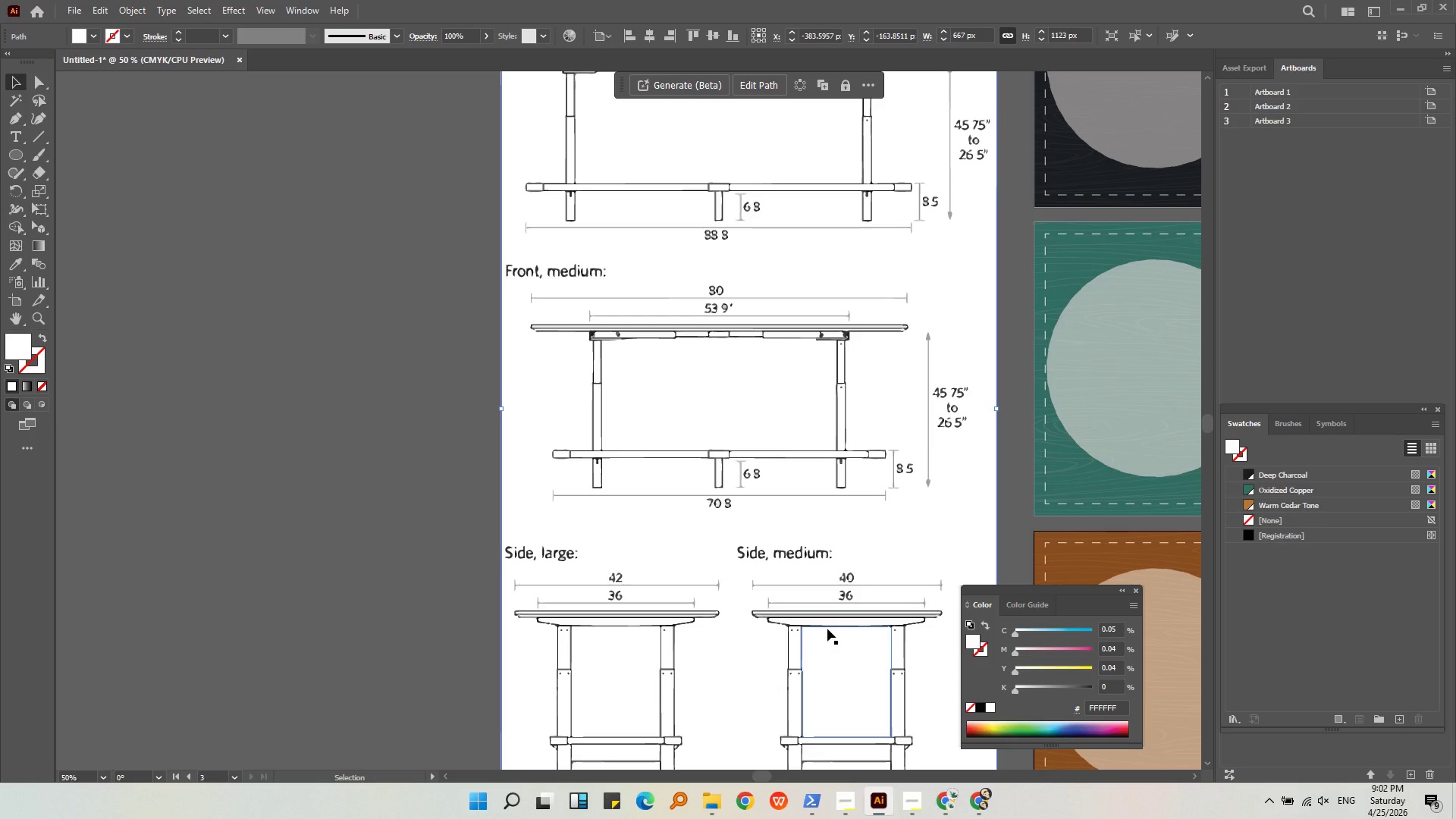 
left_click([398, 370])
 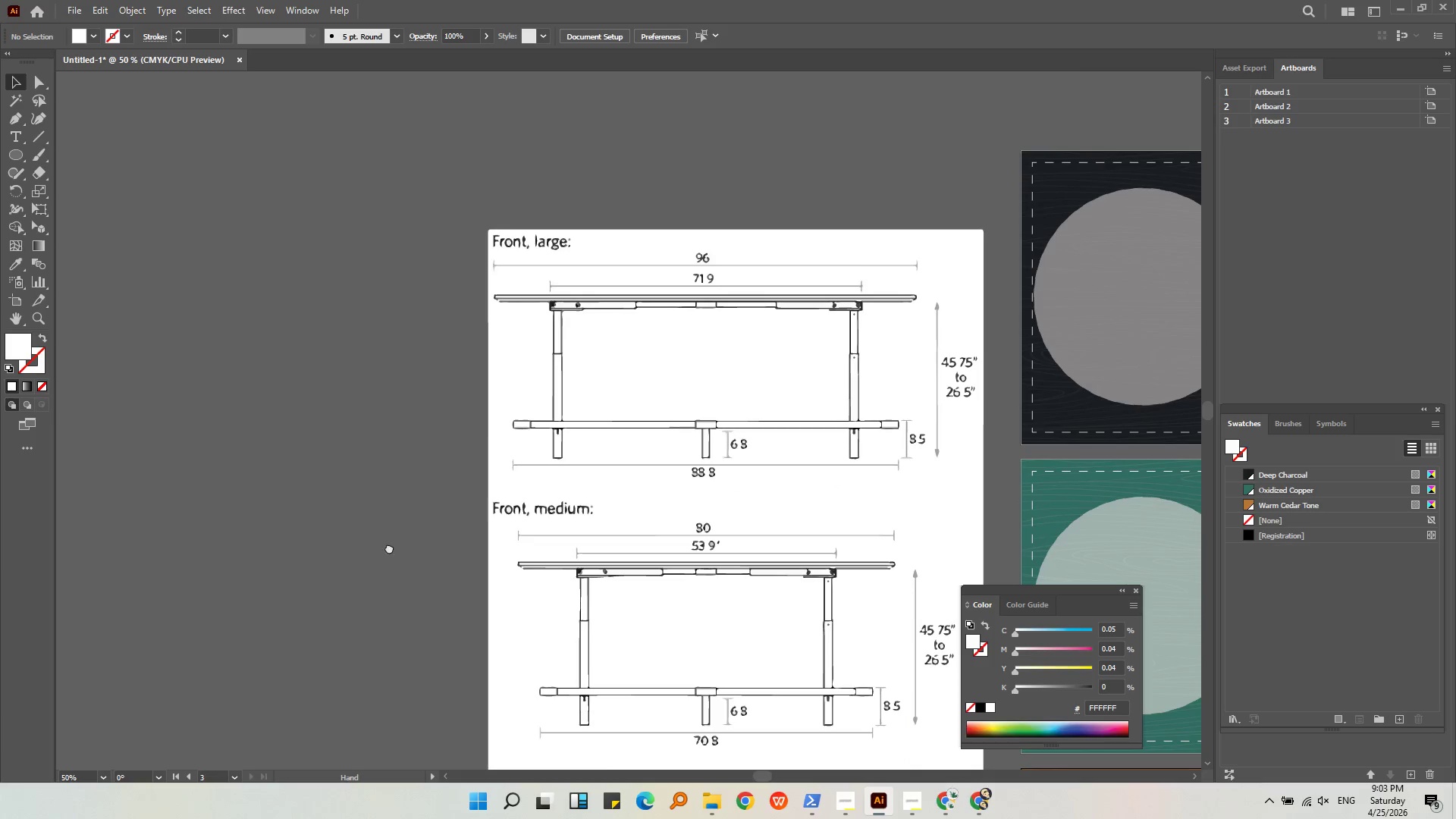 
hold_key(key=AltLeft, duration=0.34)
 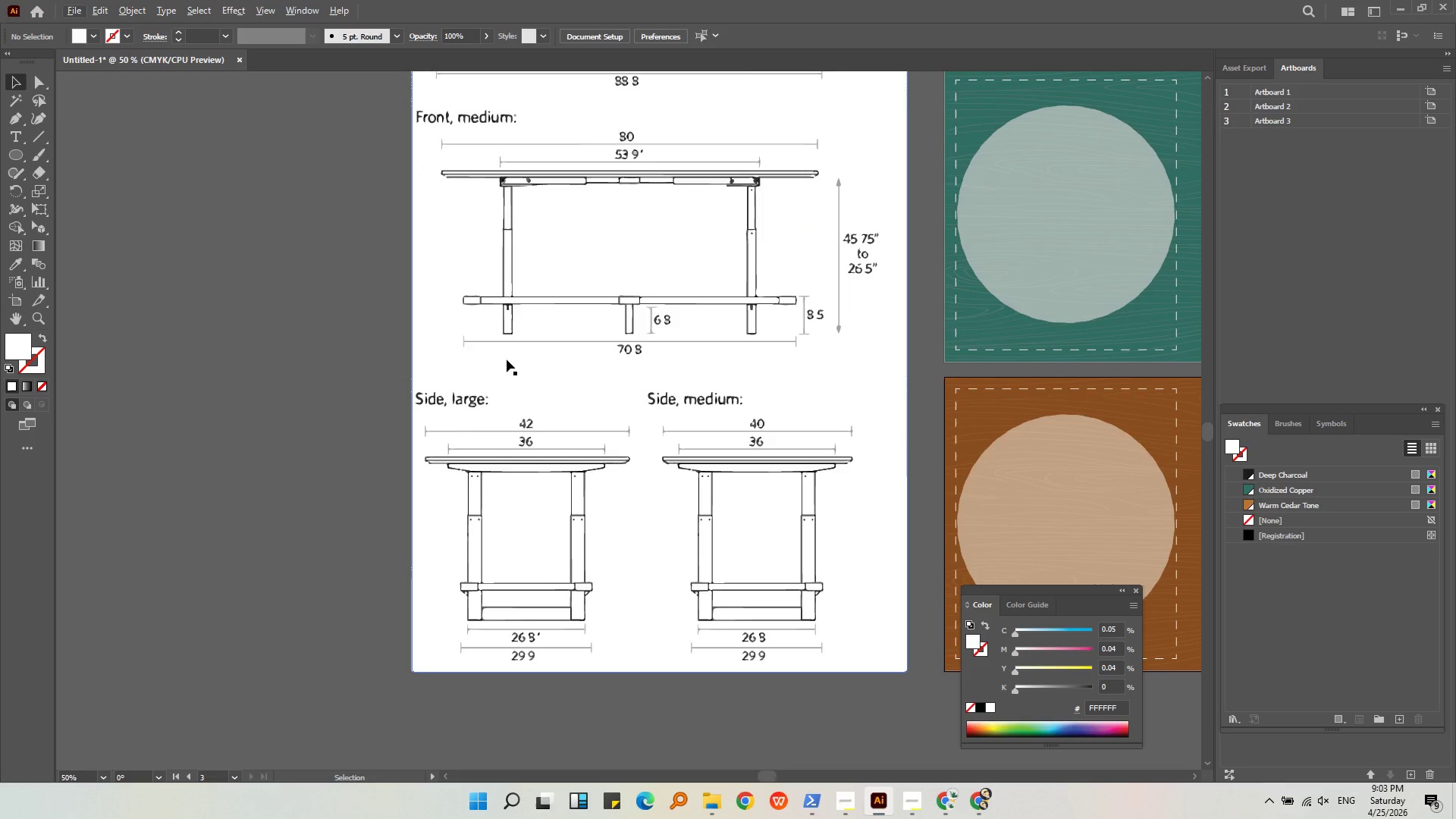 
left_click([348, 326])
 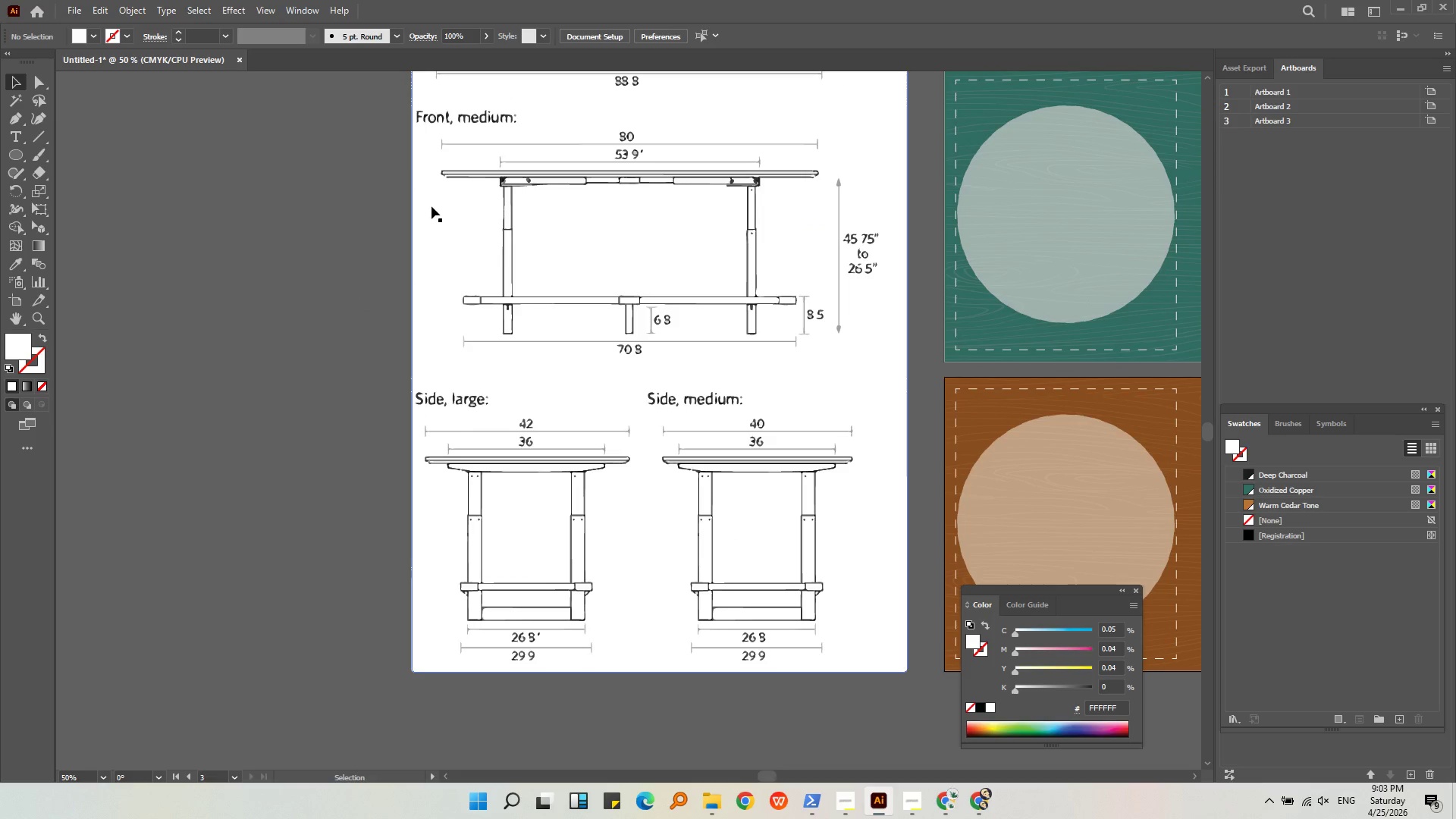 
left_click([485, 266])
 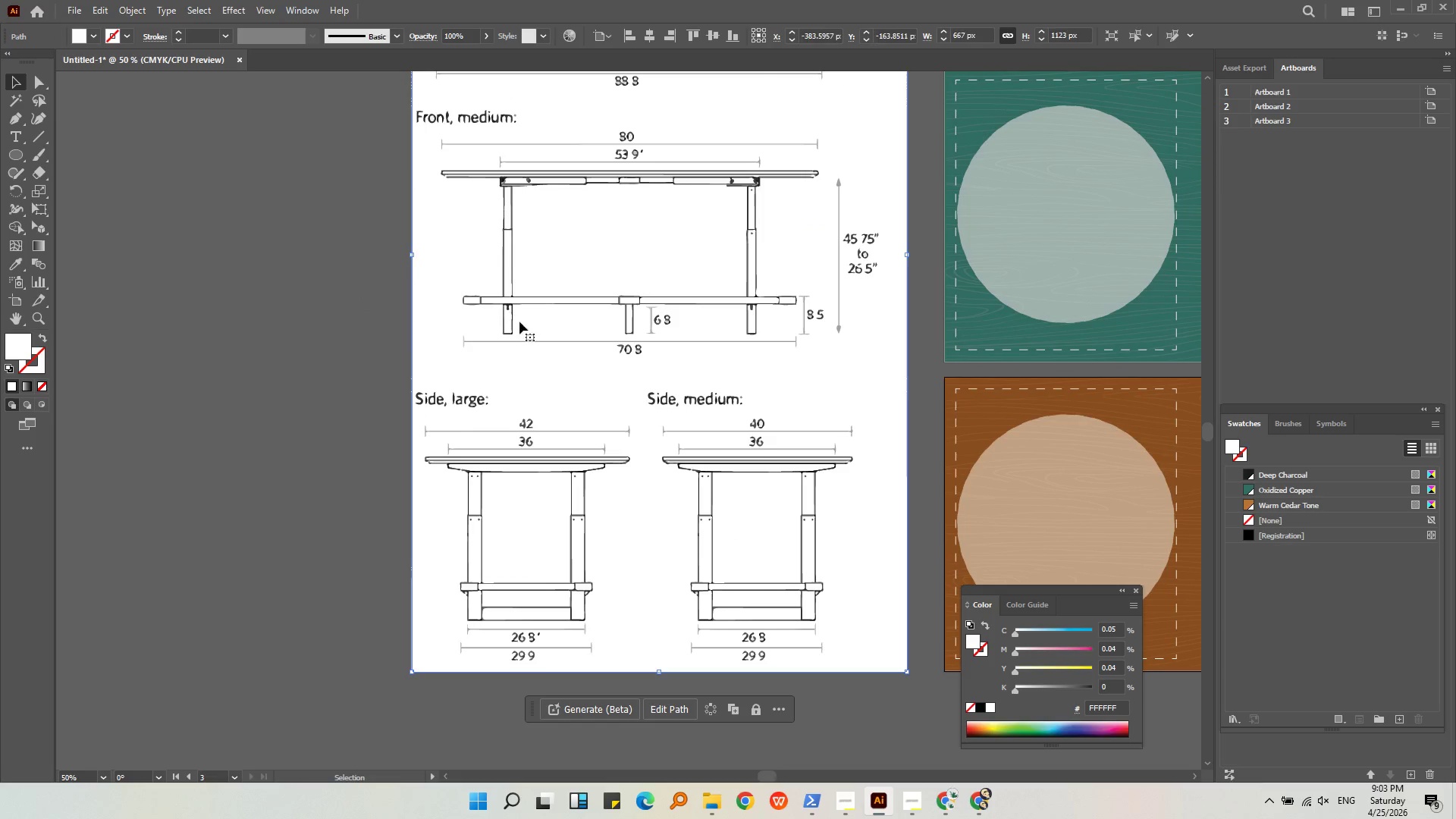 
left_click_drag(start_coordinate=[519, 322], to_coordinate=[354, 331])
 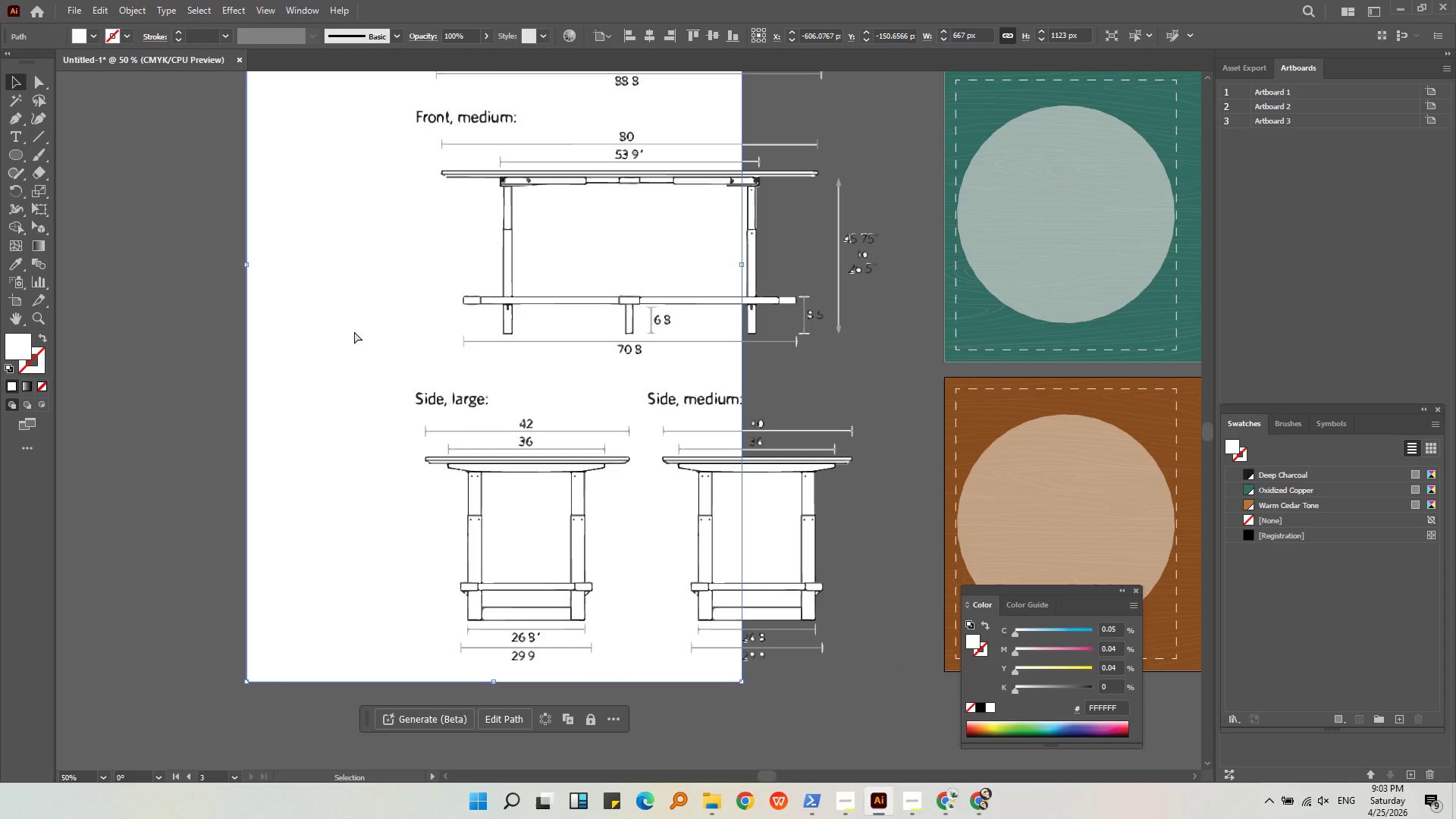 
key(Control+Z)
 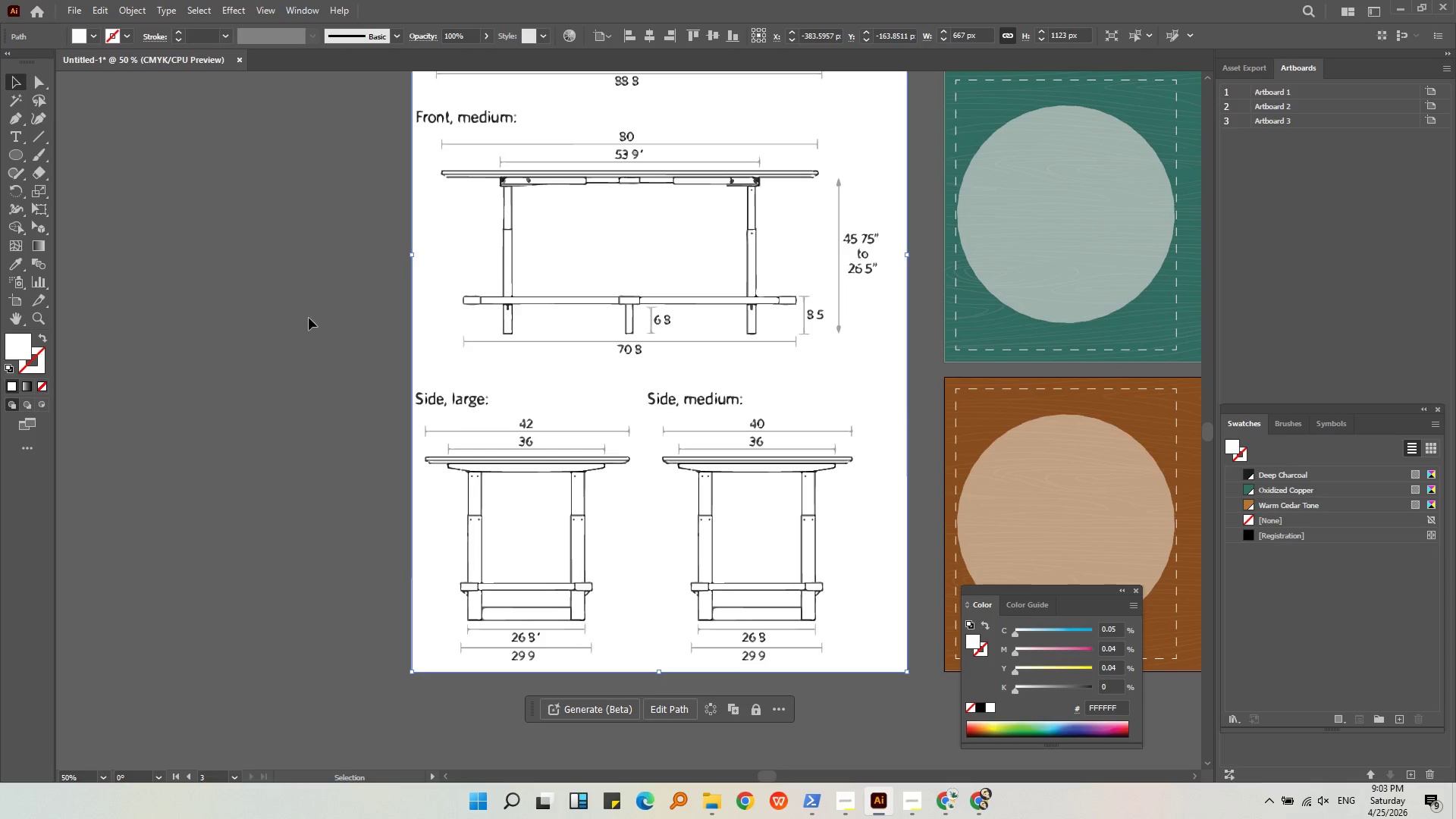 
left_click([300, 314])
 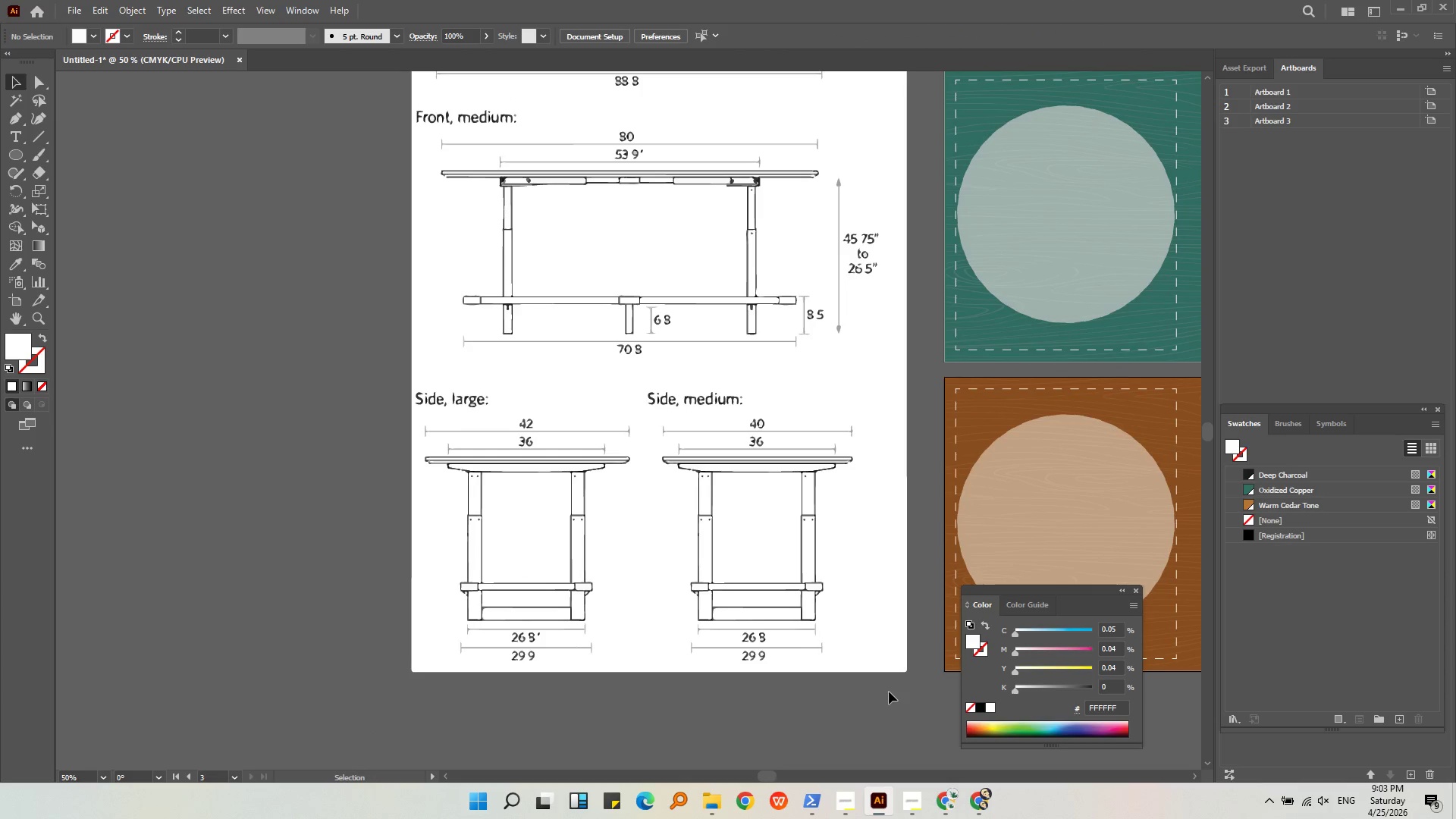 
key(Alt+AltLeft)
 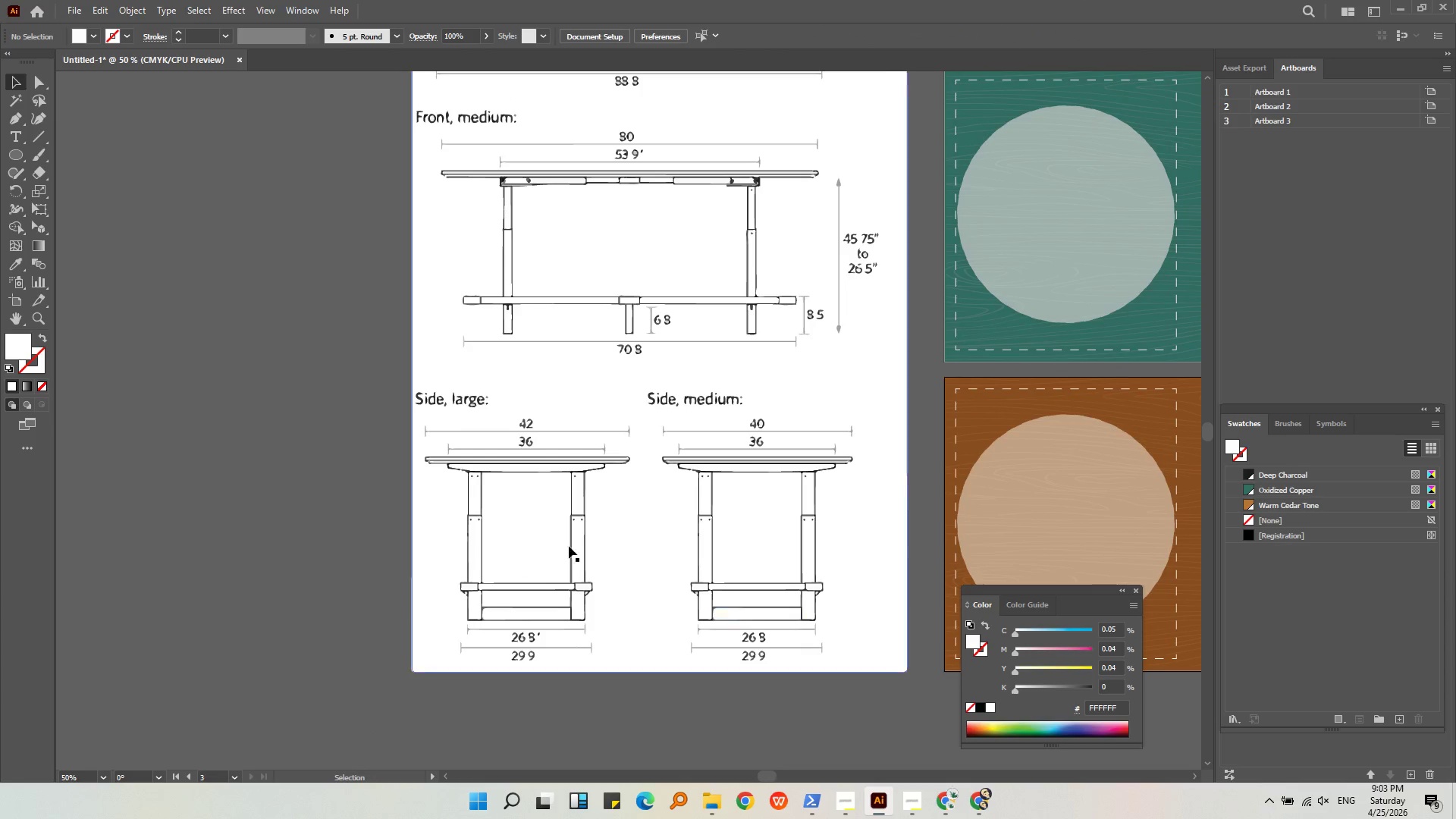 
scroll: coordinate [566, 545], scroll_direction: down, amount: 2.0
 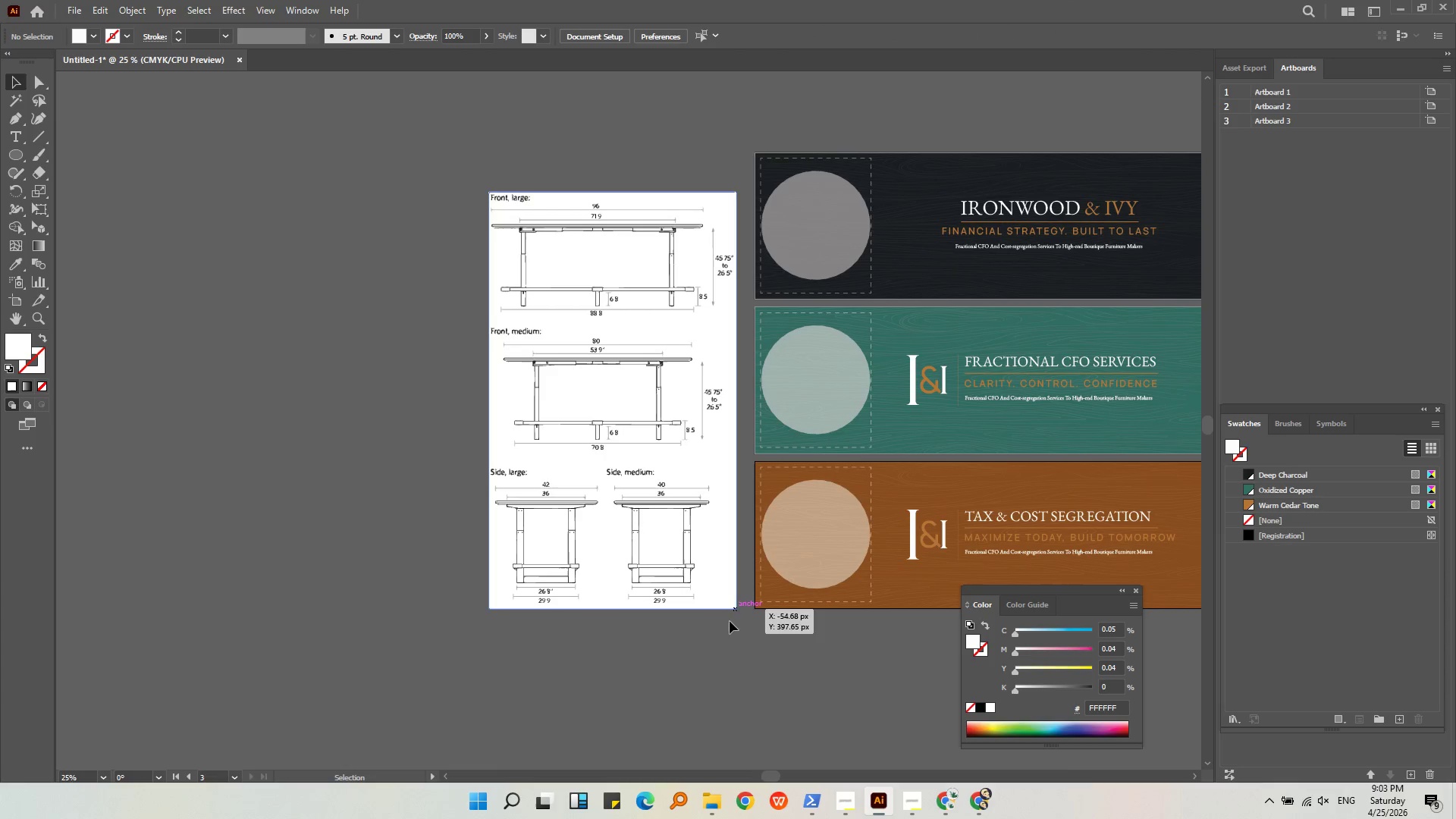 
left_click([727, 635])
 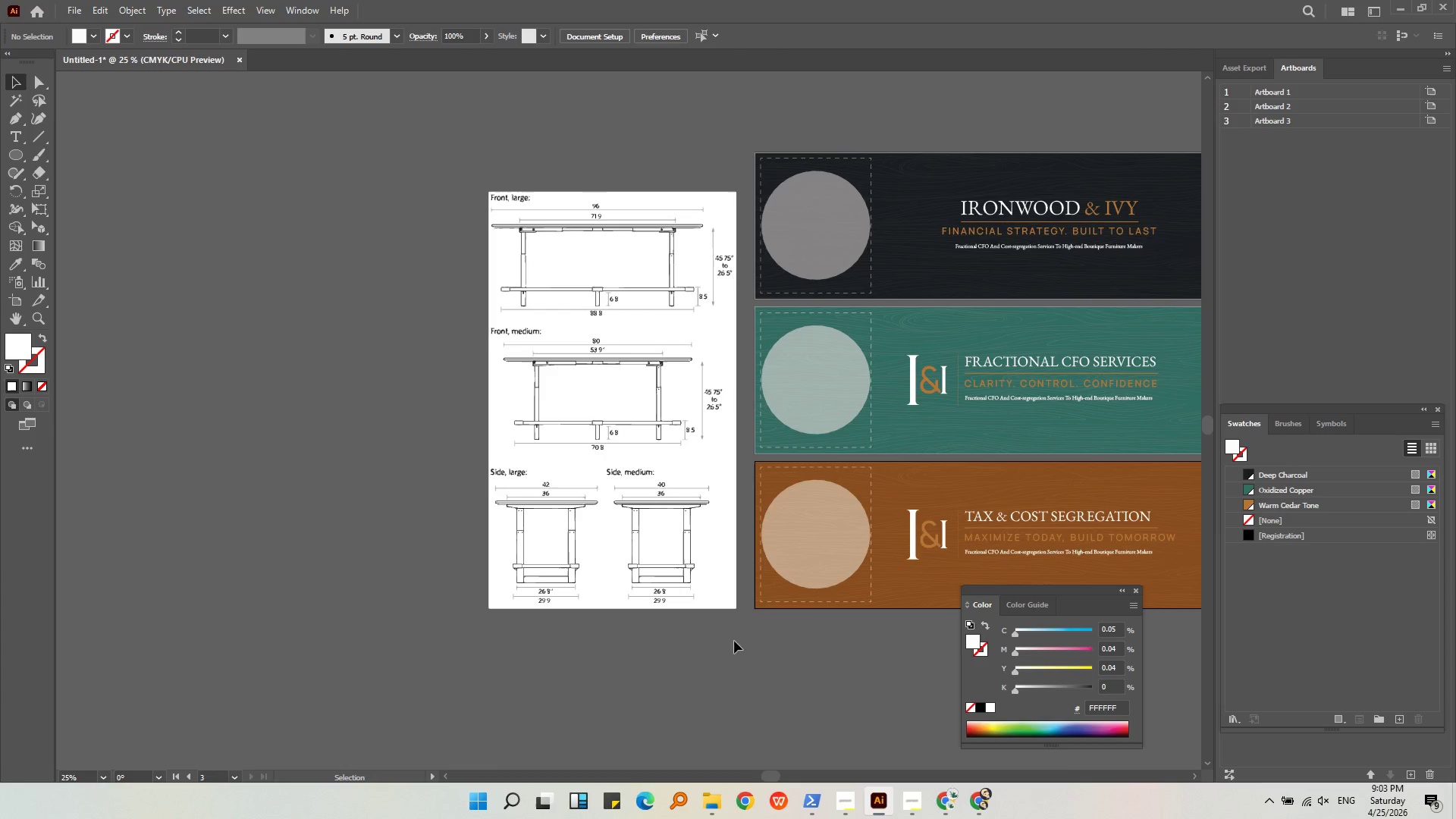 
left_click_drag(start_coordinate=[734, 642], to_coordinate=[454, 165])
 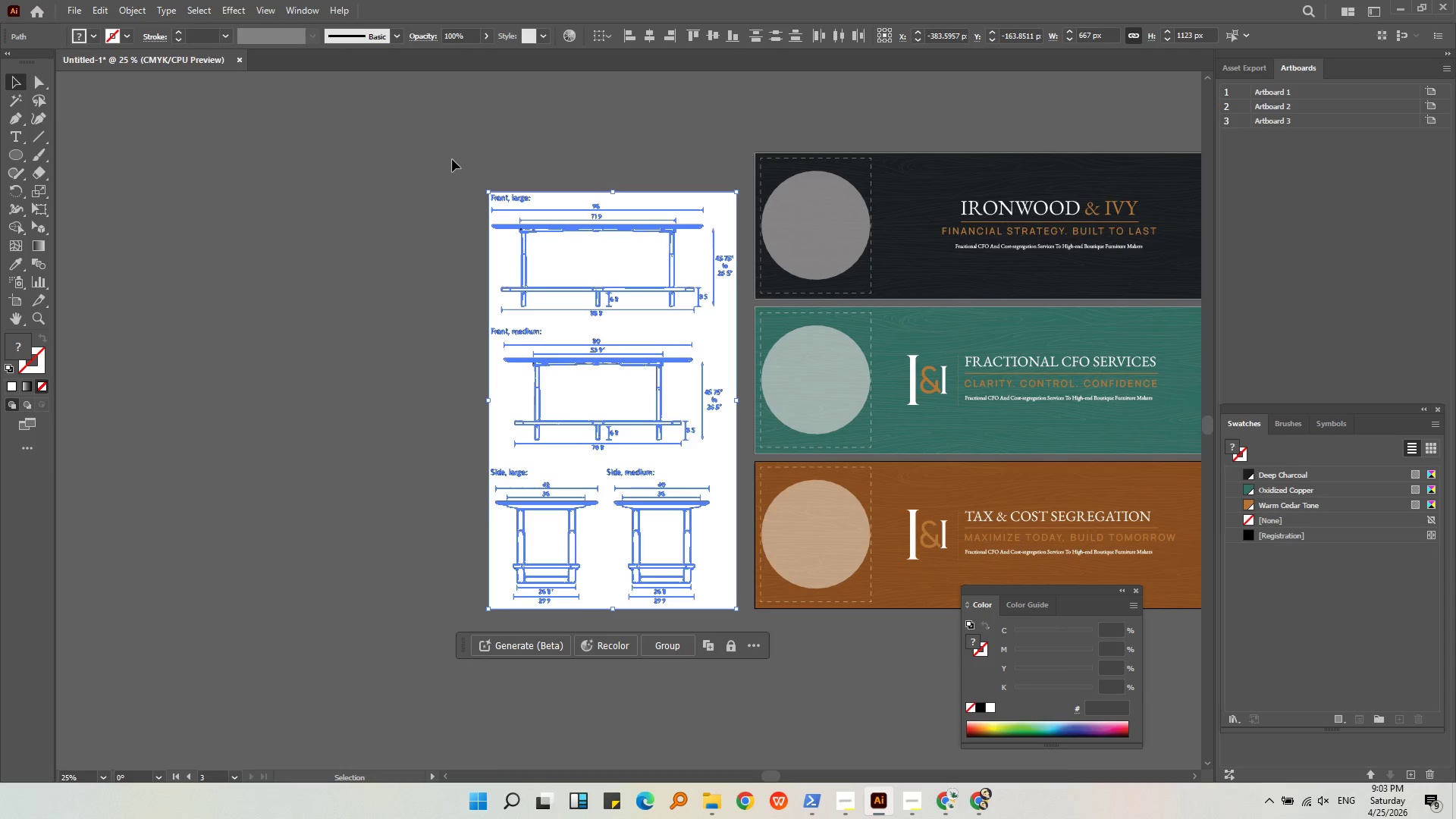 
key(Backspace)
 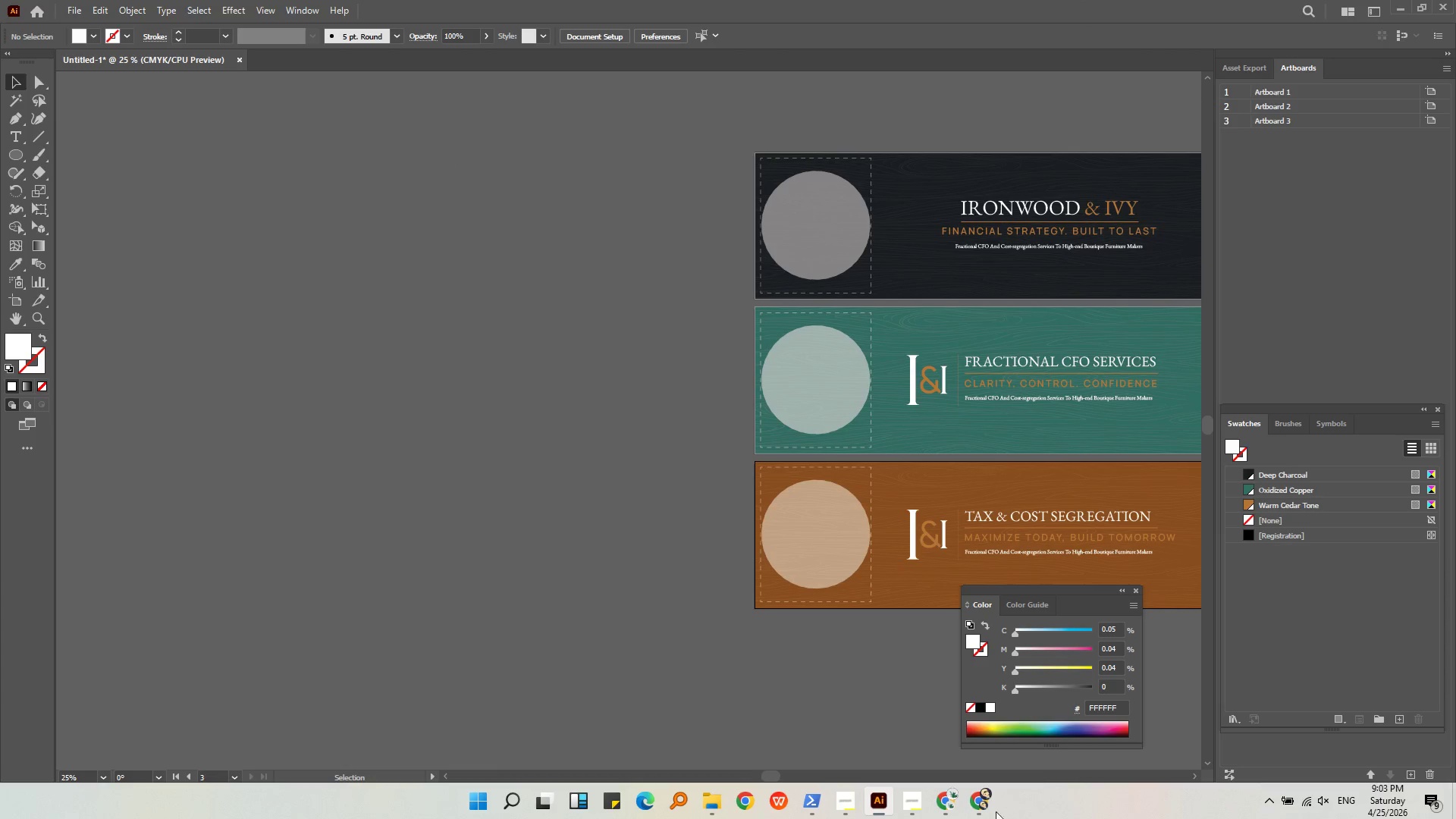 
left_click([952, 805])
 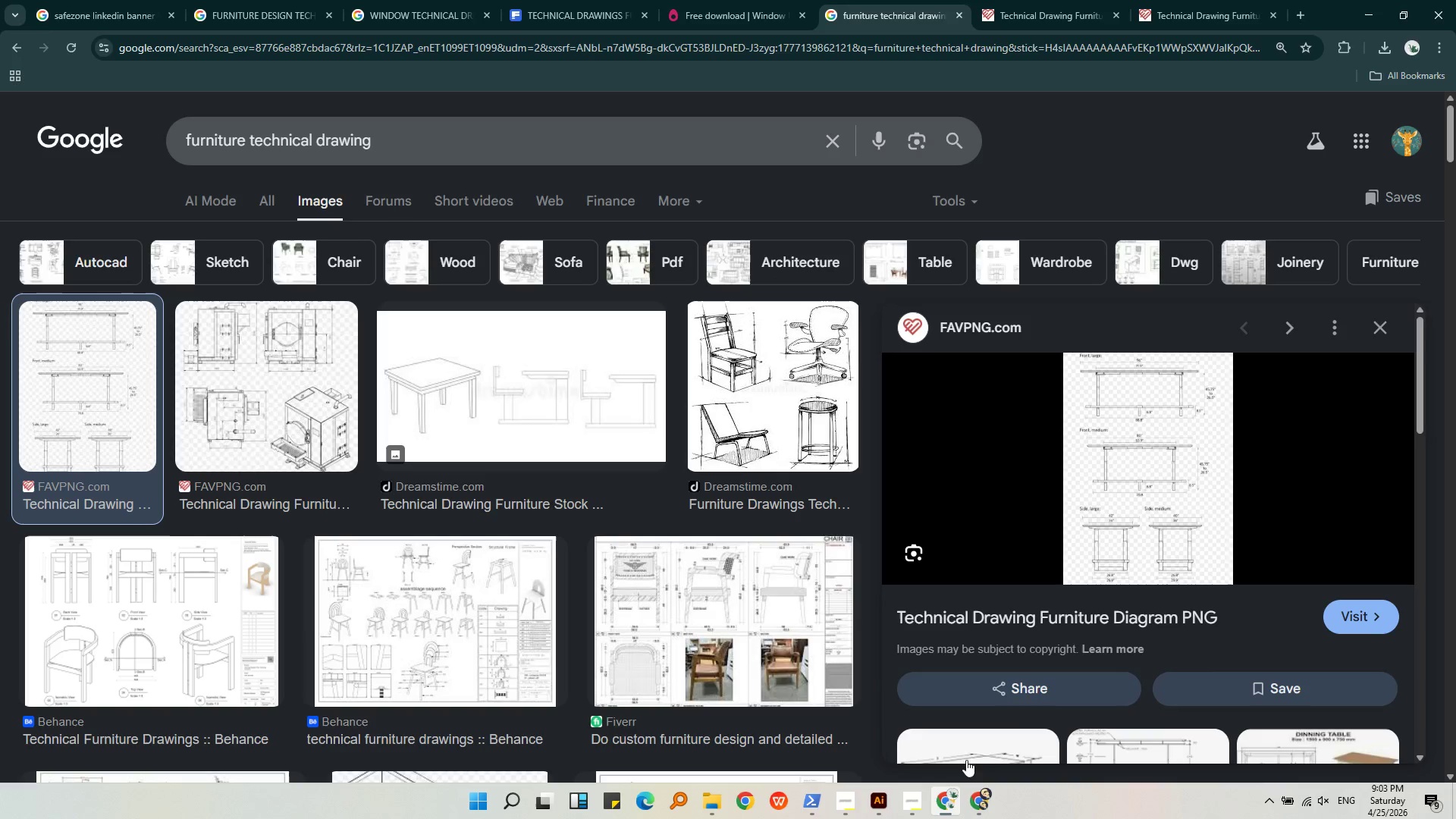 
scroll: coordinate [1031, 651], scroll_direction: down, amount: 18.0
 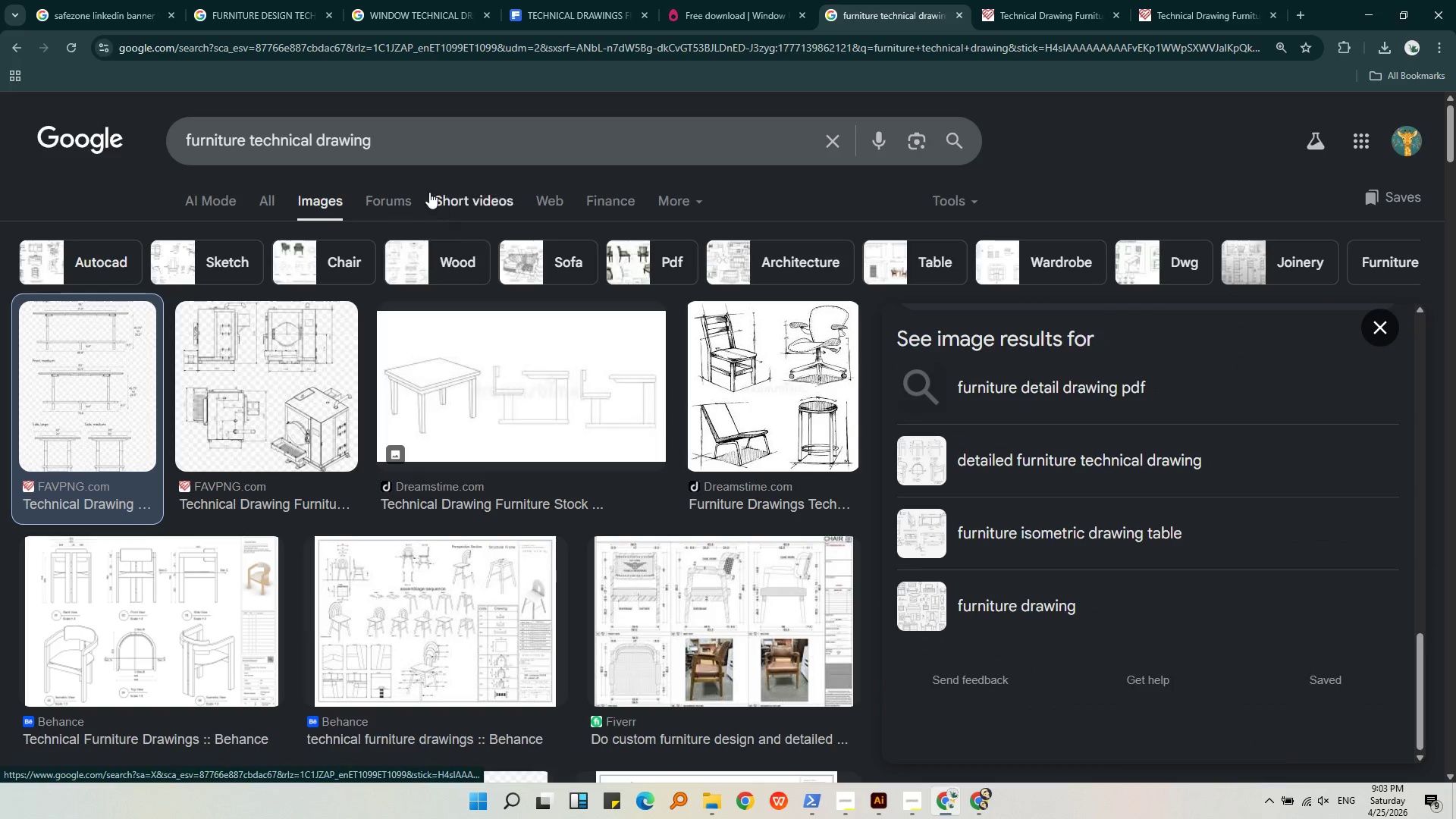 
left_click([425, 142])
 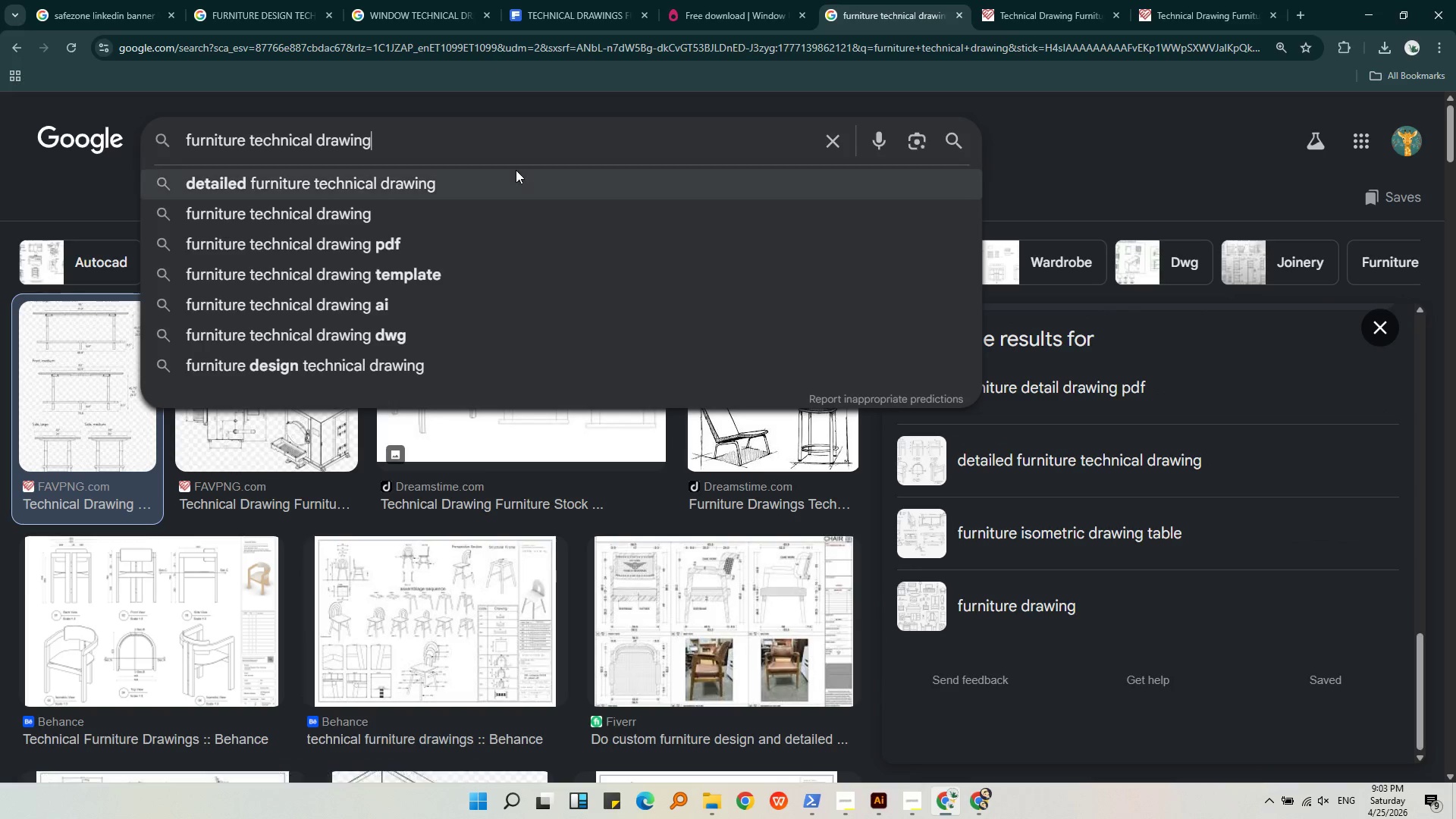 
key(Space)
 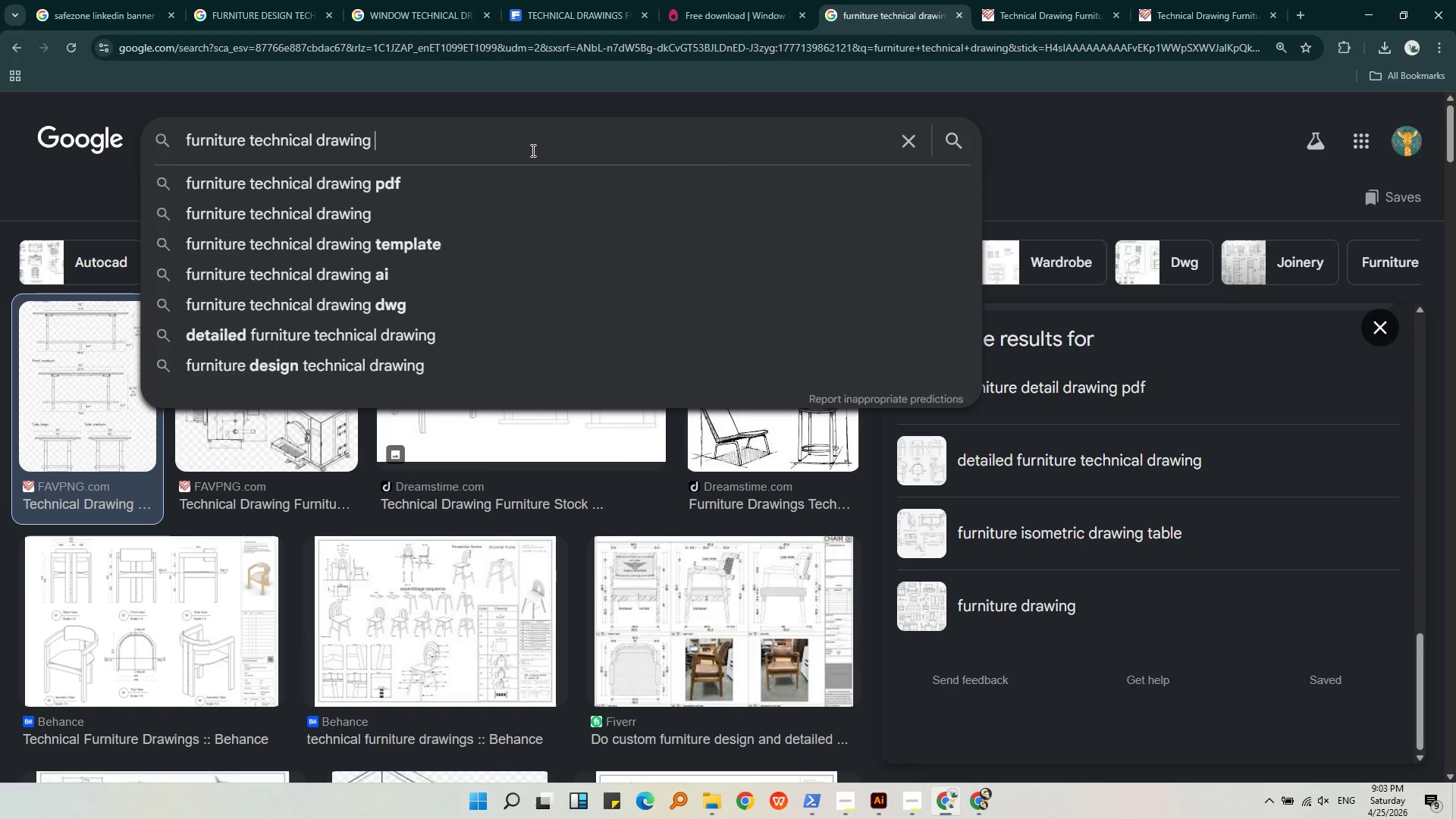 
wait(7.63)
 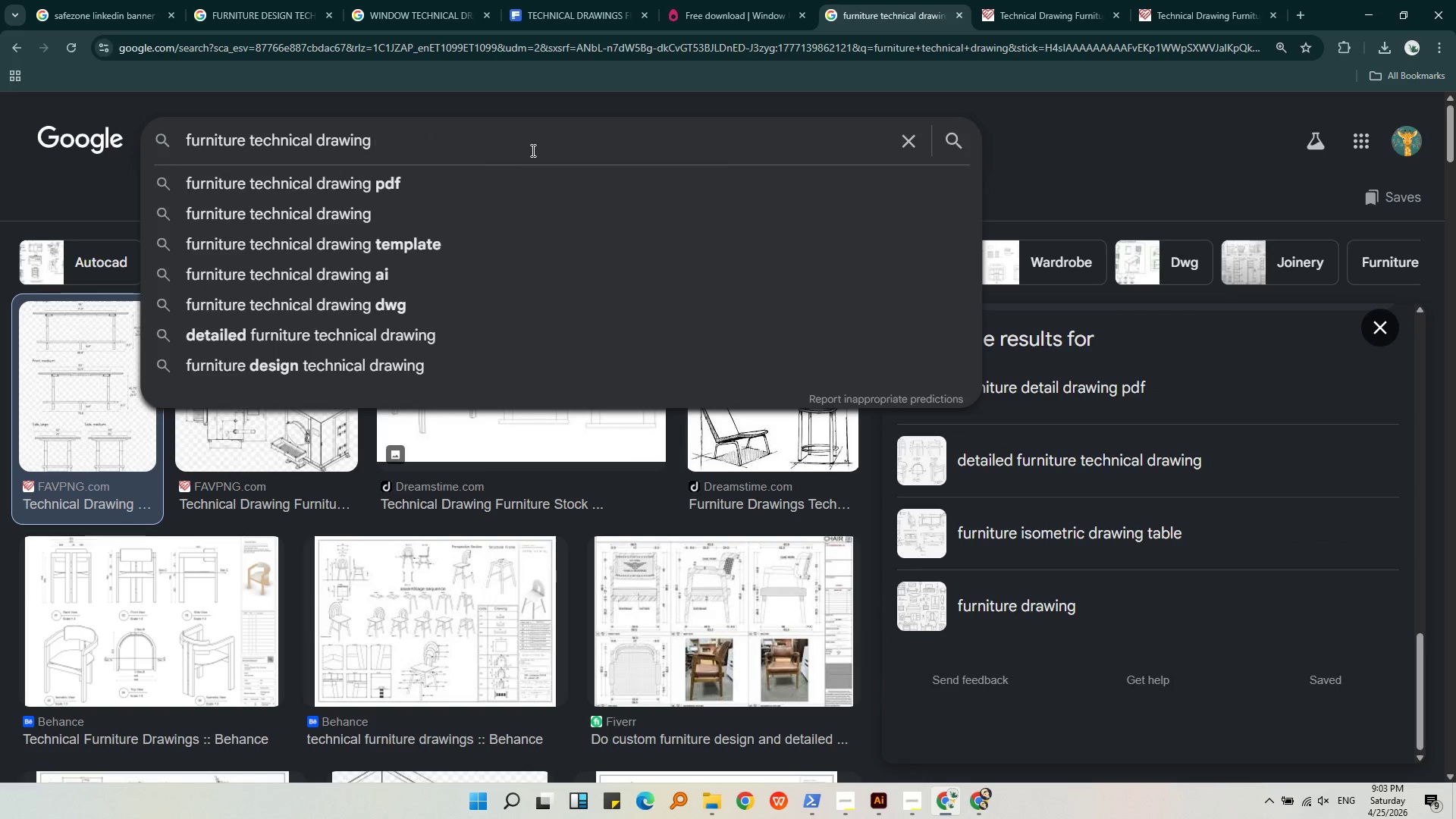 
mouse_move([588, 20])
 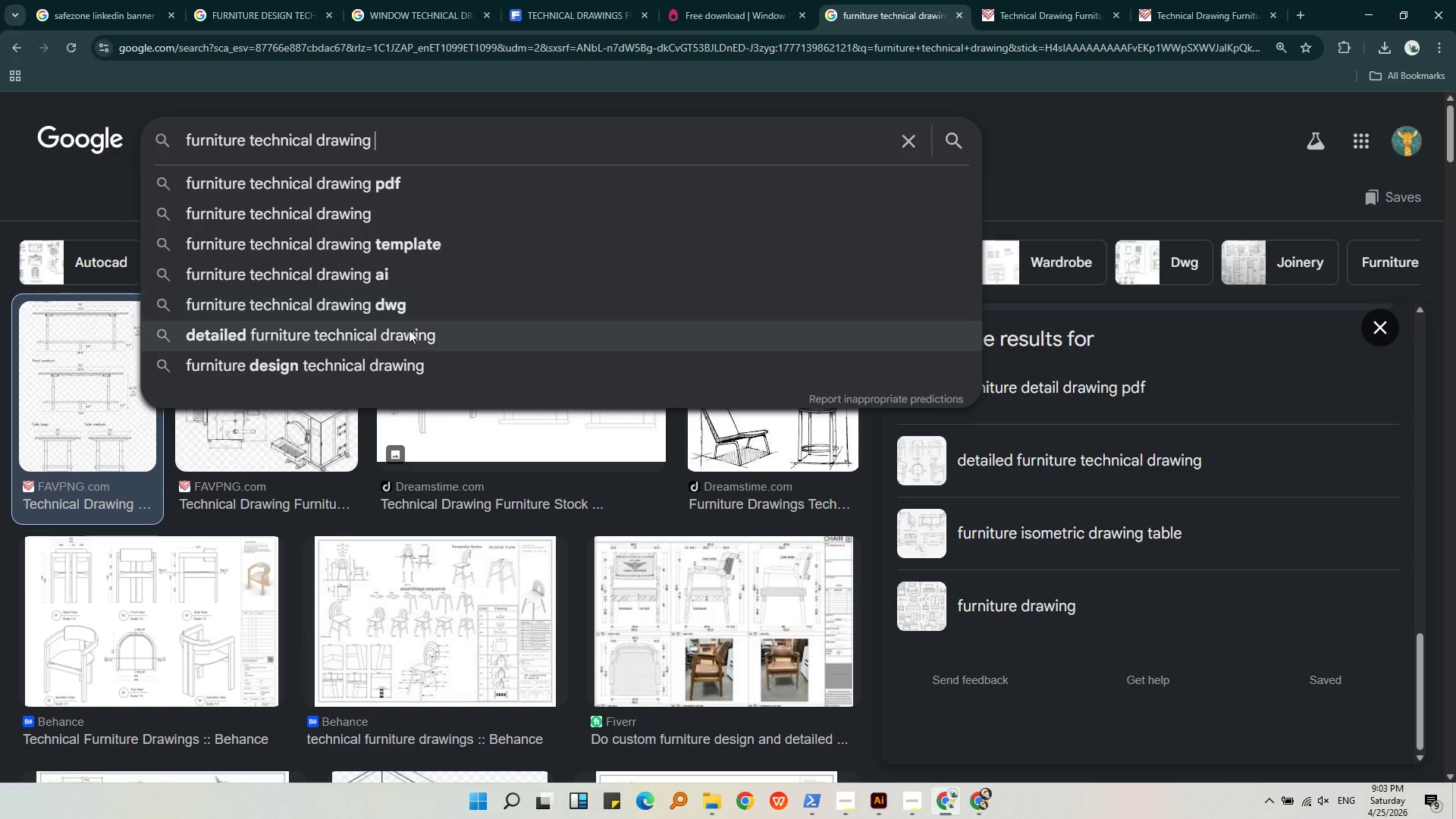 
left_click([409, 334])
 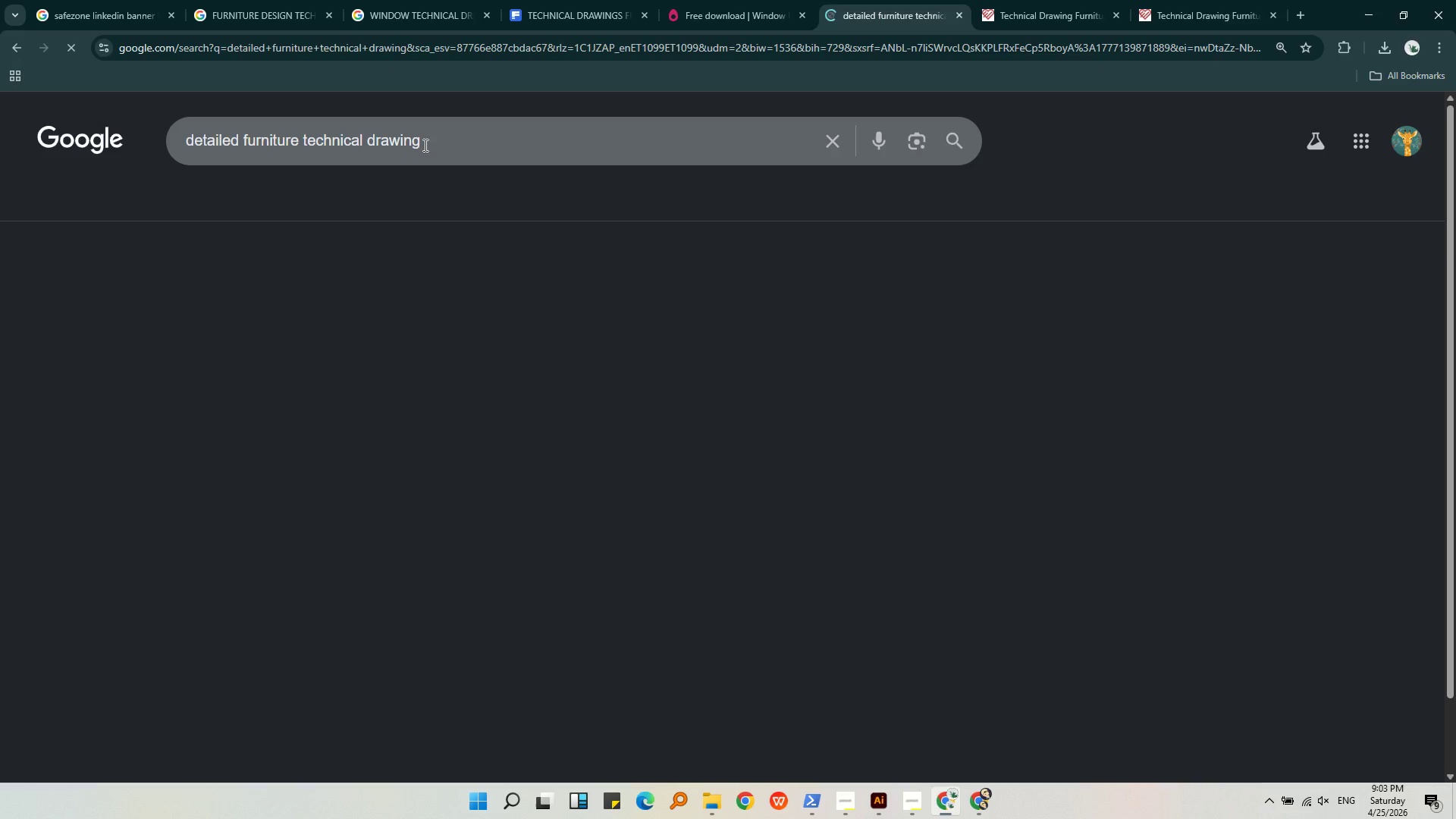 
left_click([430, 143])
 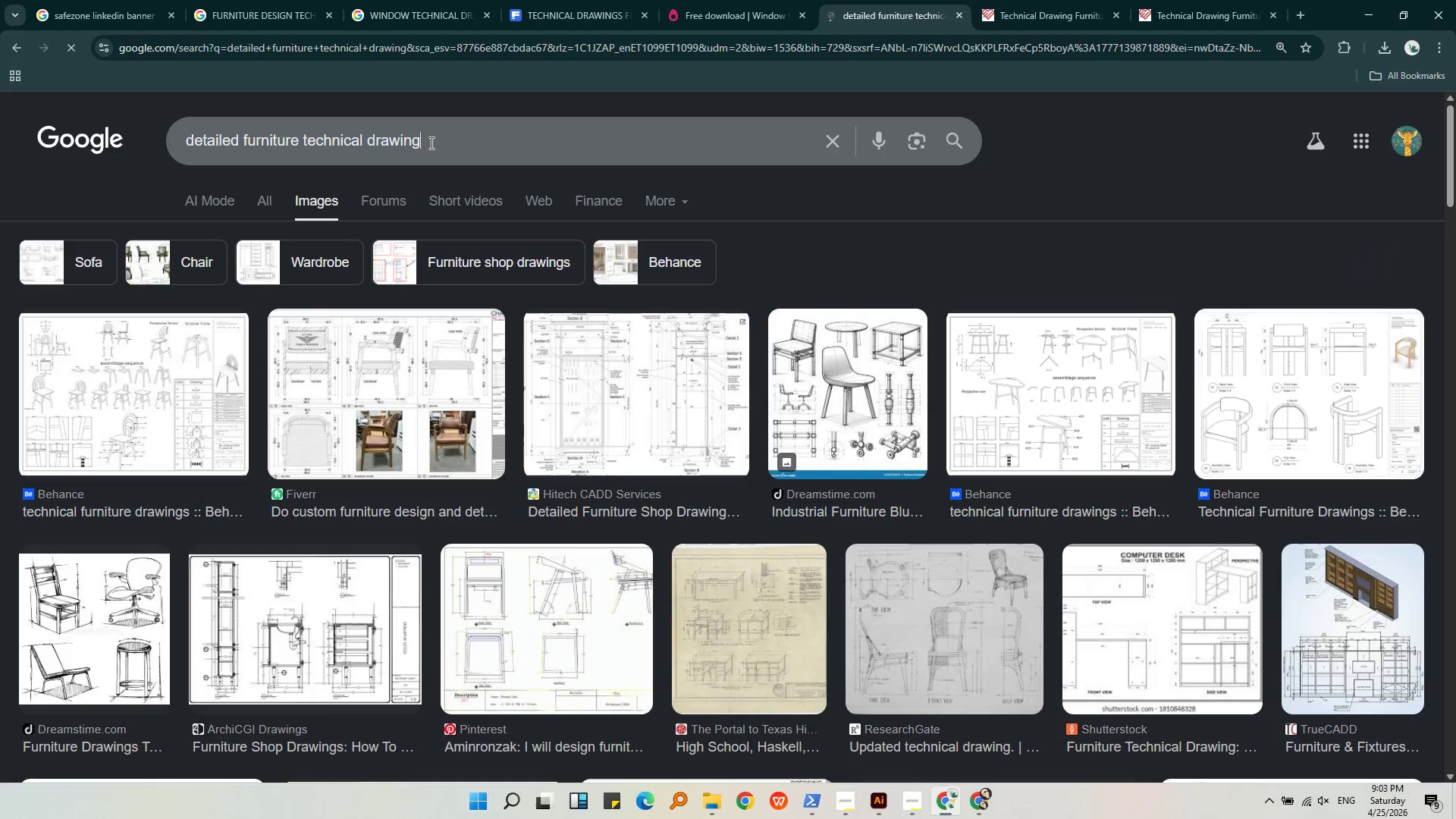 
type( downloa )
key(Backspace)
type(d png)
 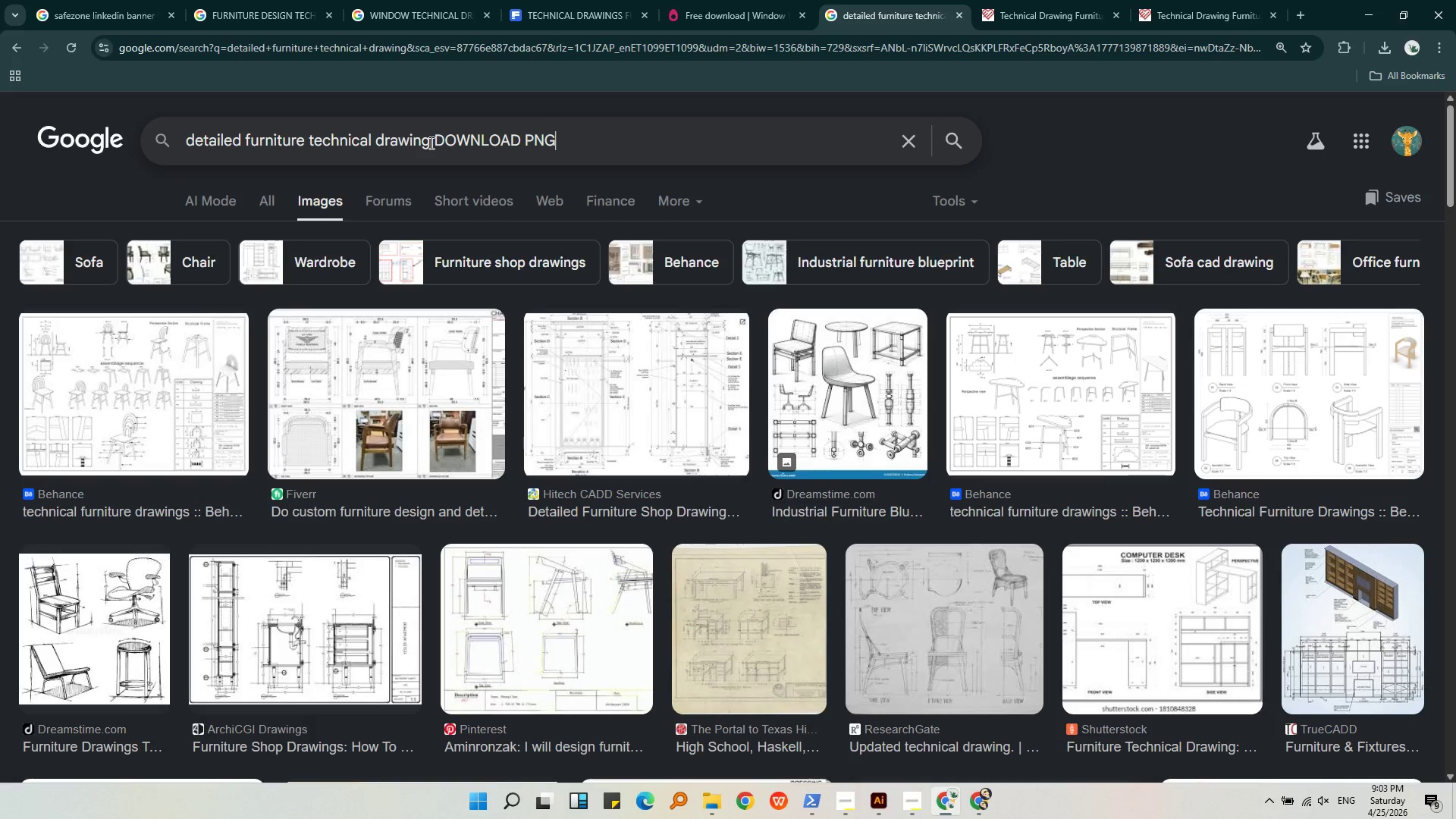 
key(Enter)
 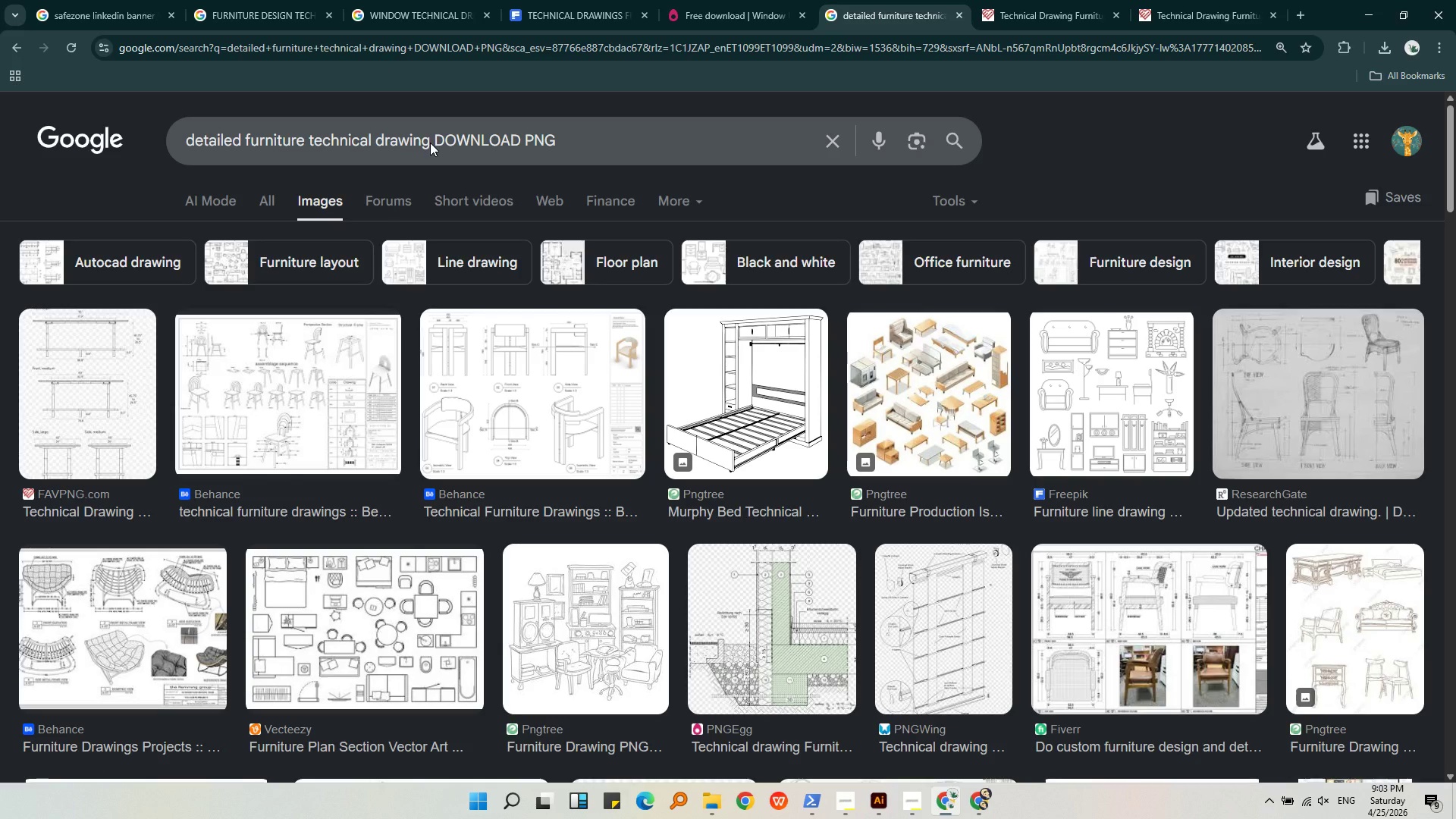 
wait(9.91)
 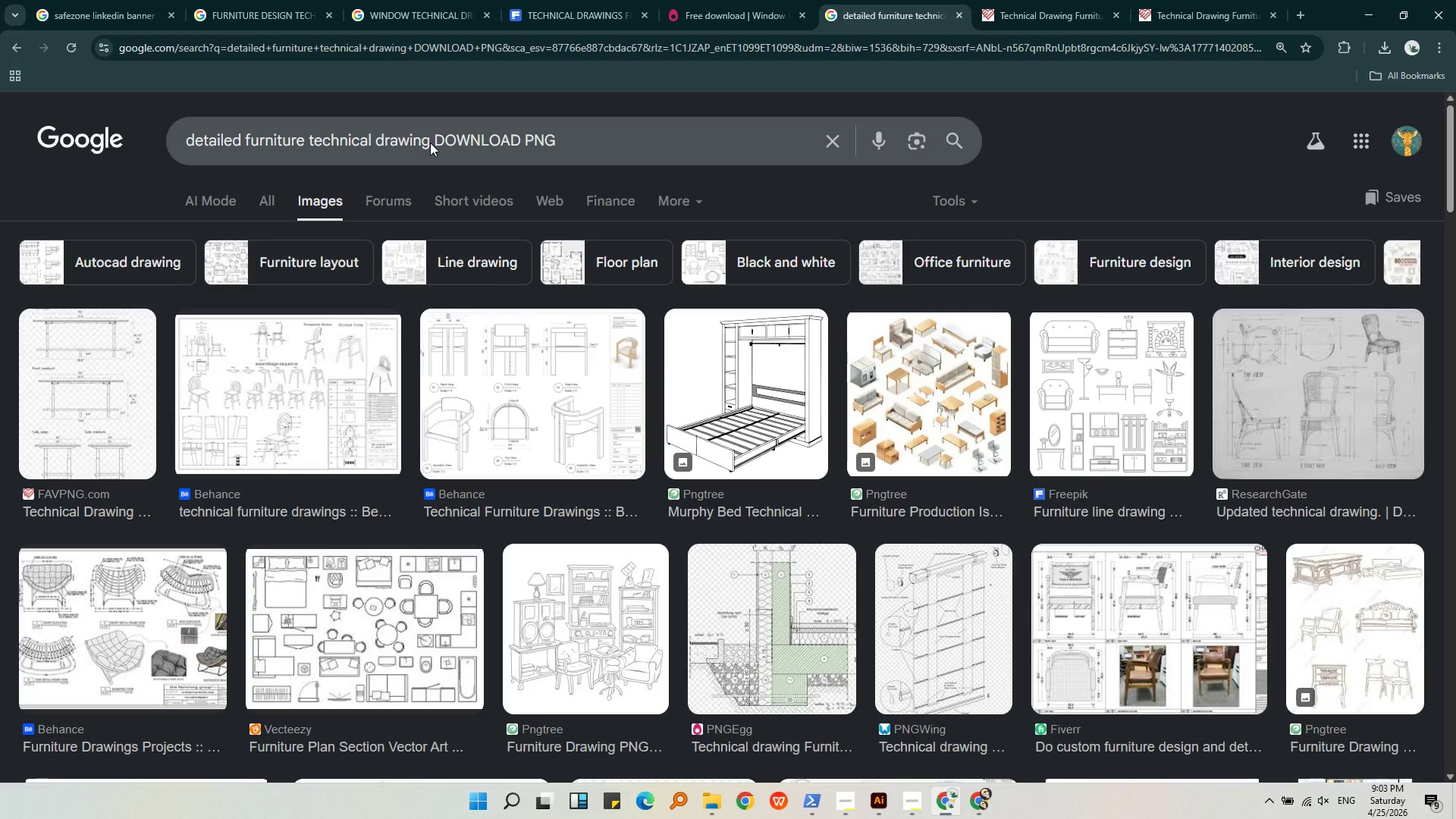 
left_click([708, 503])
 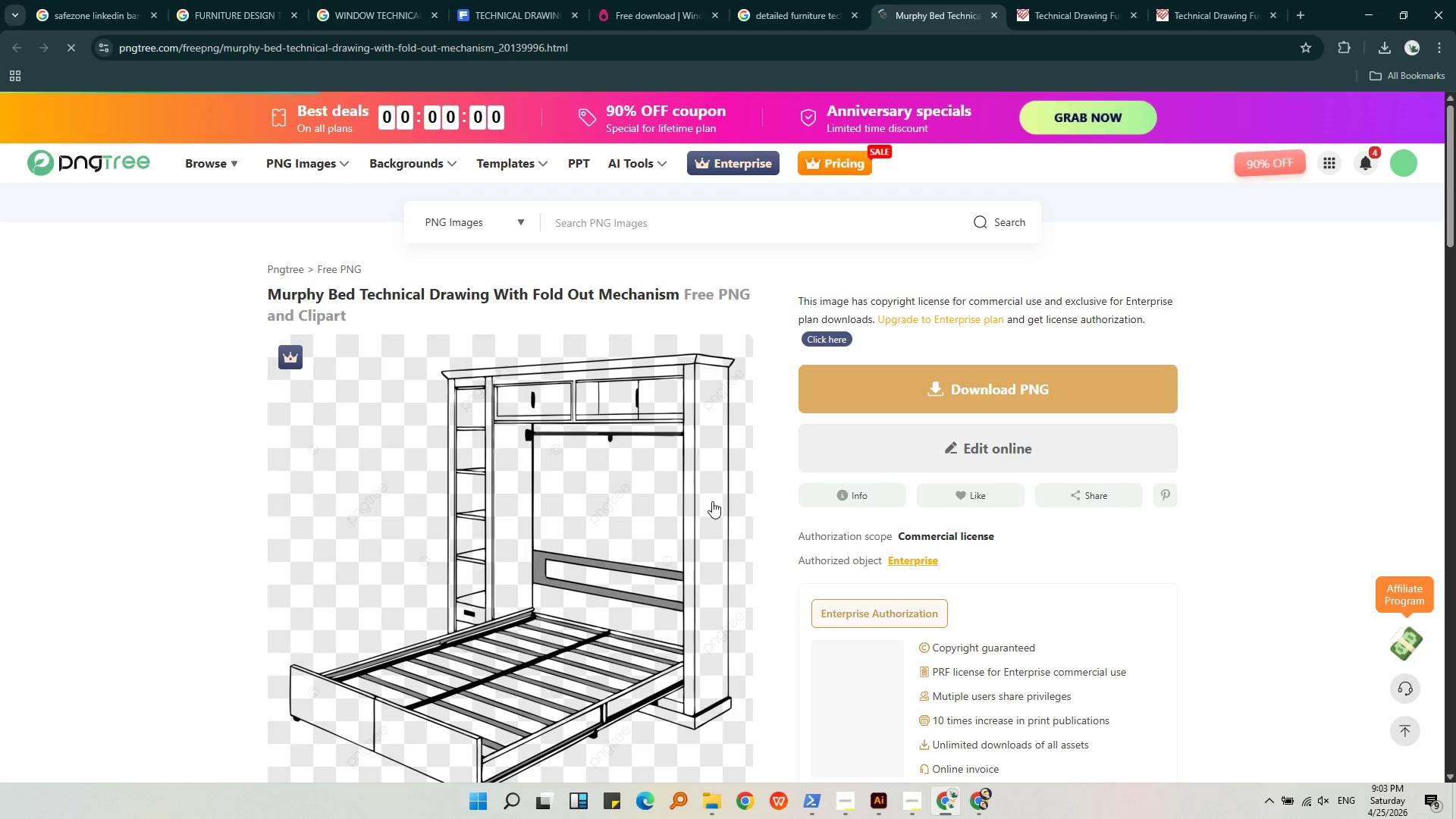 
scroll: coordinate [713, 500], scroll_direction: down, amount: 9.0
 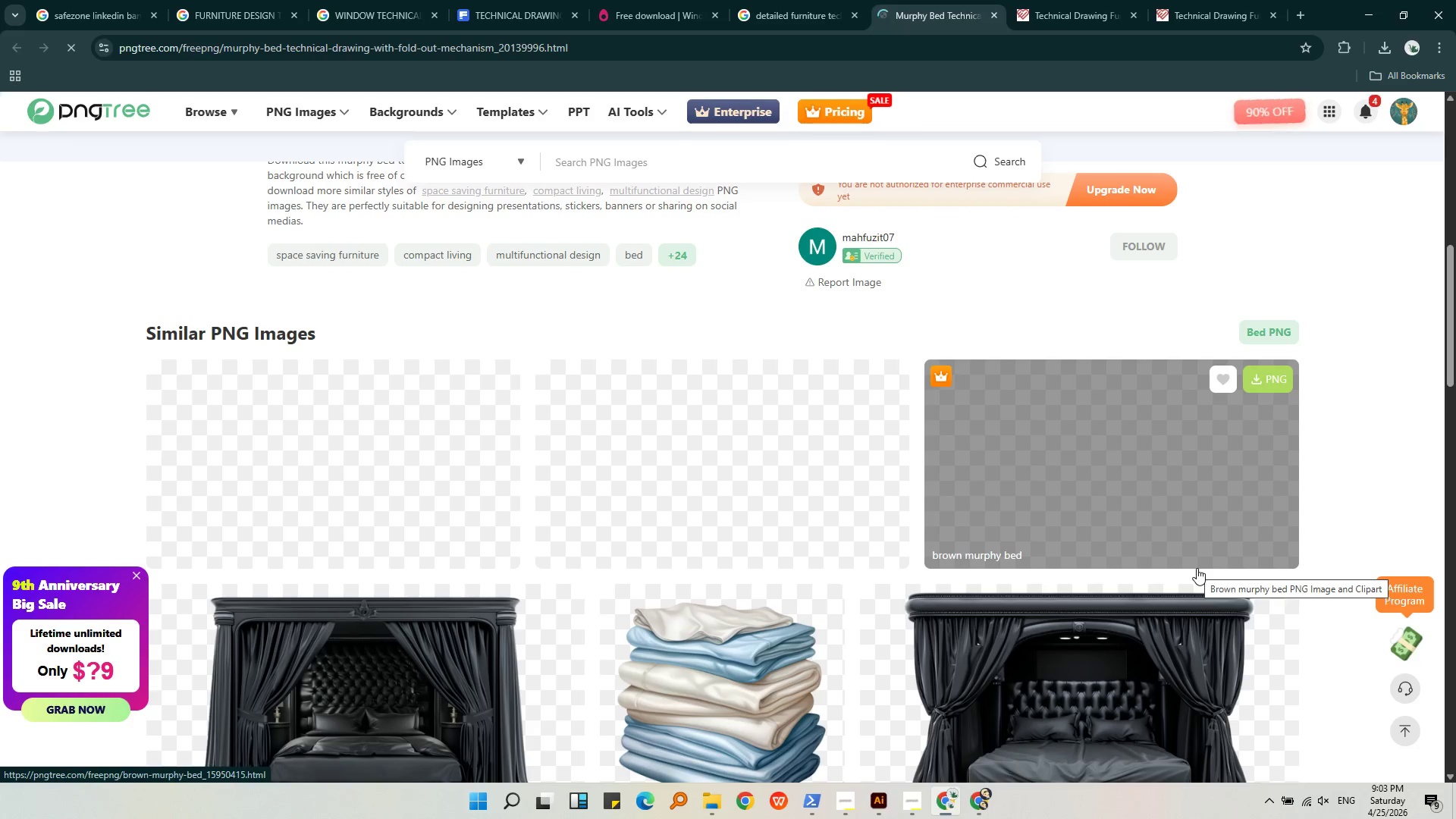 
wait(12.27)
 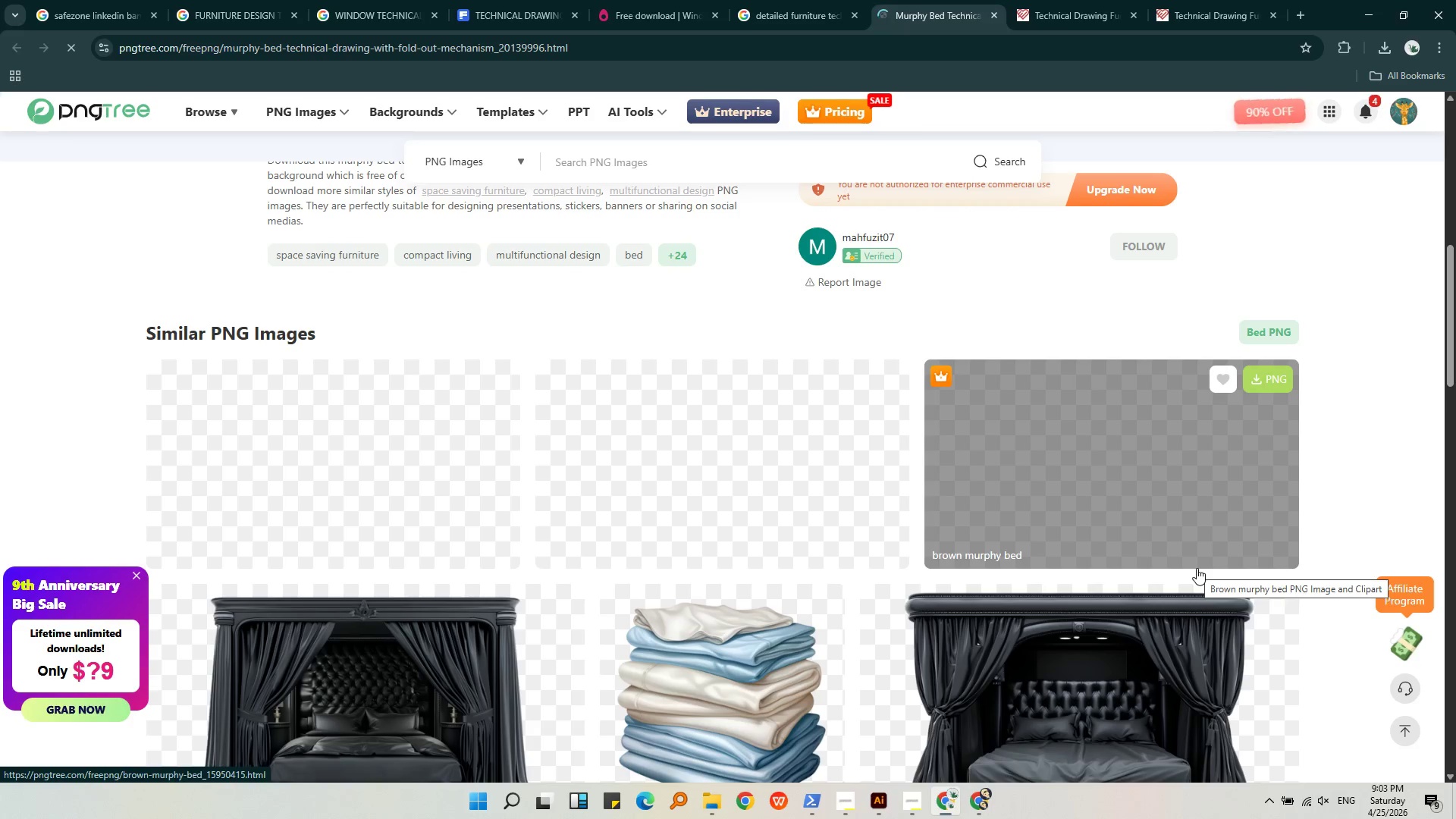 
scroll: coordinate [1197, 568], scroll_direction: down, amount: 9.0
 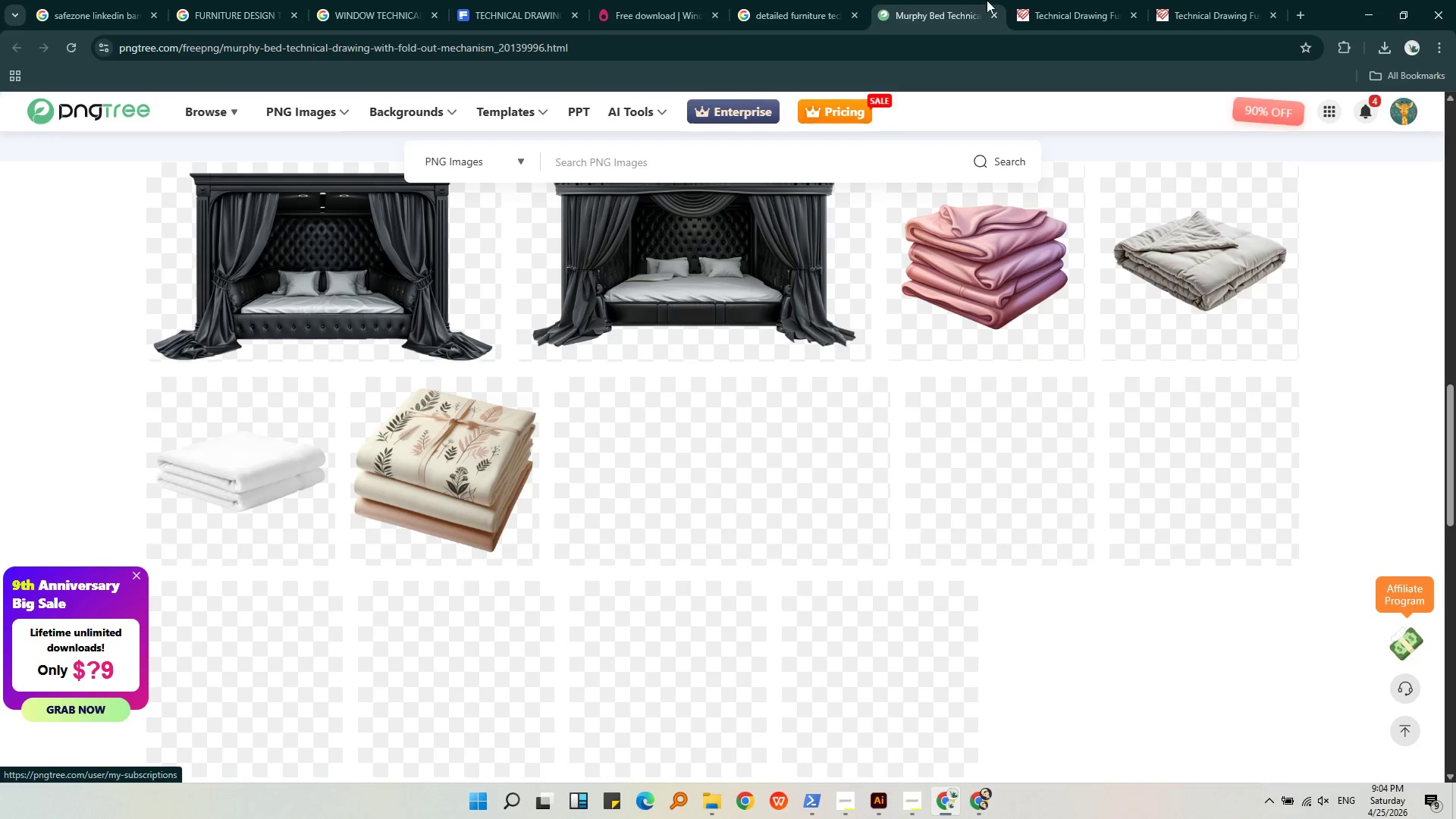 
left_click([816, 0])
 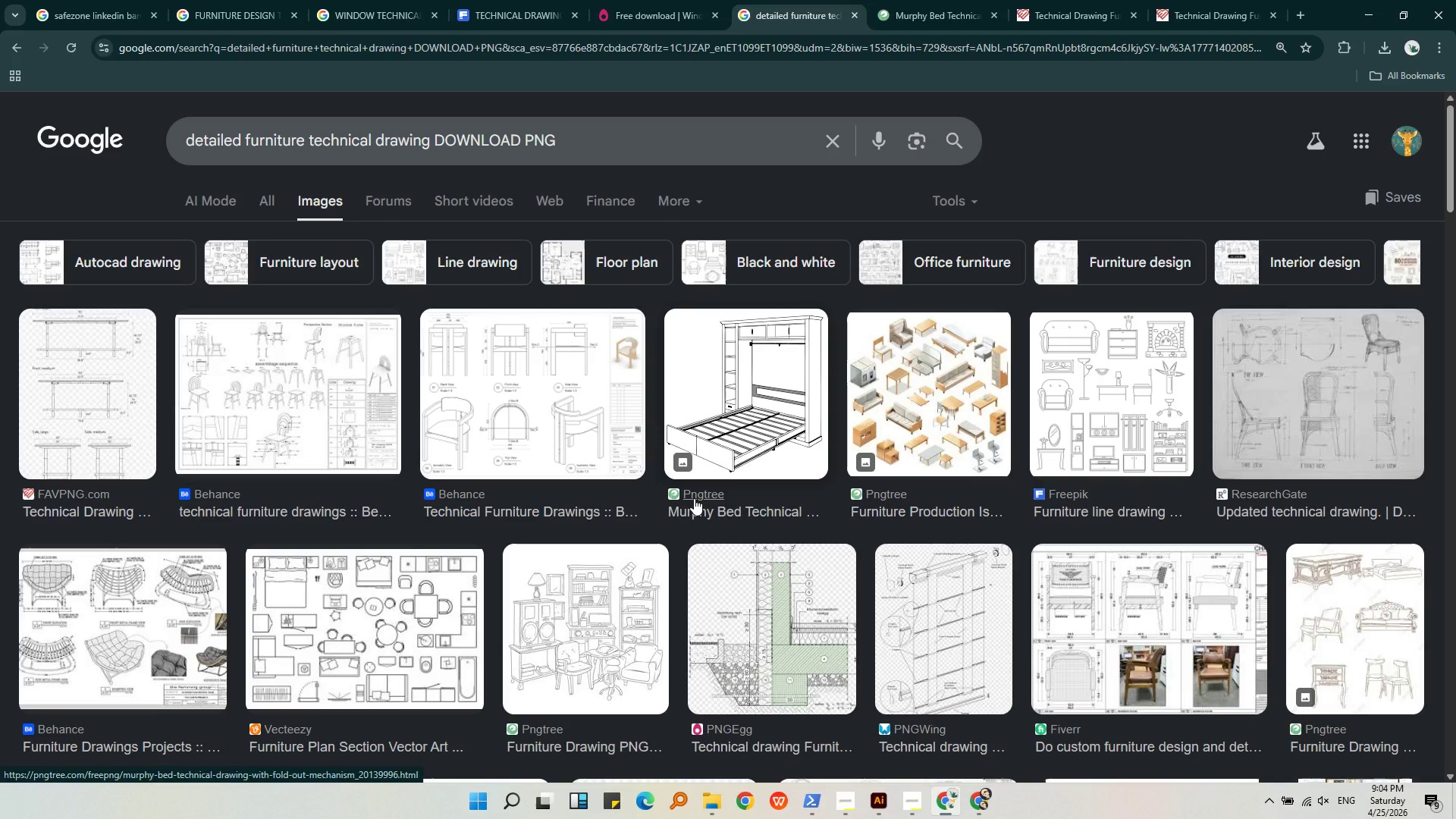 
left_click([694, 498])
 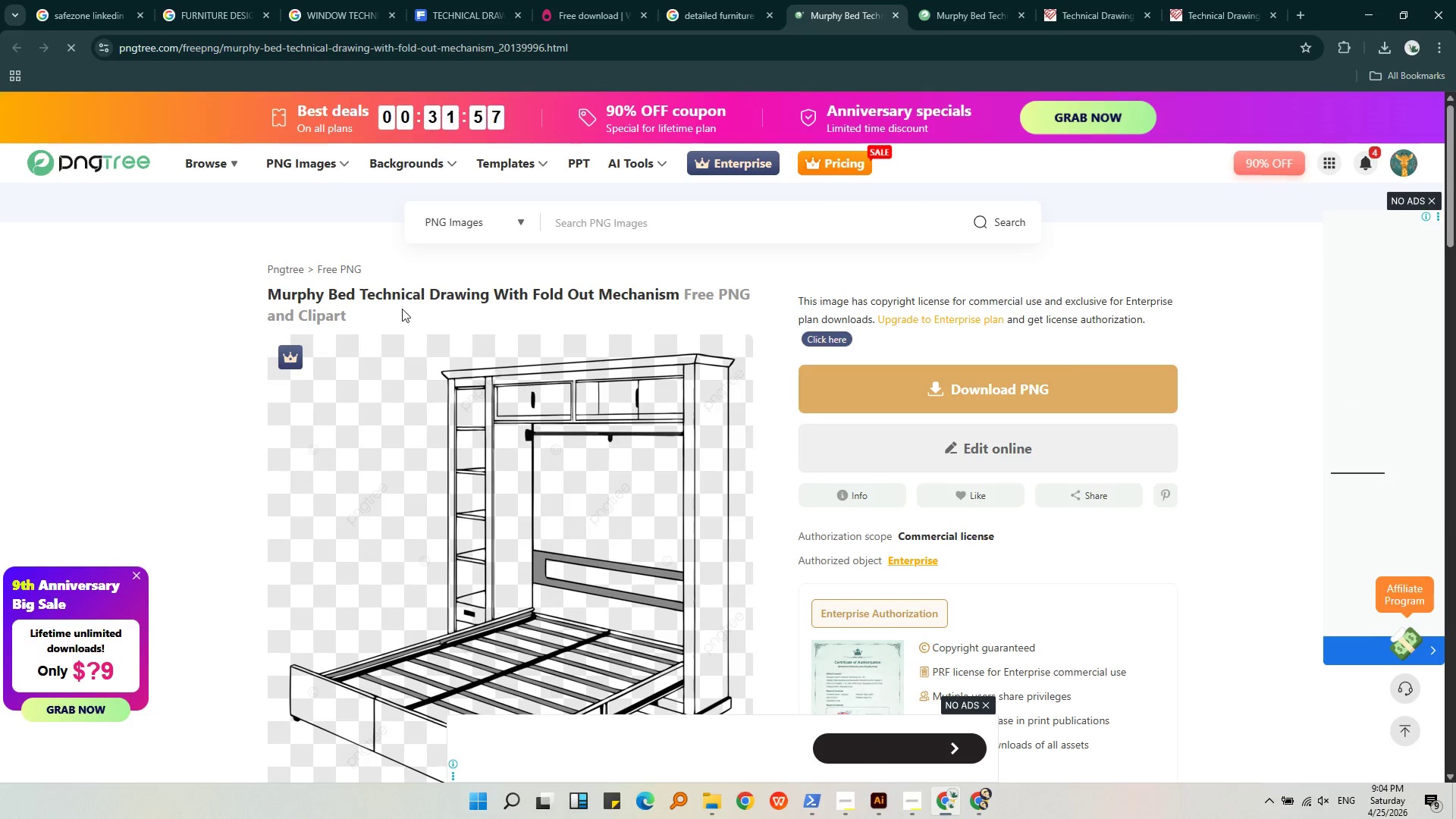 
left_click_drag(start_coordinate=[363, 293], to_coordinate=[513, 303])
 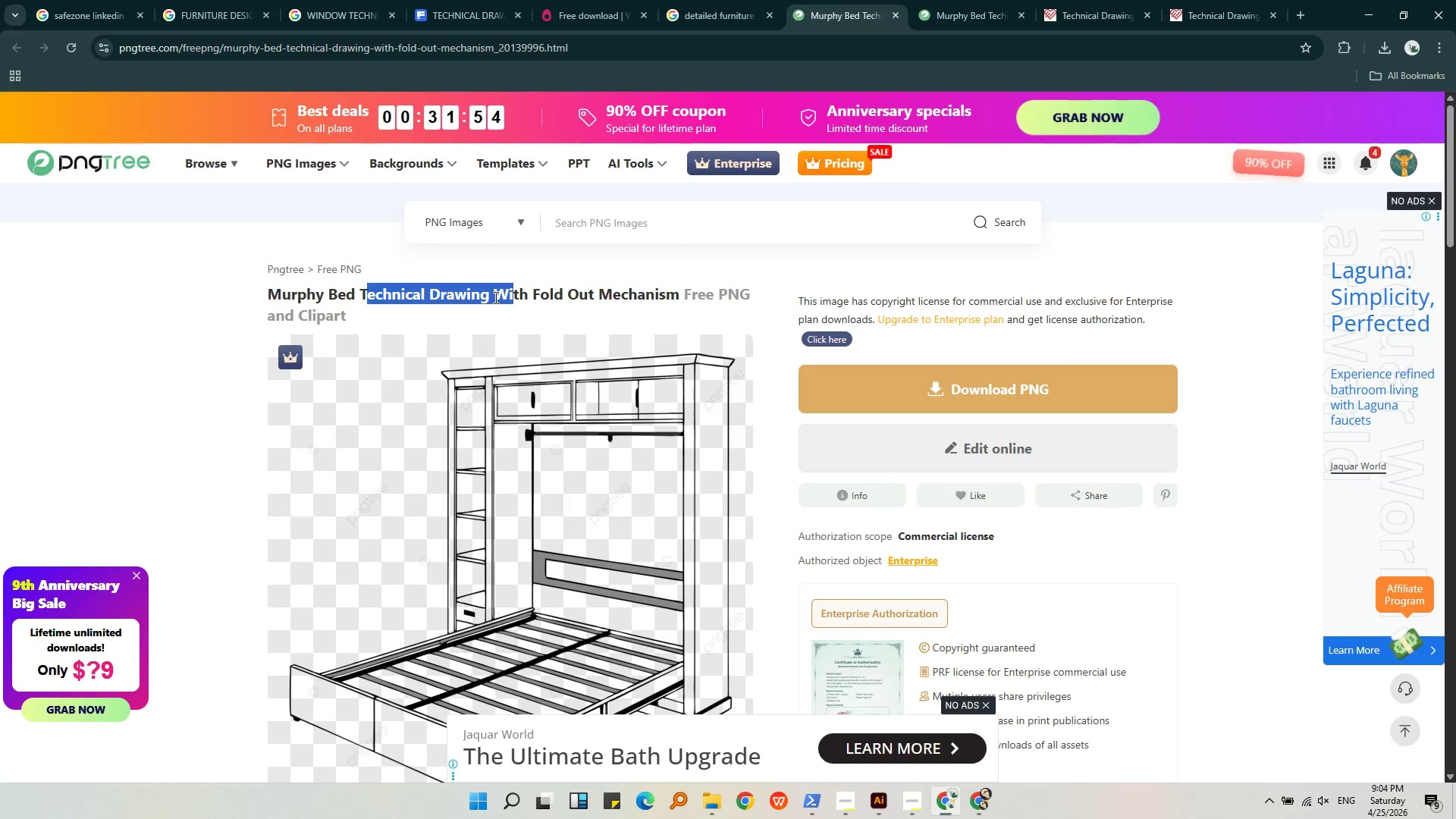 
left_click([384, 284])
 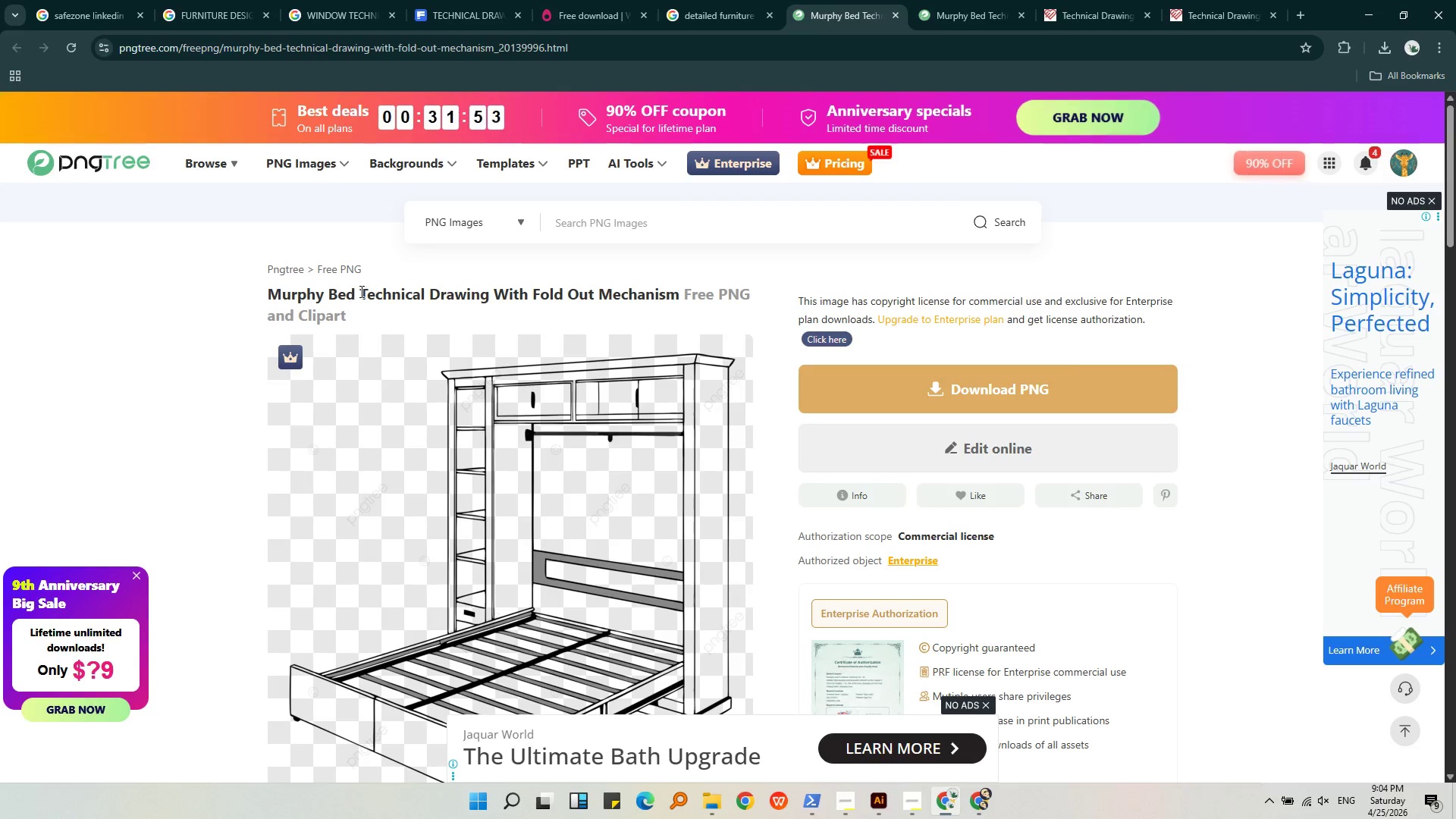 
left_click_drag(start_coordinate=[360, 291], to_coordinate=[497, 300])
 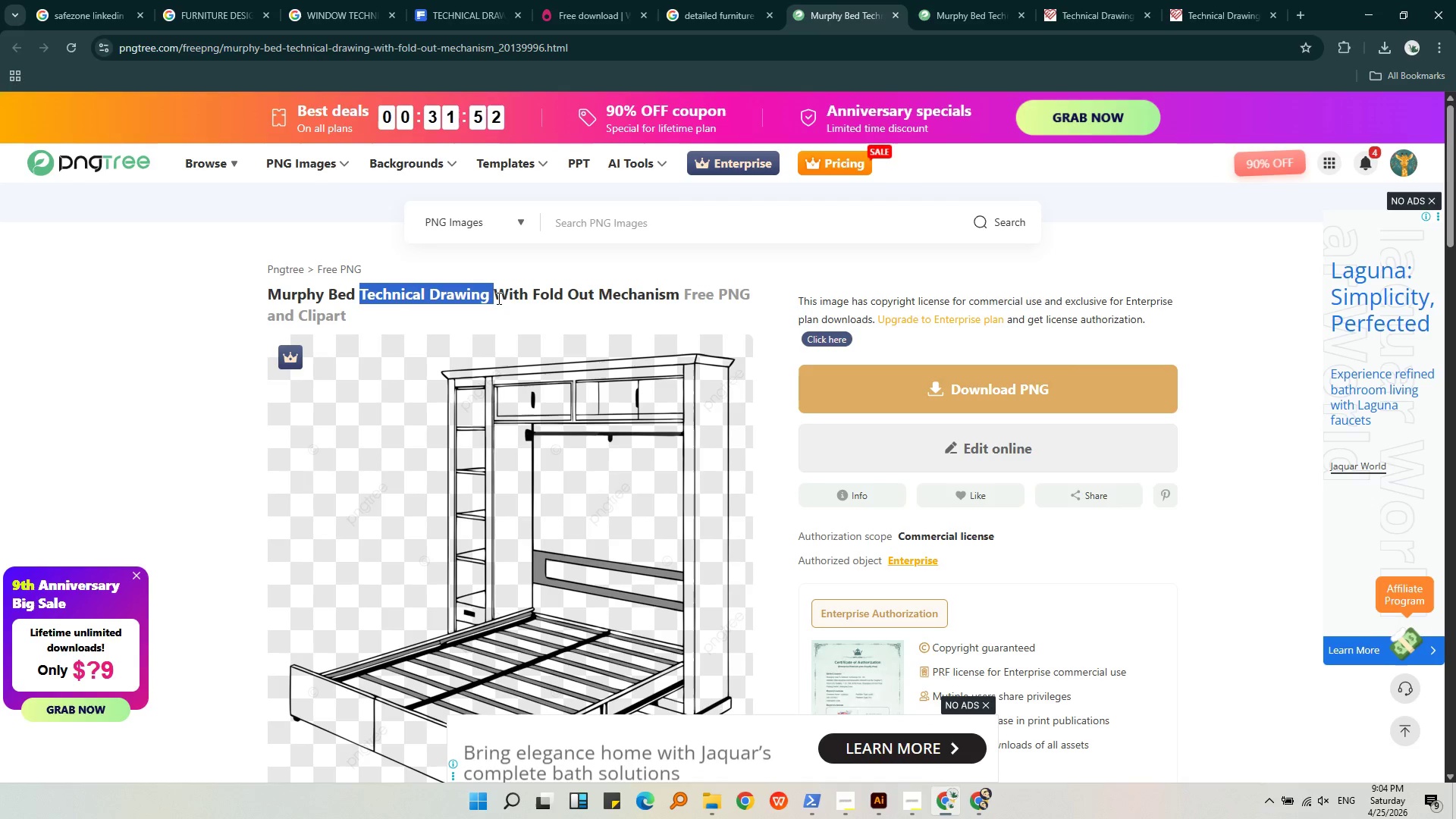 
key(Control+C)
 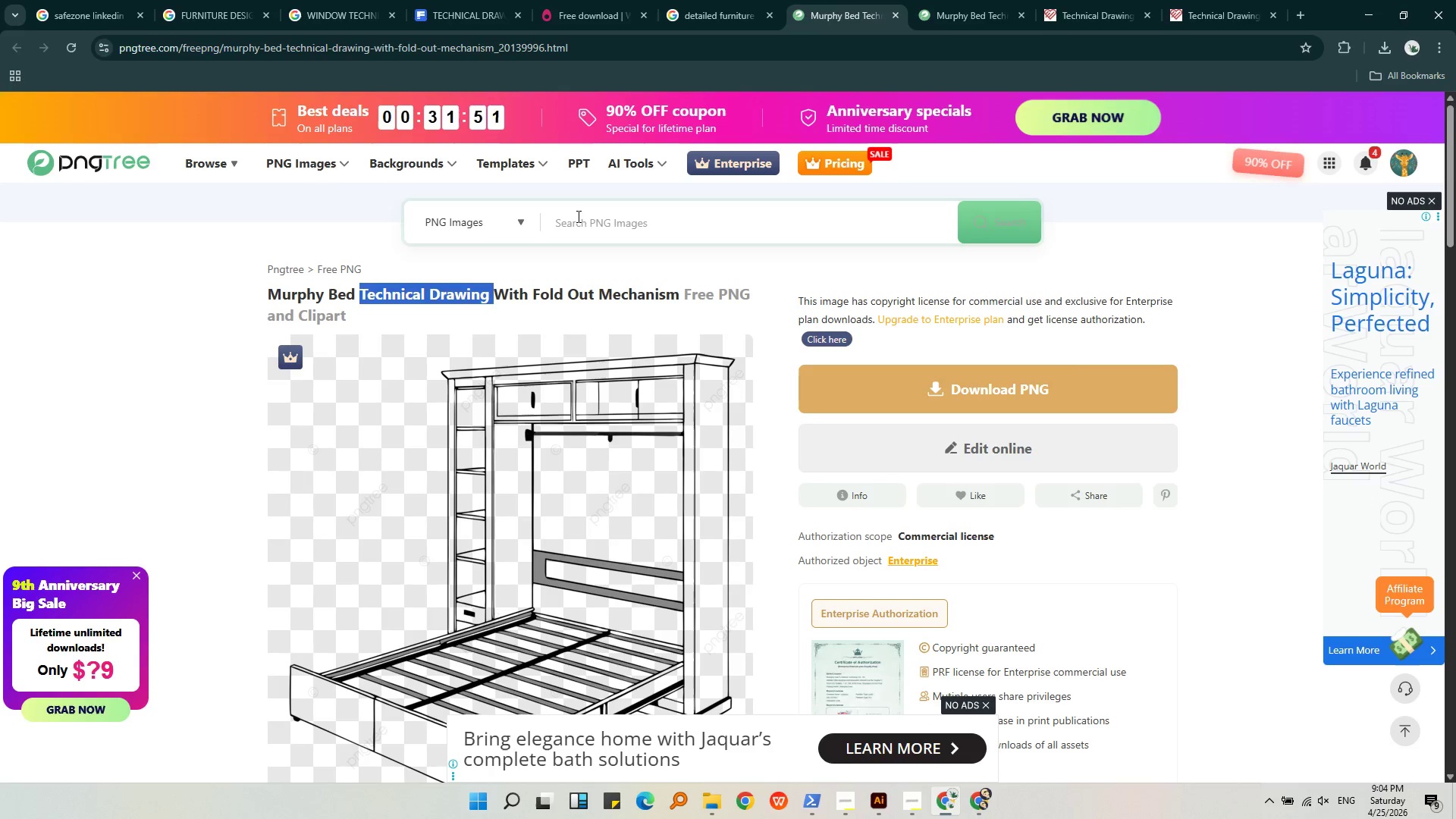 
left_click([585, 222])
 